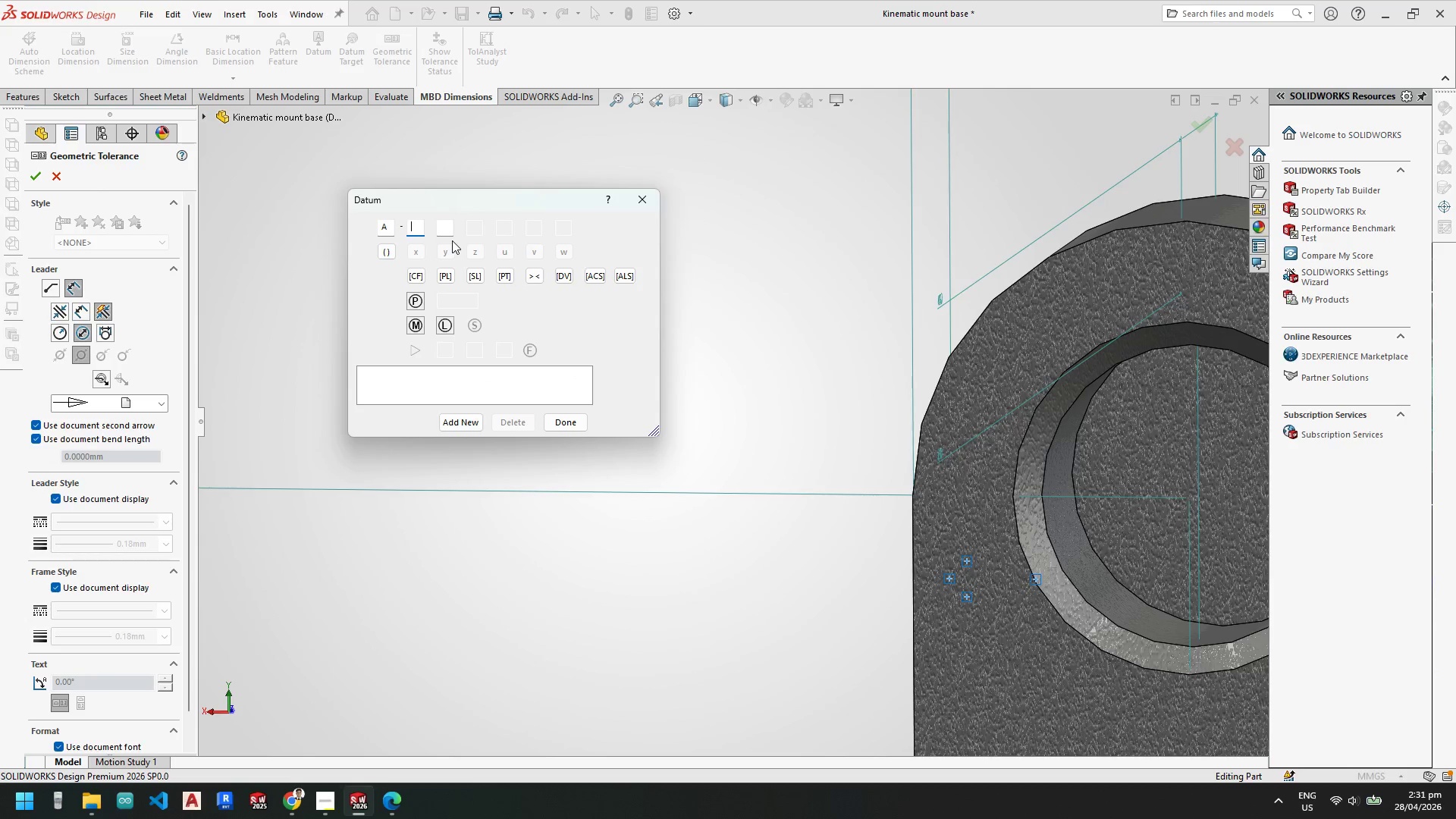 
key(CapsLock)
 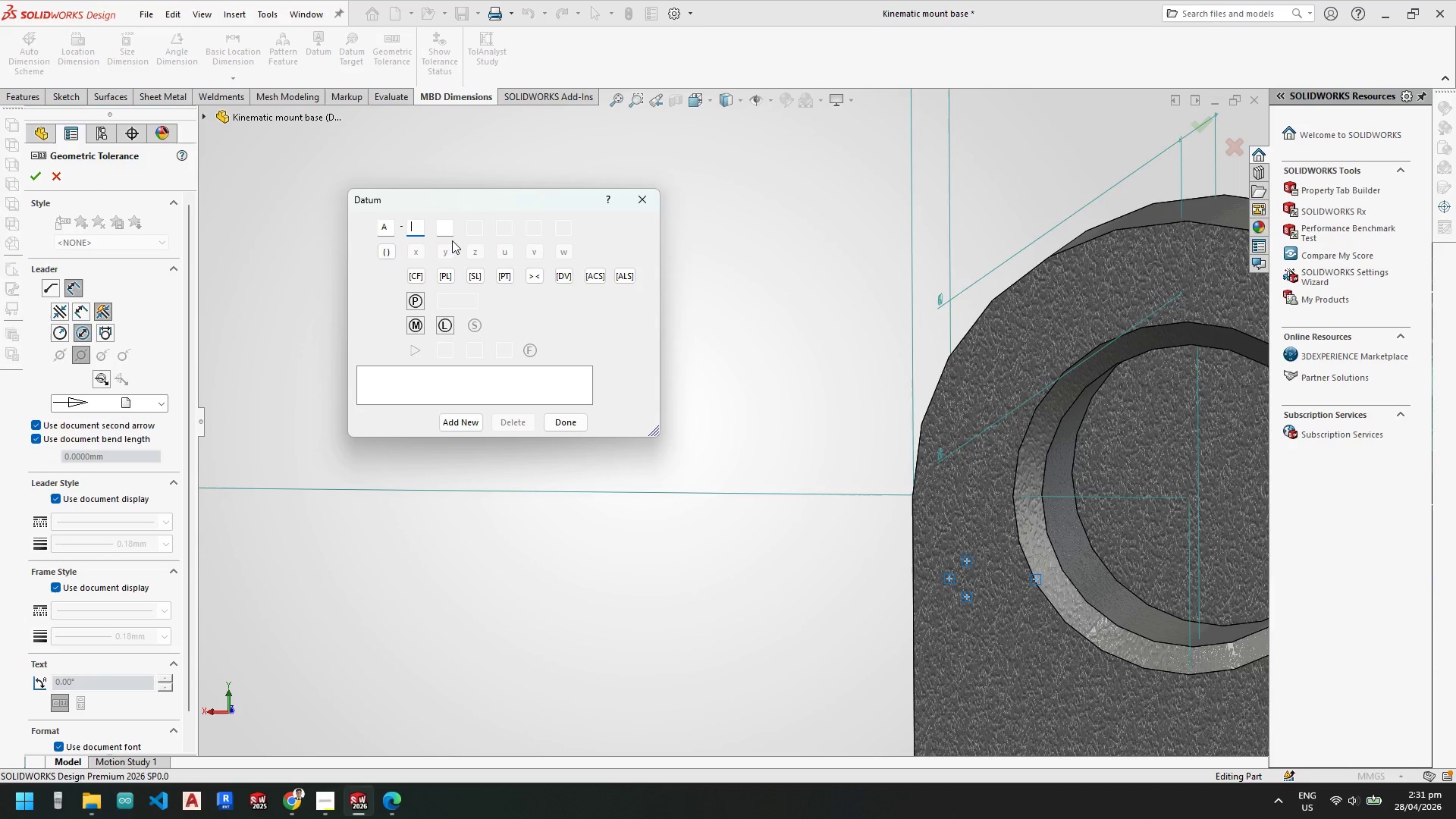 
hold_key(key=ShiftLeft, duration=0.42)
 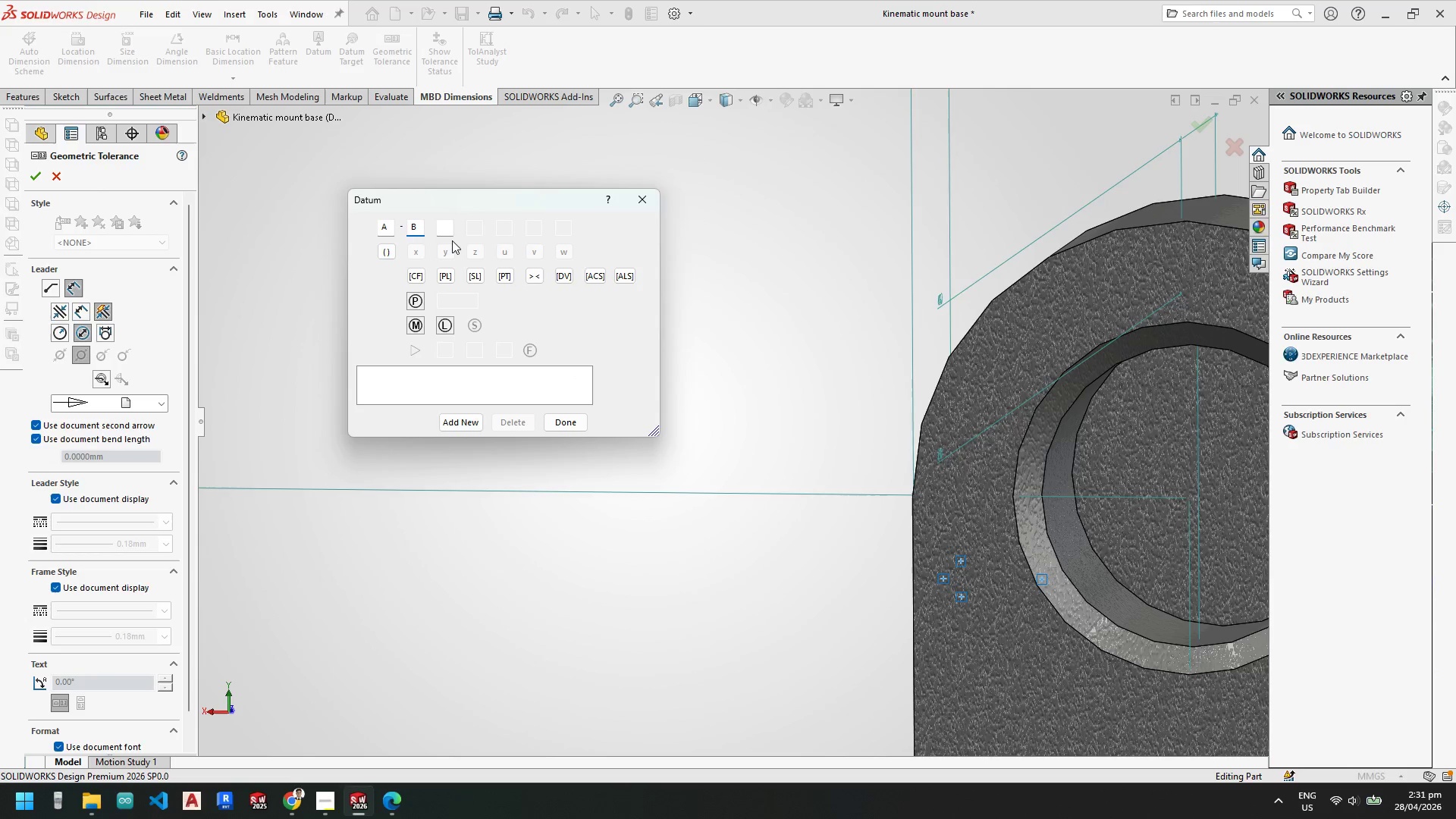 
key(B)
 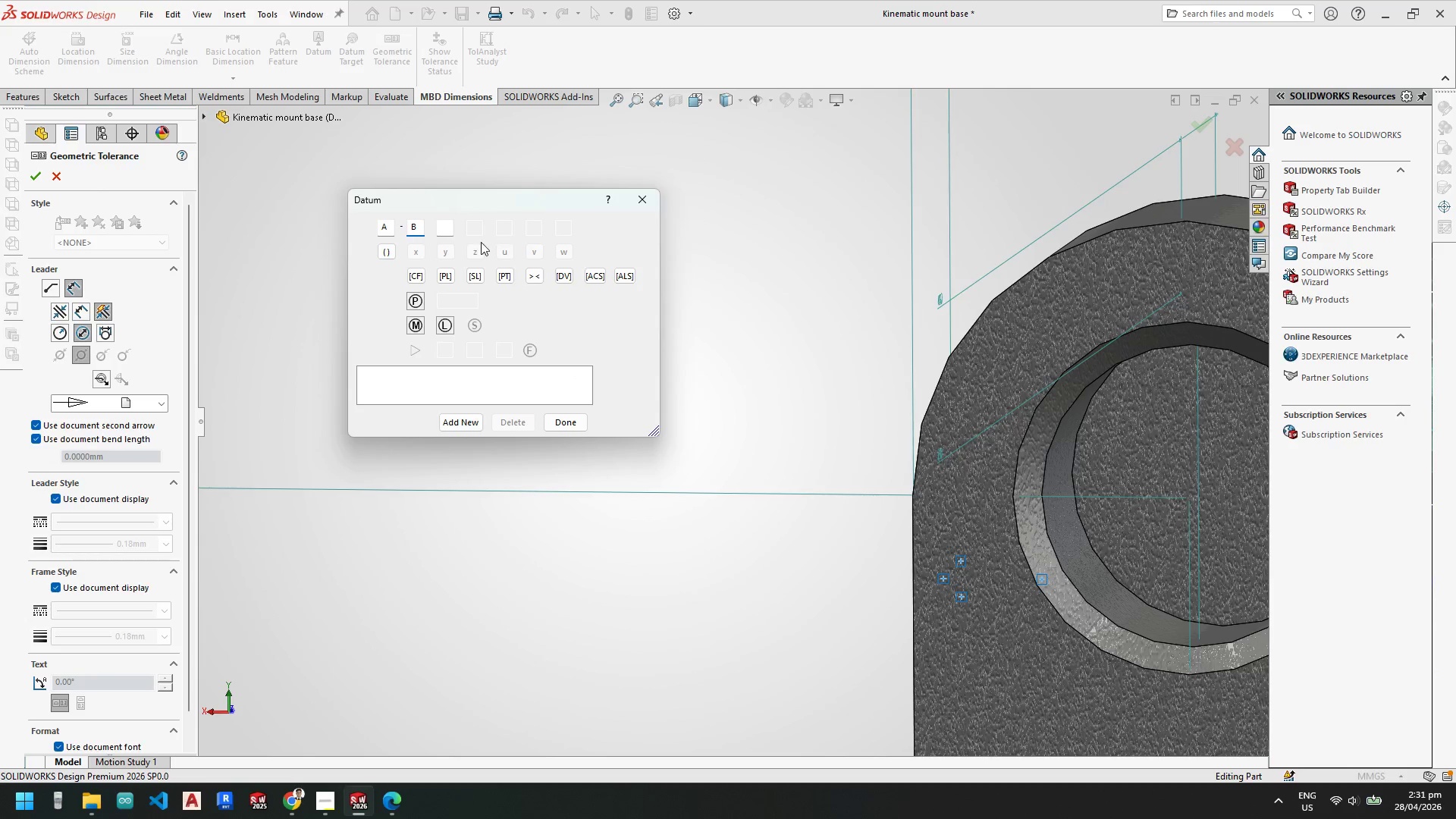 
left_click([448, 230])
 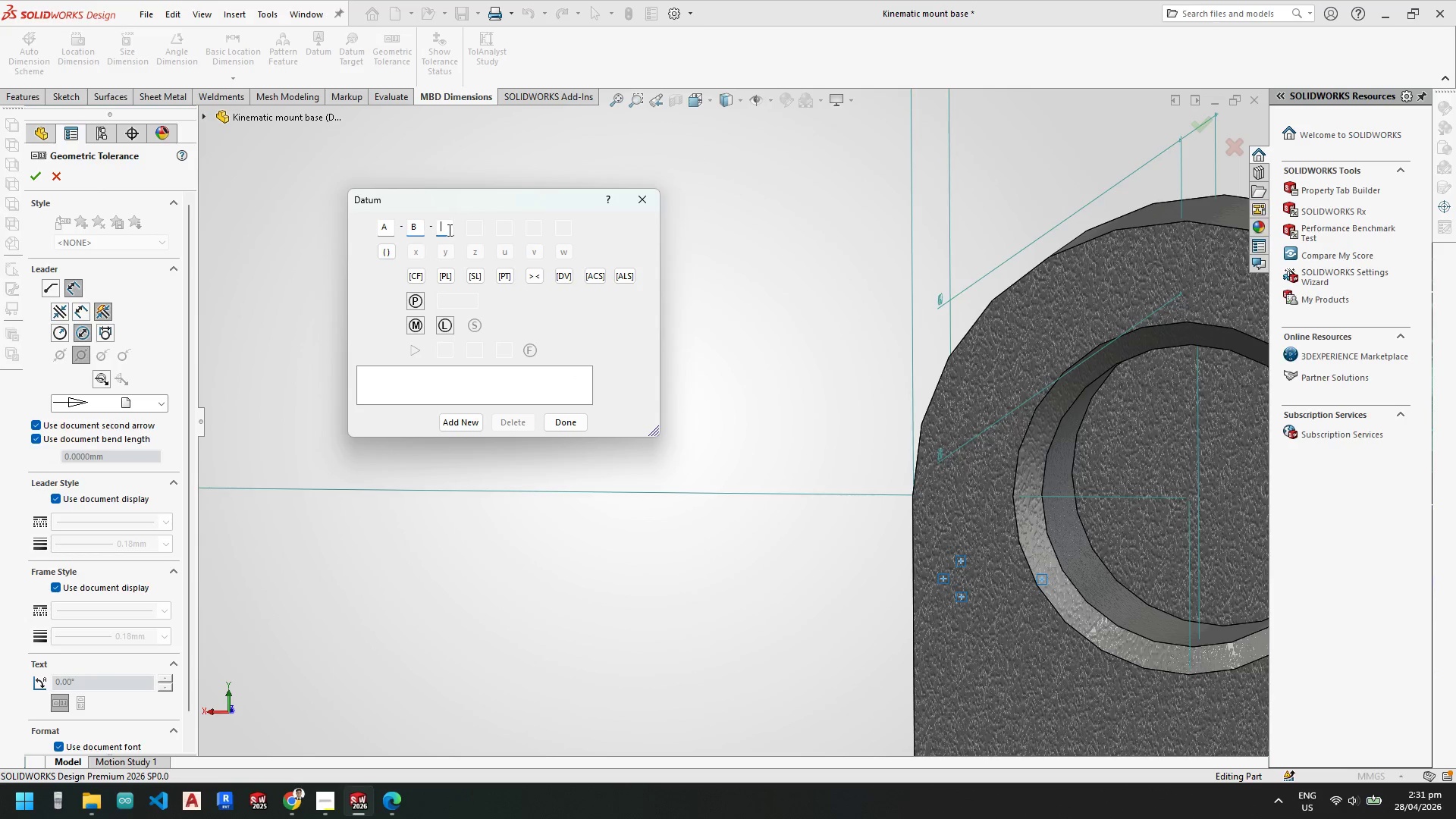 
key(Shift+C)
 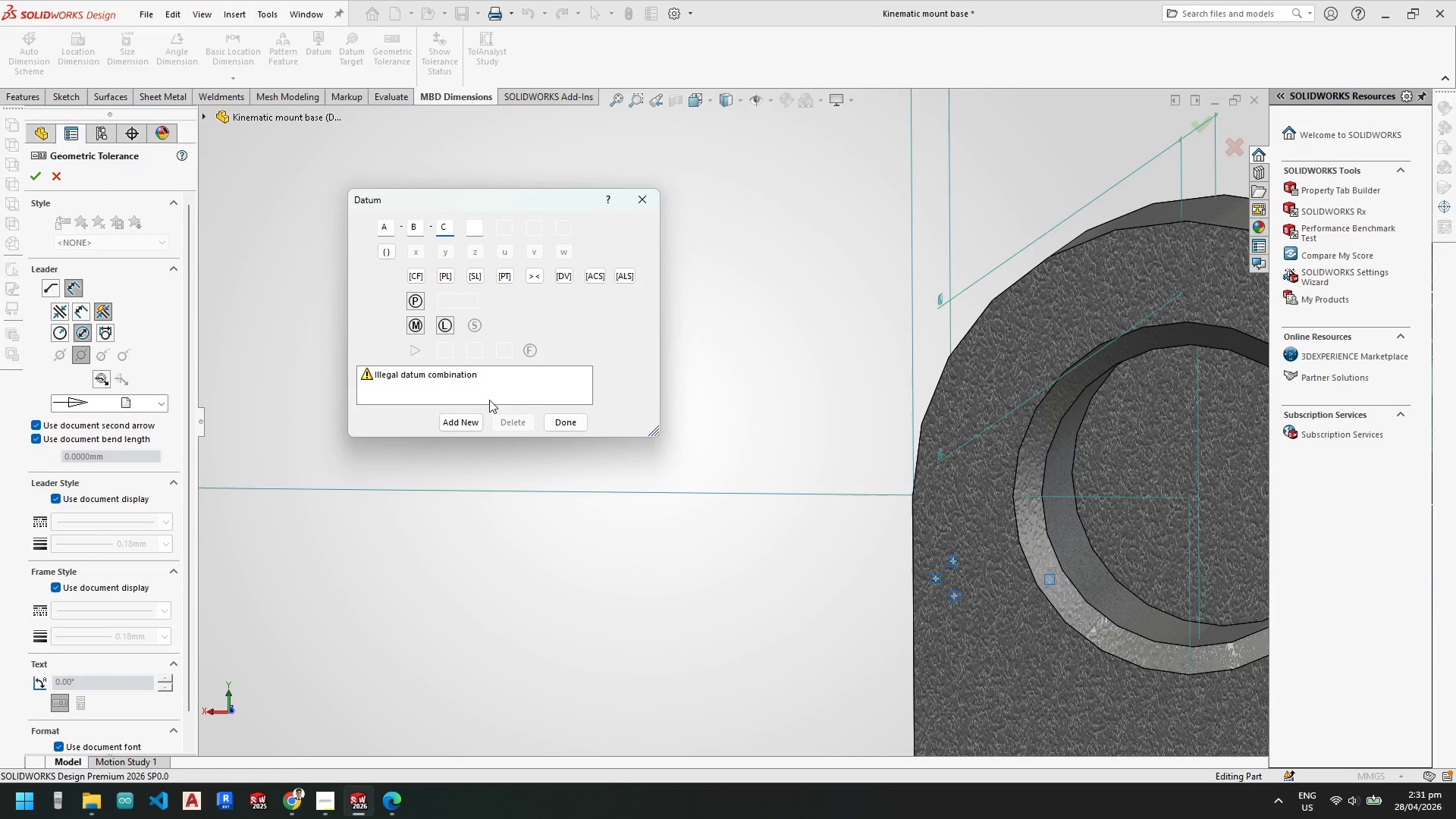 
left_click([493, 379])
 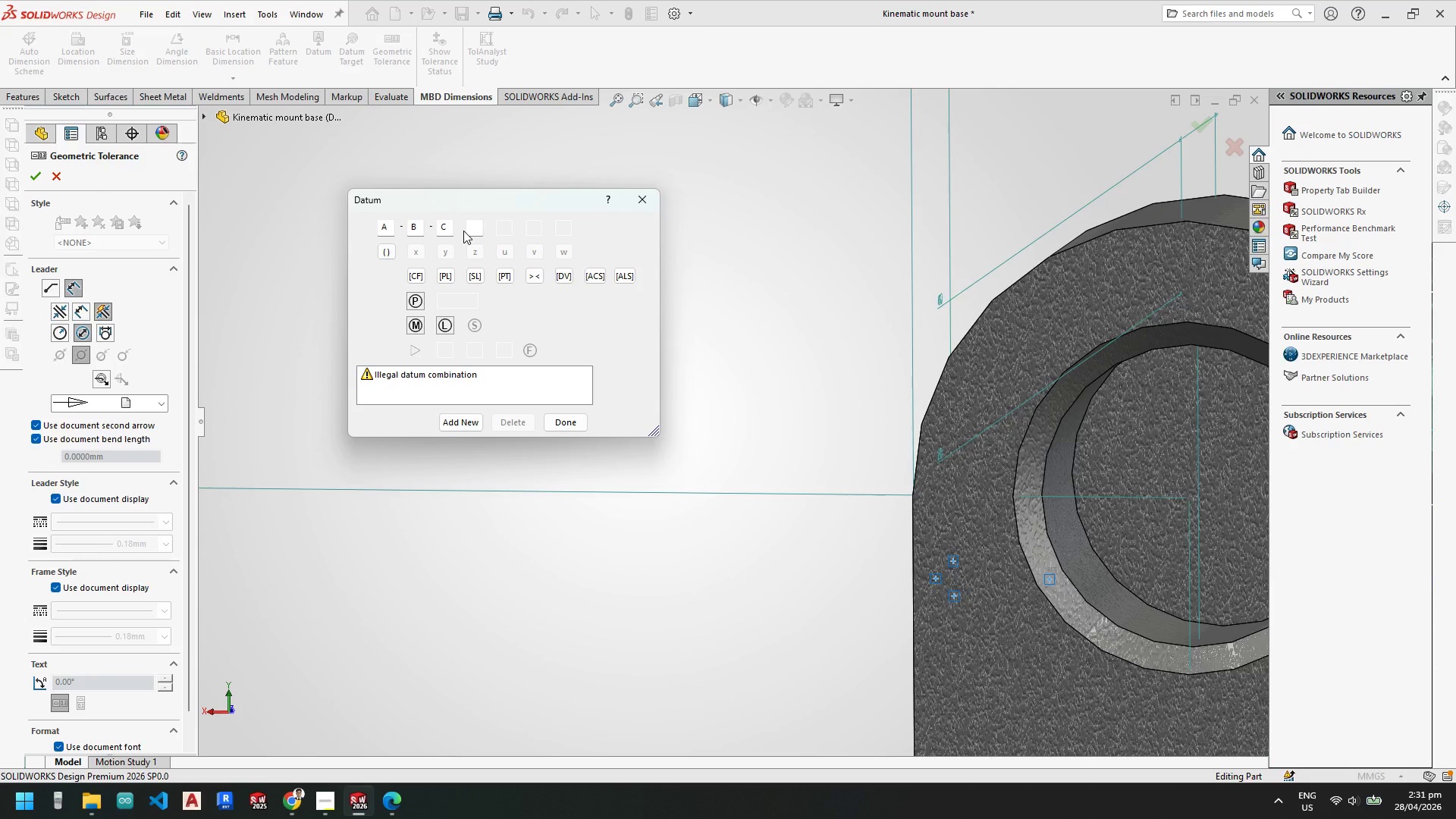 
key(Backspace)
 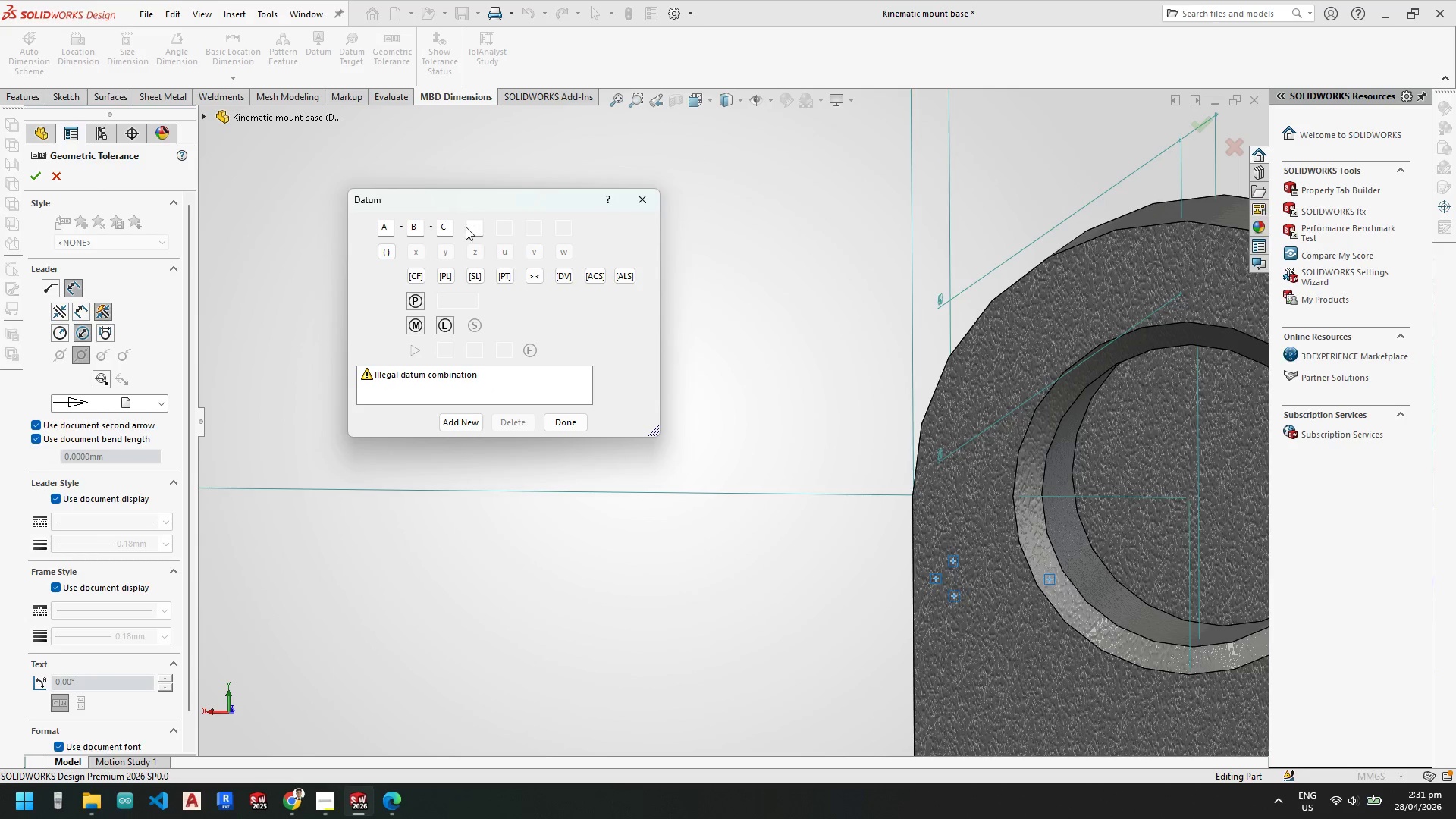 
left_click([457, 225])
 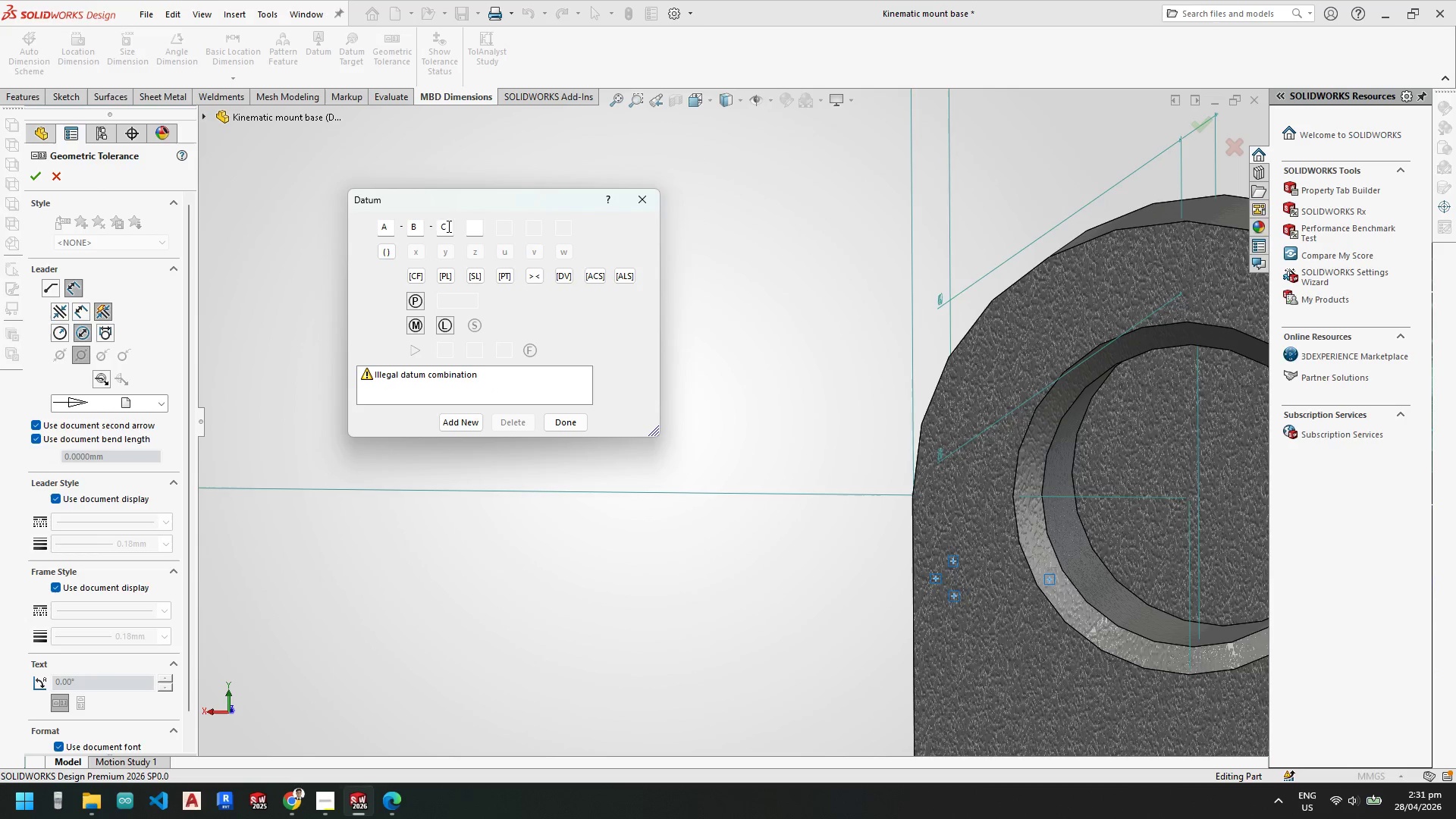 
double_click([446, 227])
 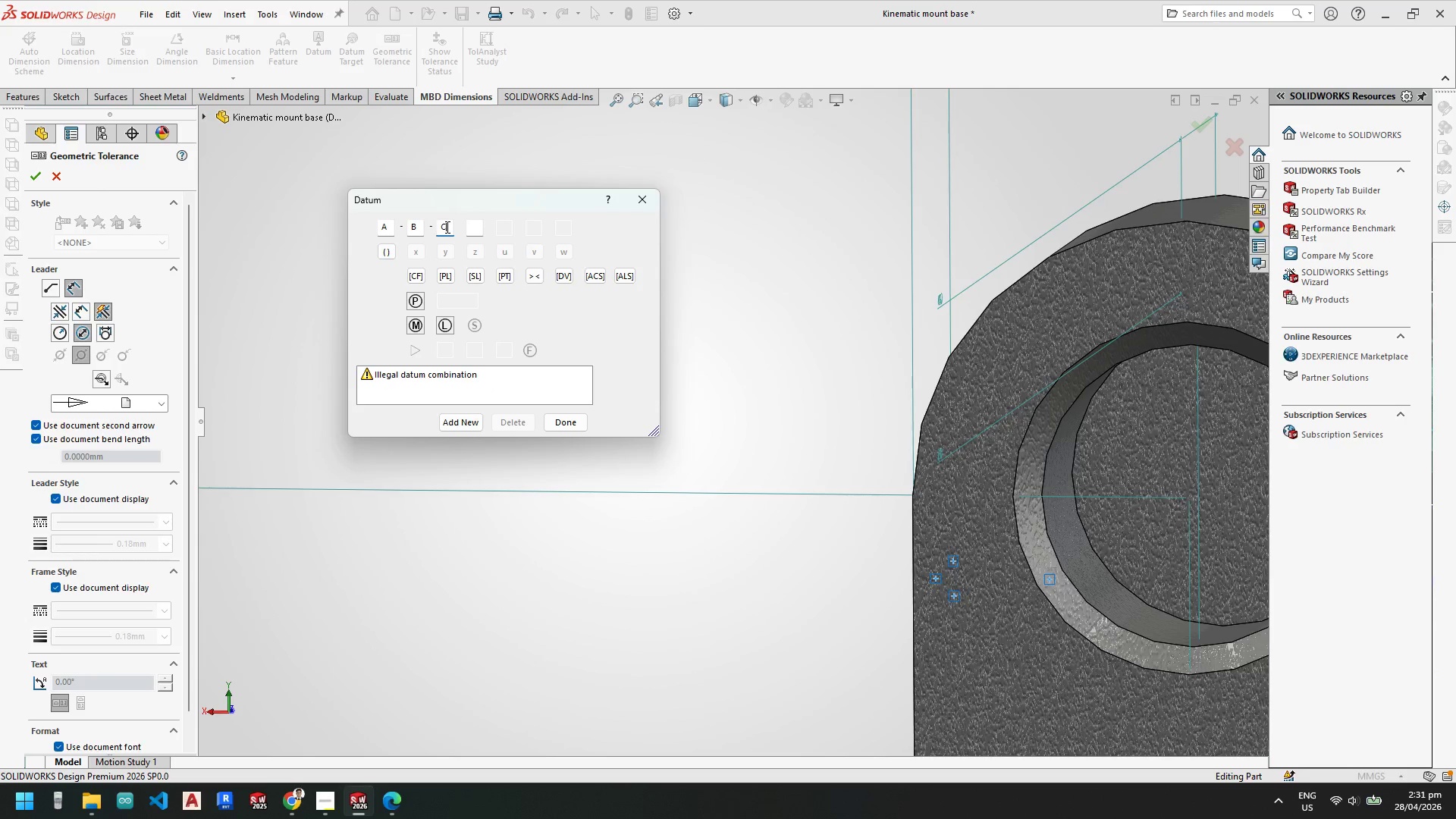 
key(Backspace)
 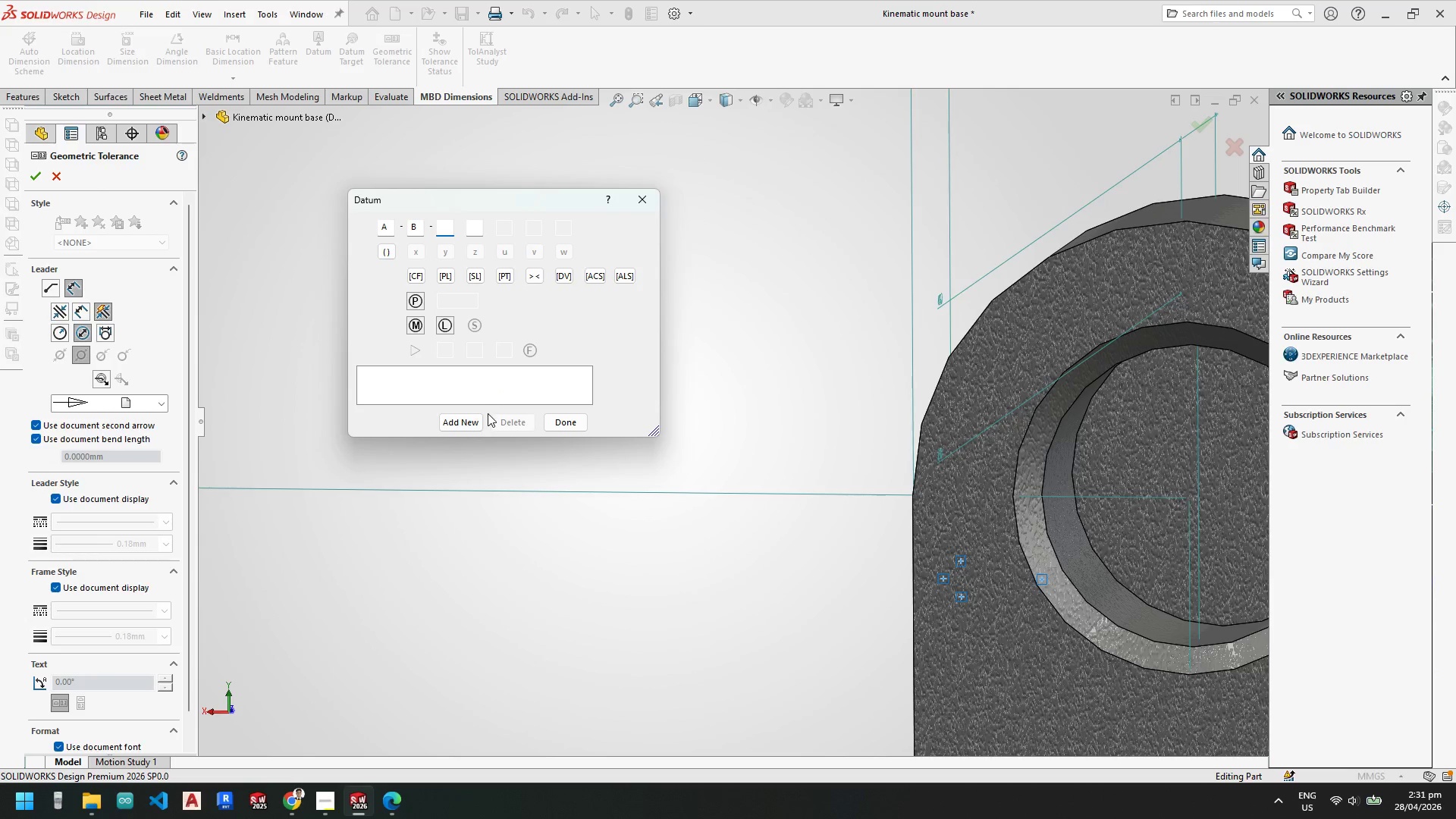 
left_click([469, 422])
 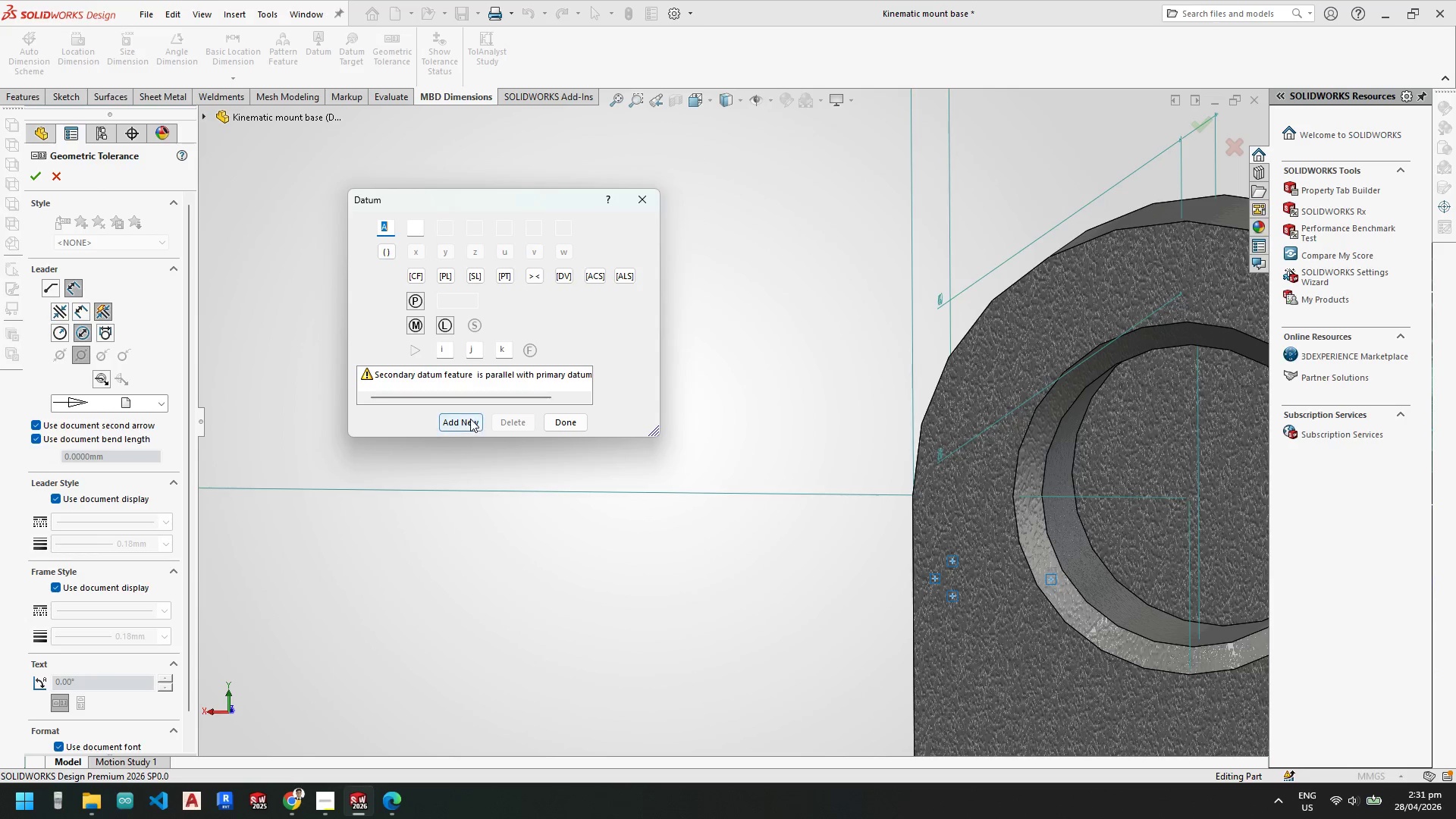 
left_click([556, 424])
 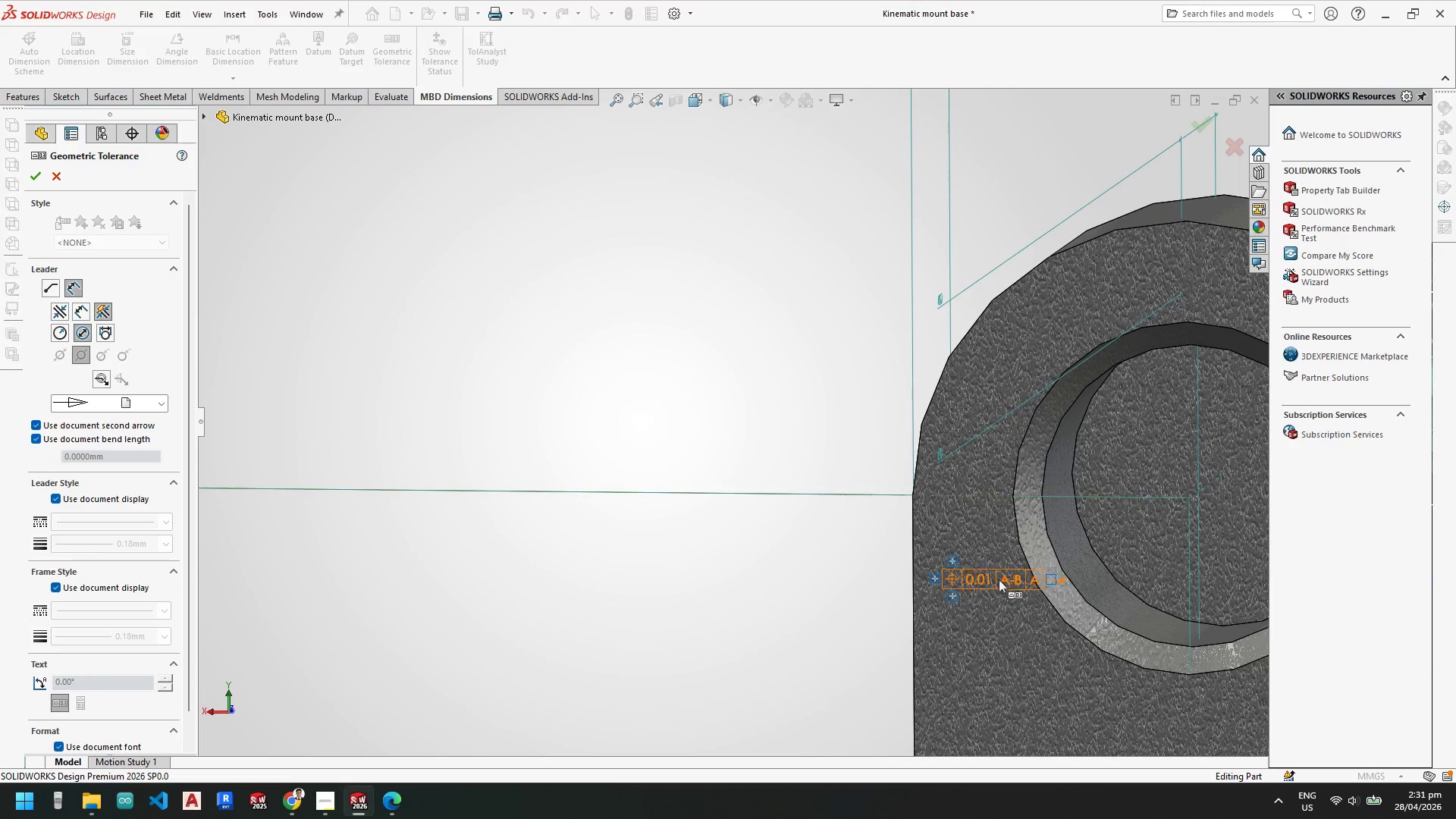 
scroll: coordinate [957, 551], scroll_direction: up, amount: 1.0
 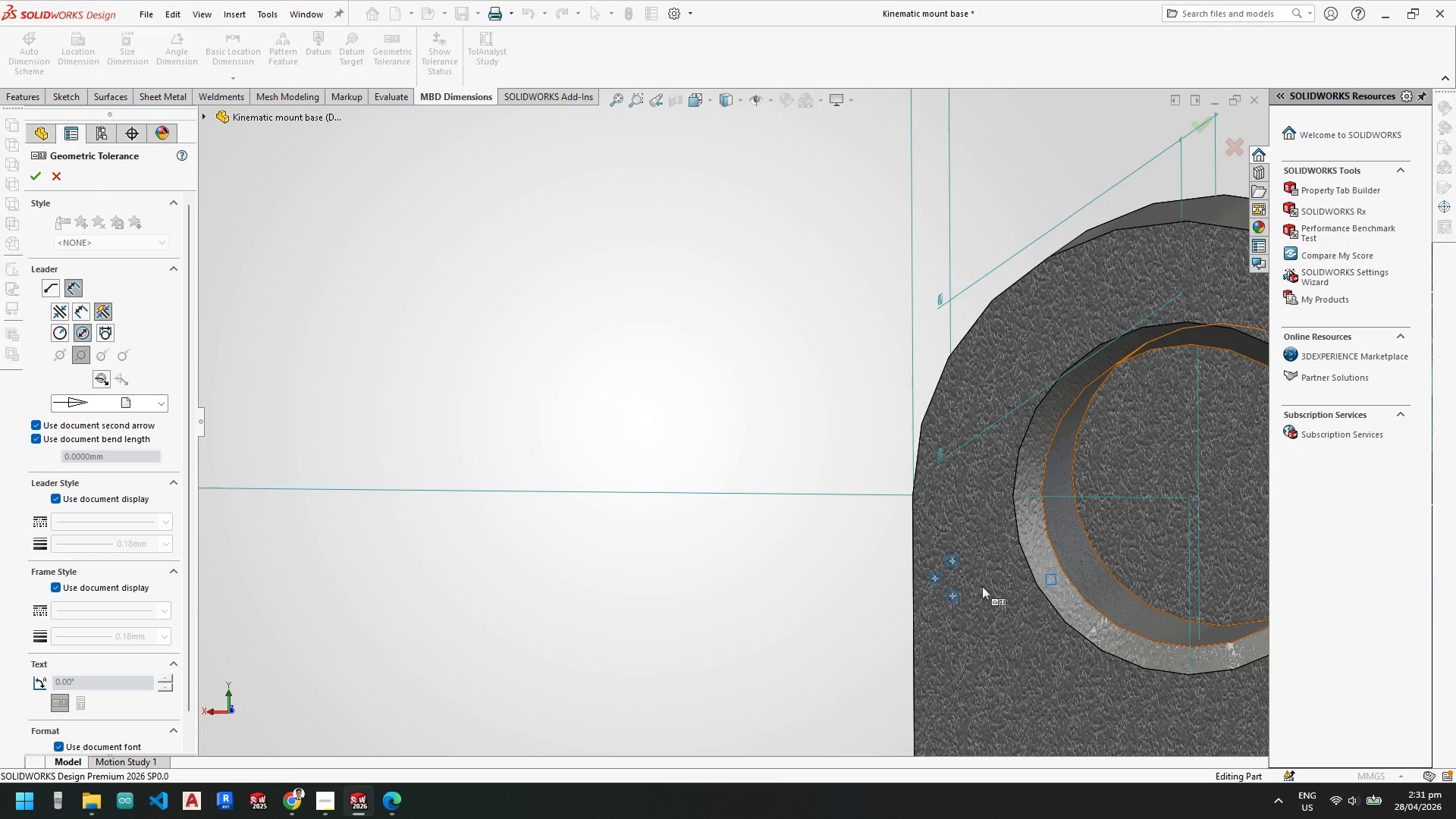 
left_click_drag(start_coordinate=[984, 578], to_coordinate=[891, 550])
 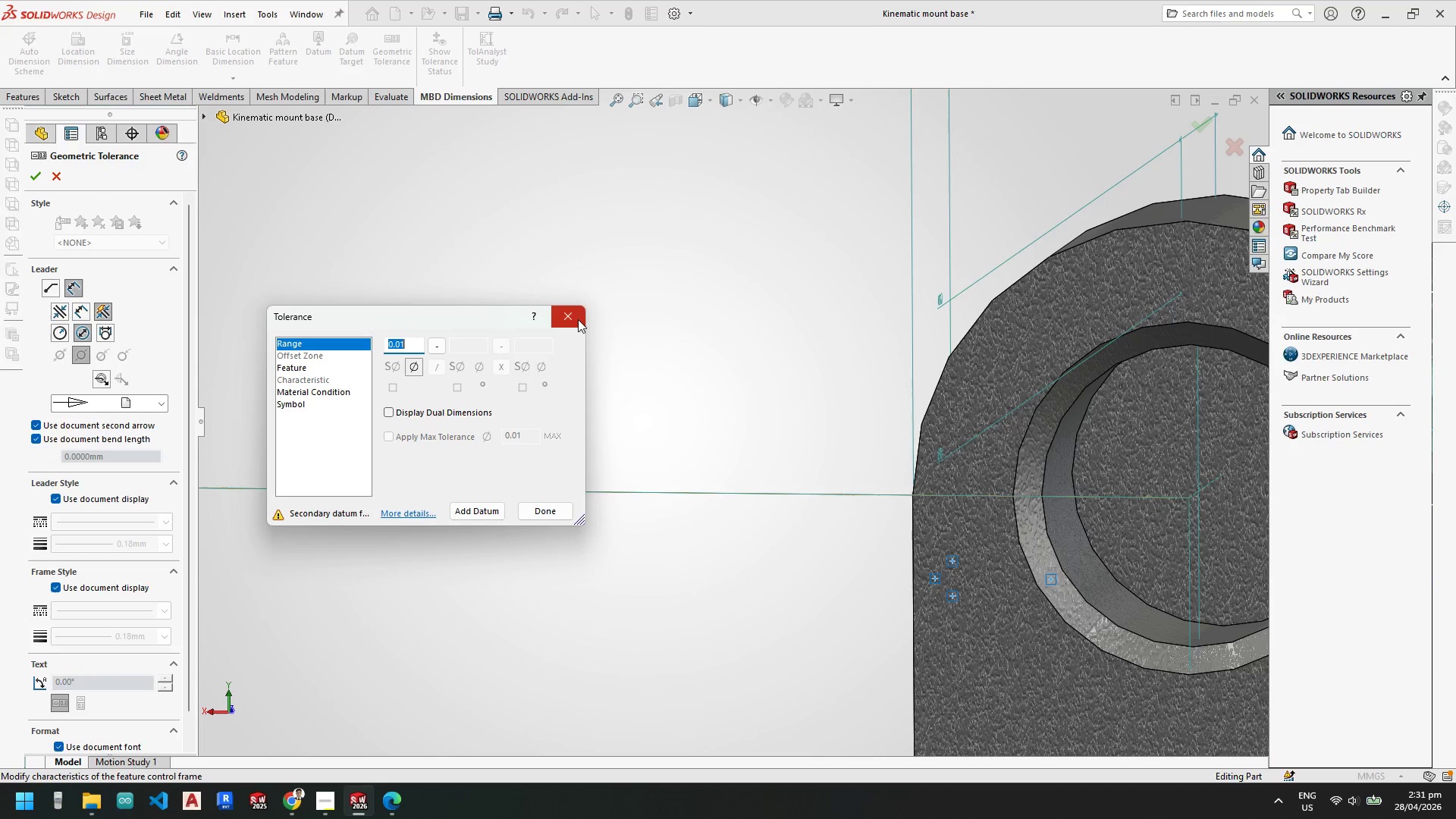 
left_click_drag(start_coordinate=[579, 319], to_coordinate=[548, 430])
 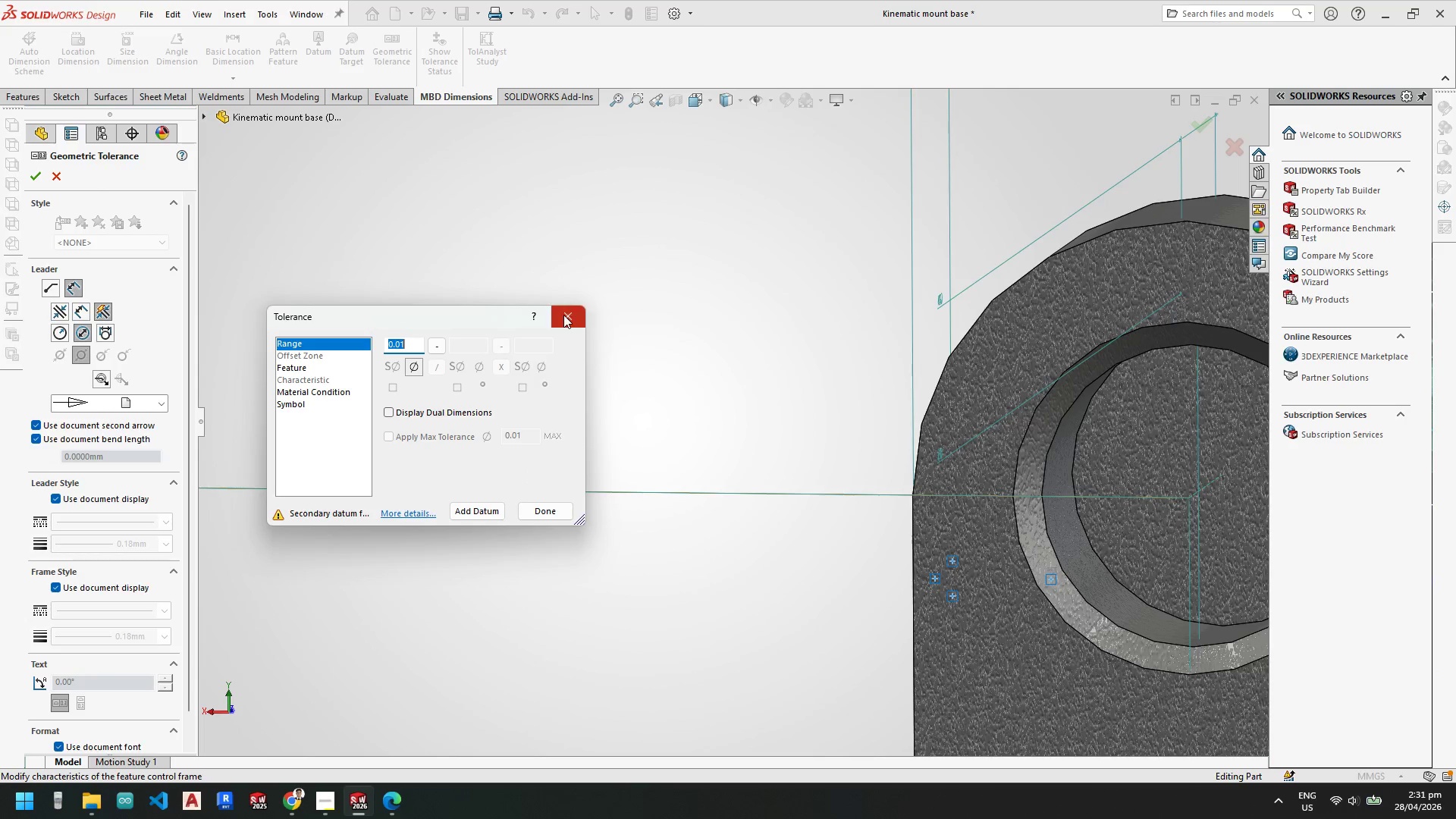 
left_click([563, 315])
 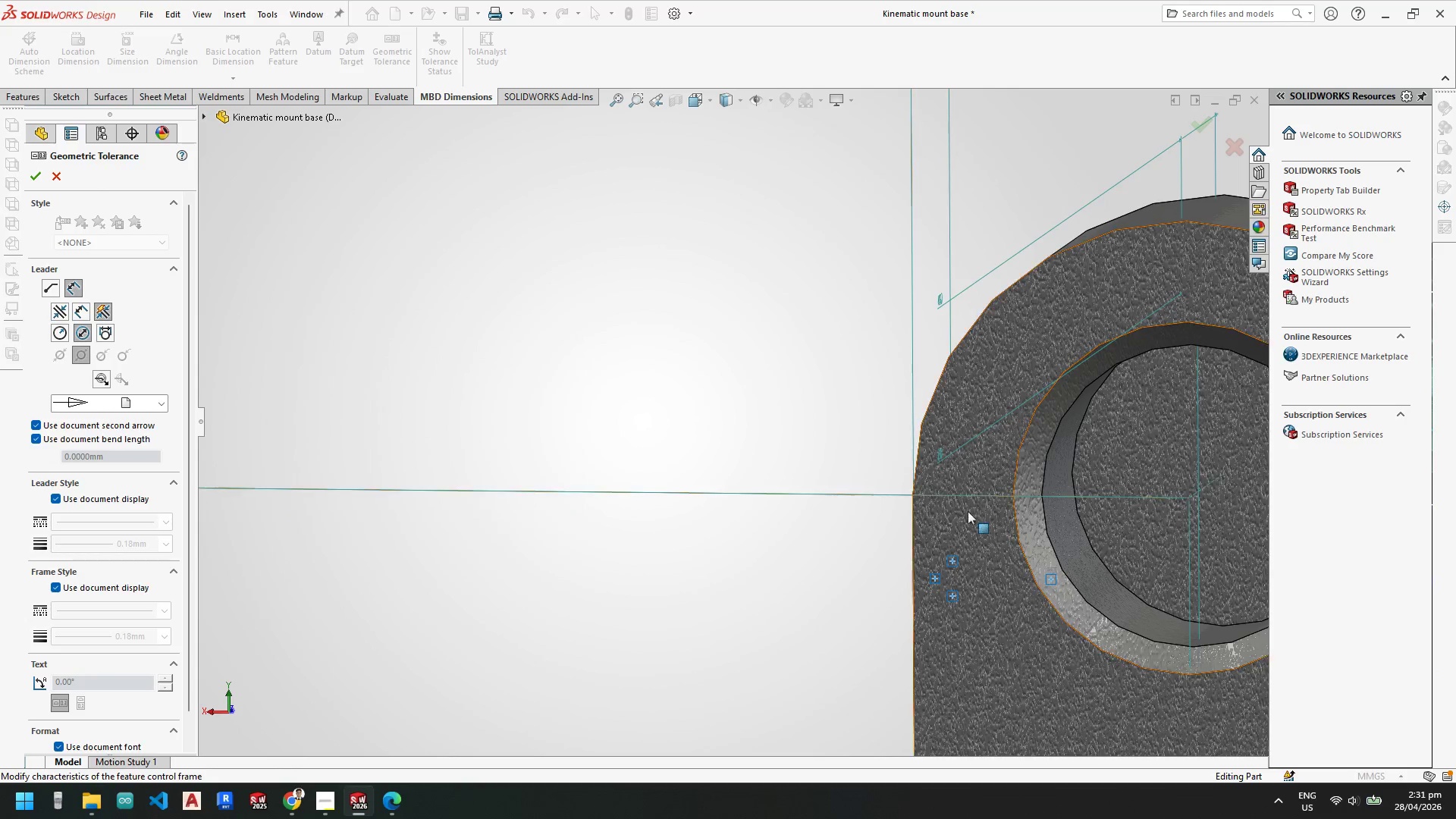 
scroll: coordinate [983, 520], scroll_direction: up, amount: 5.0
 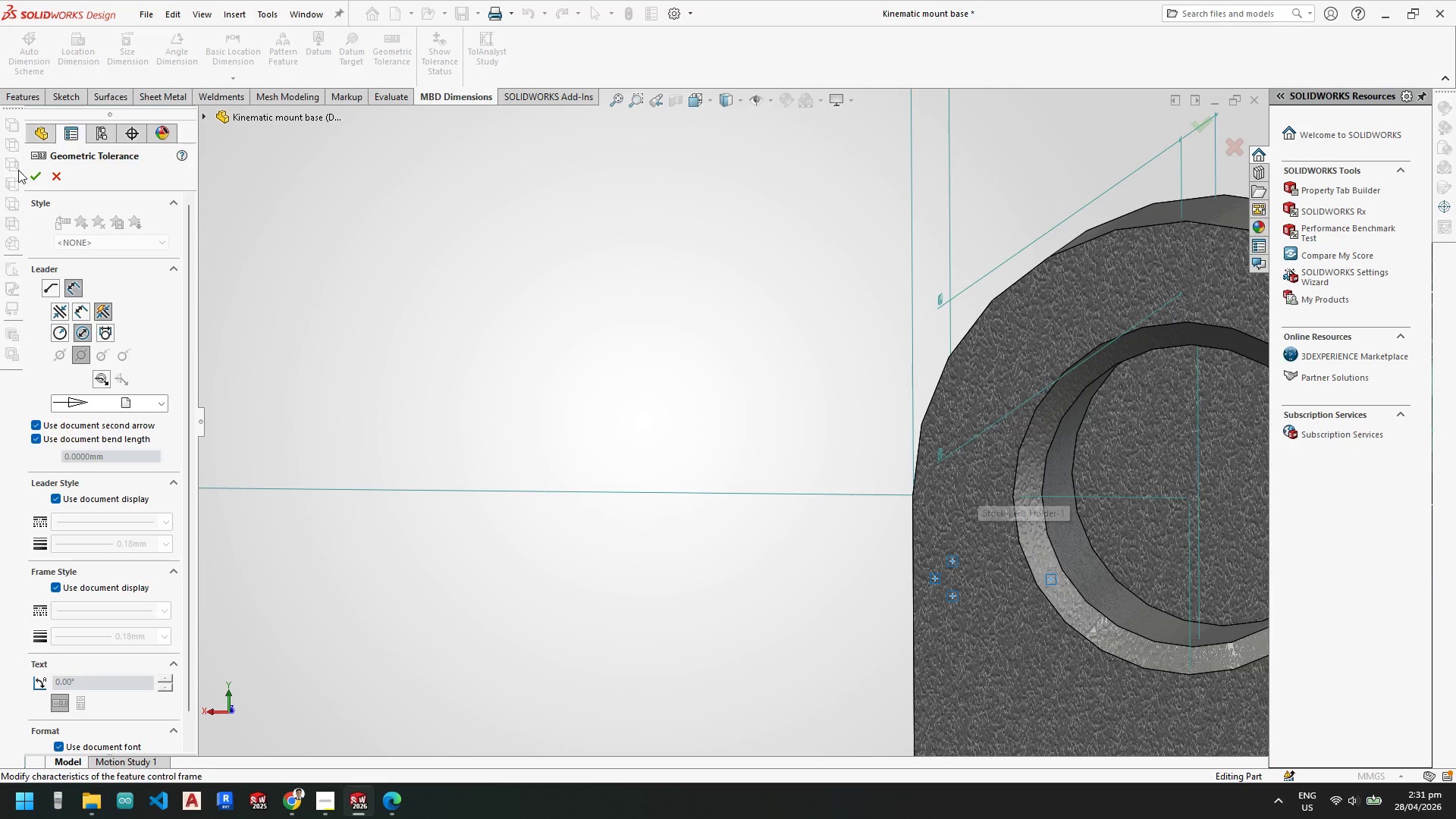 
left_click([26, 174])
 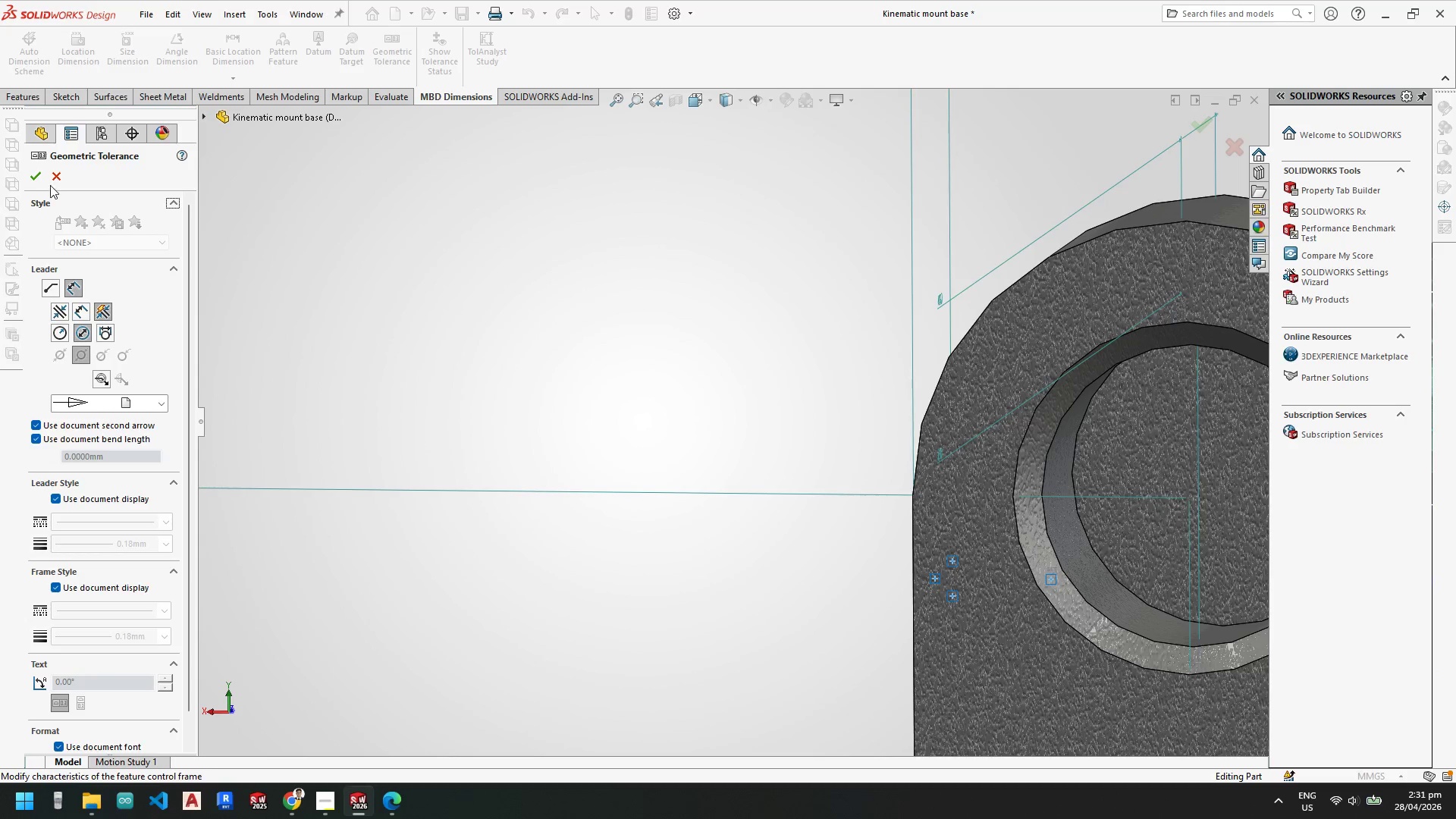 
left_click([36, 176])
 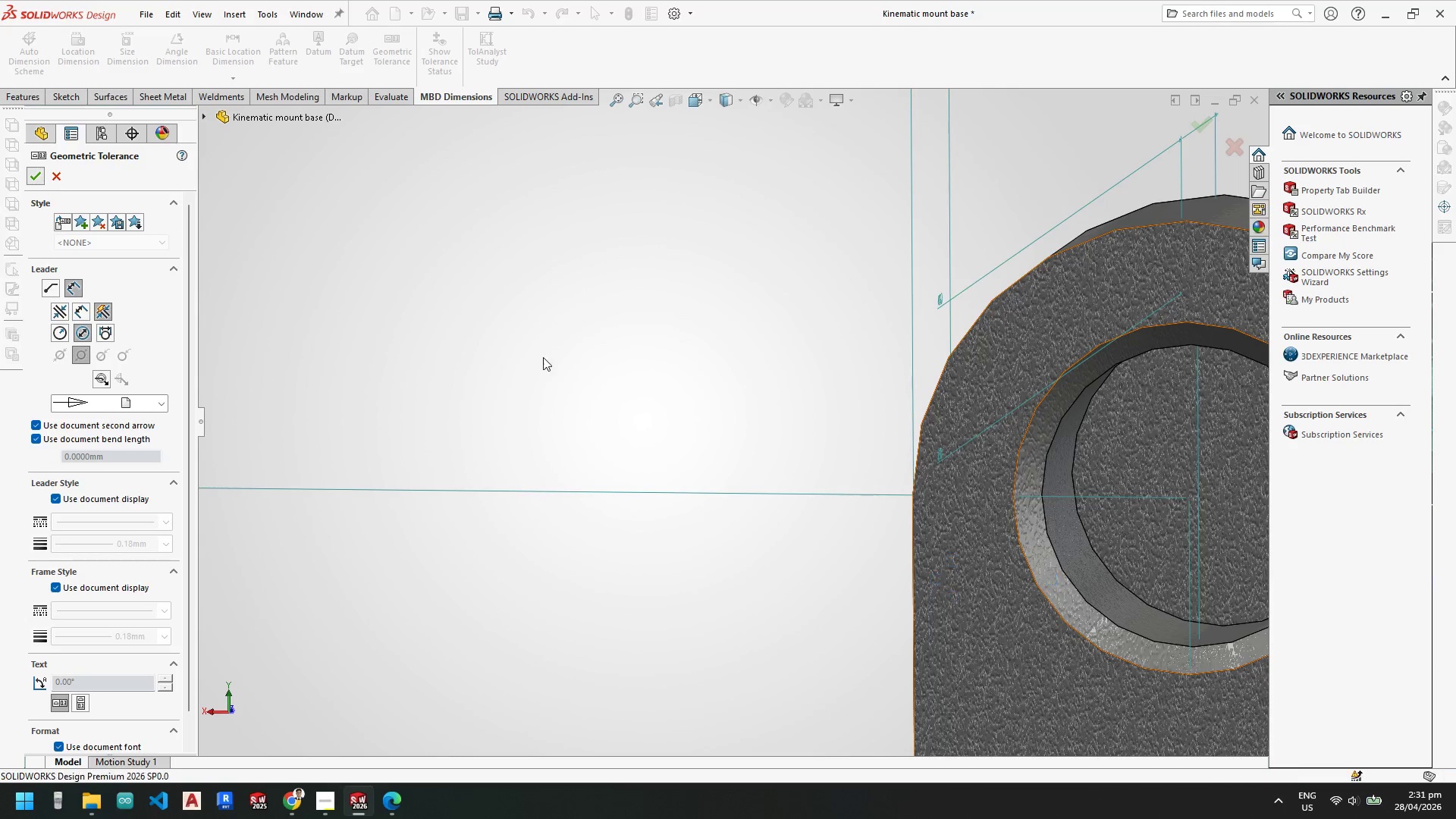 
scroll: coordinate [698, 410], scroll_direction: up, amount: 4.0
 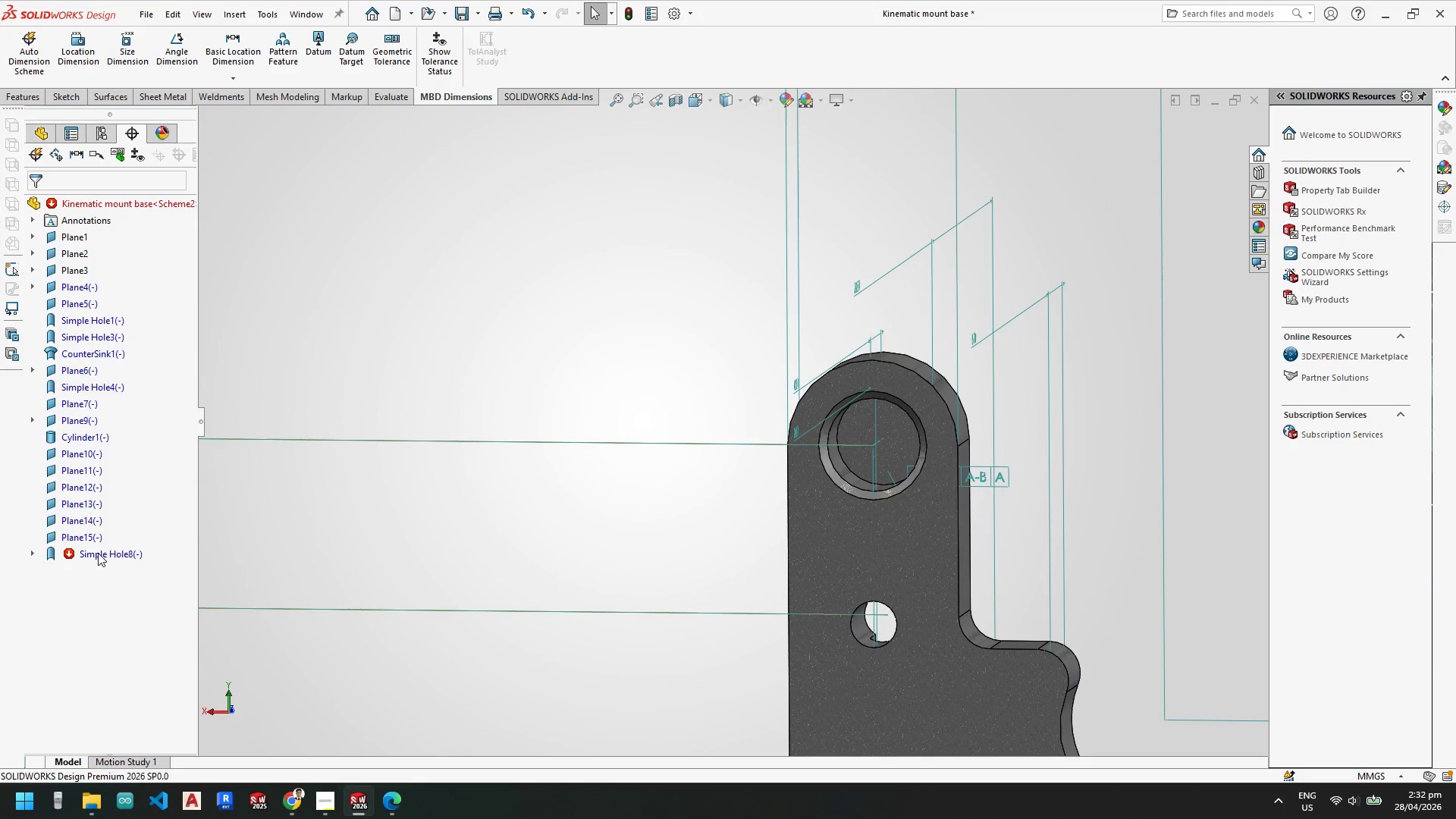 
left_click([42, 548])
 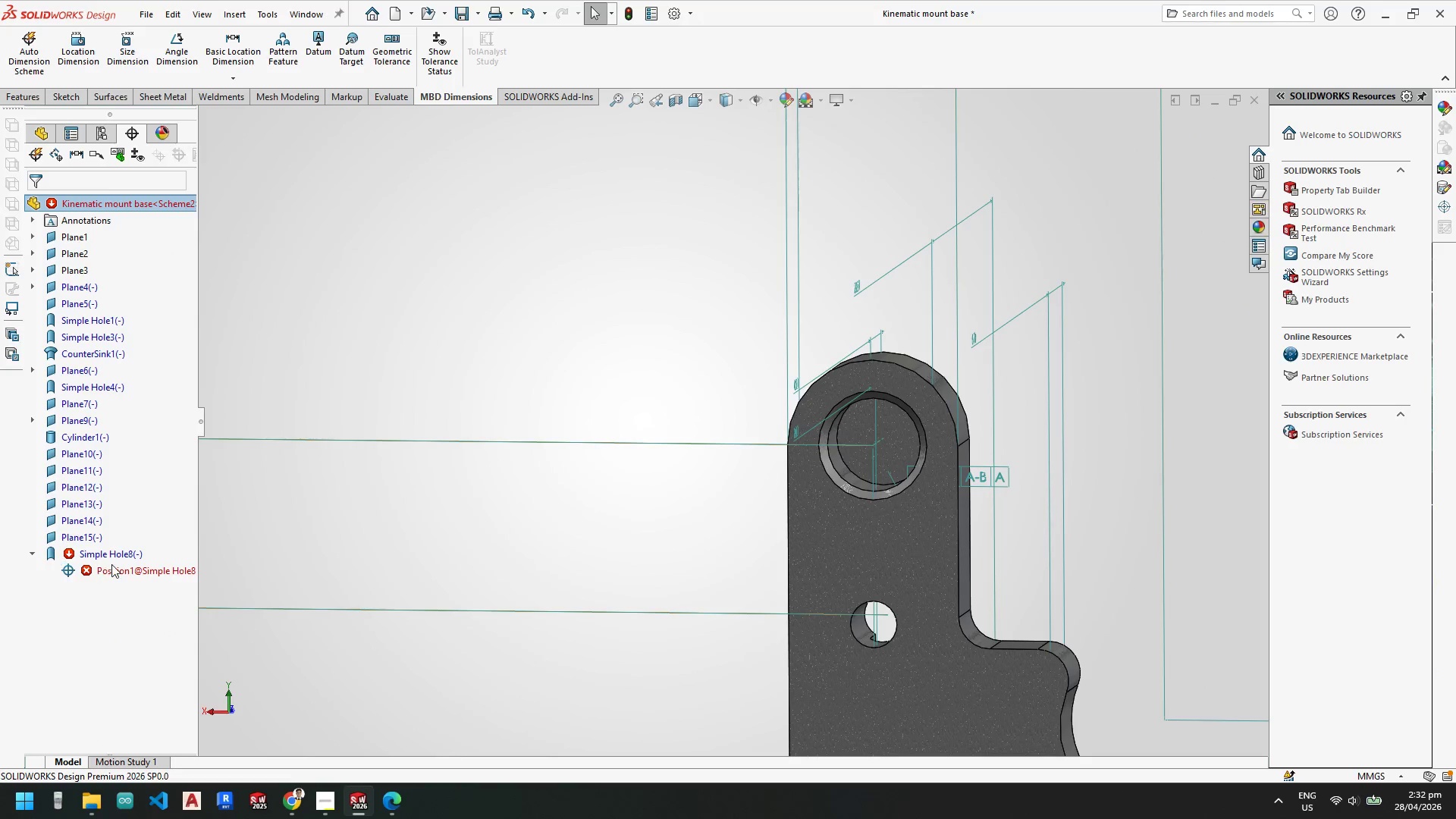 
right_click([111, 564])
 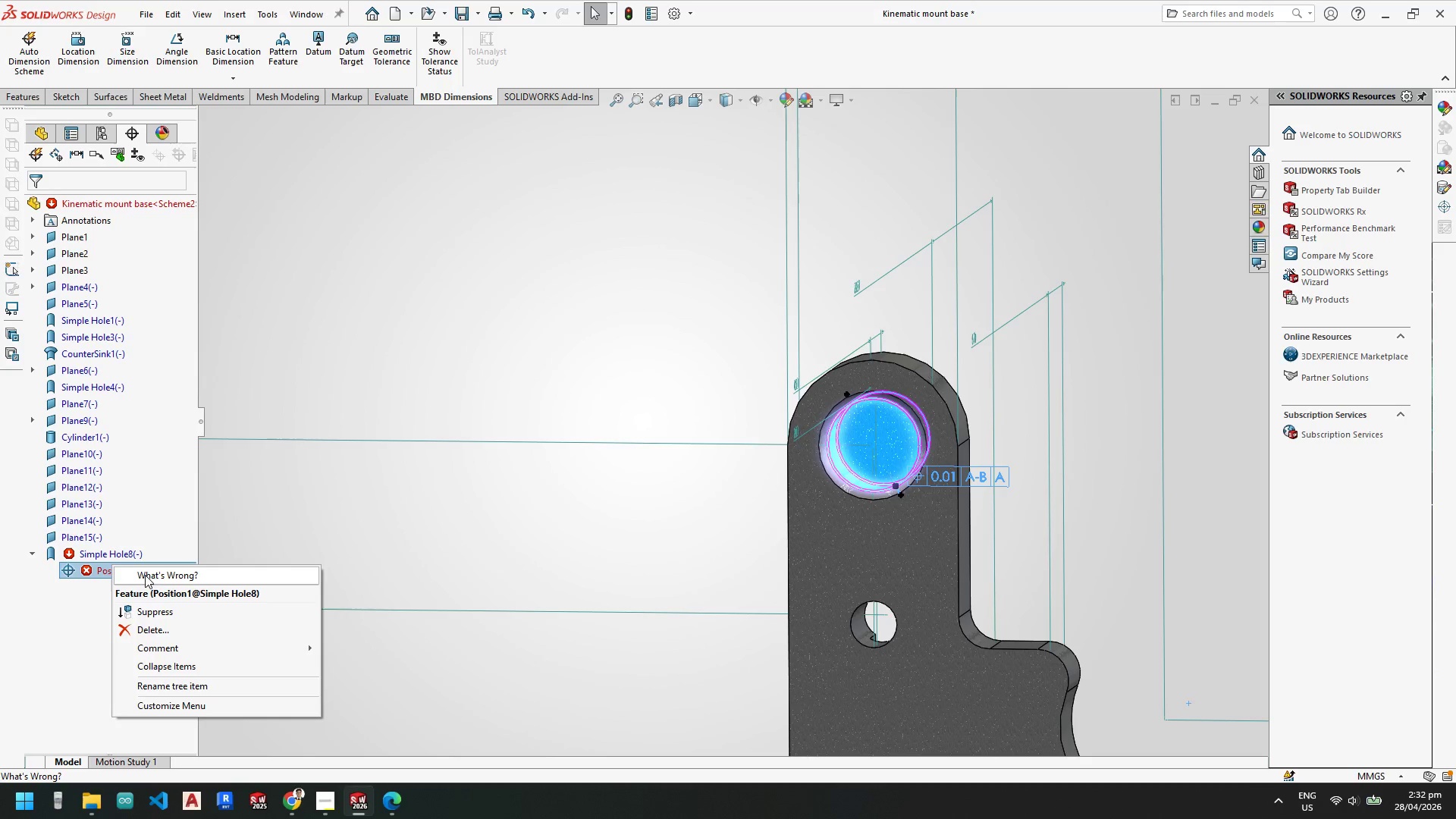 
left_click([150, 573])
 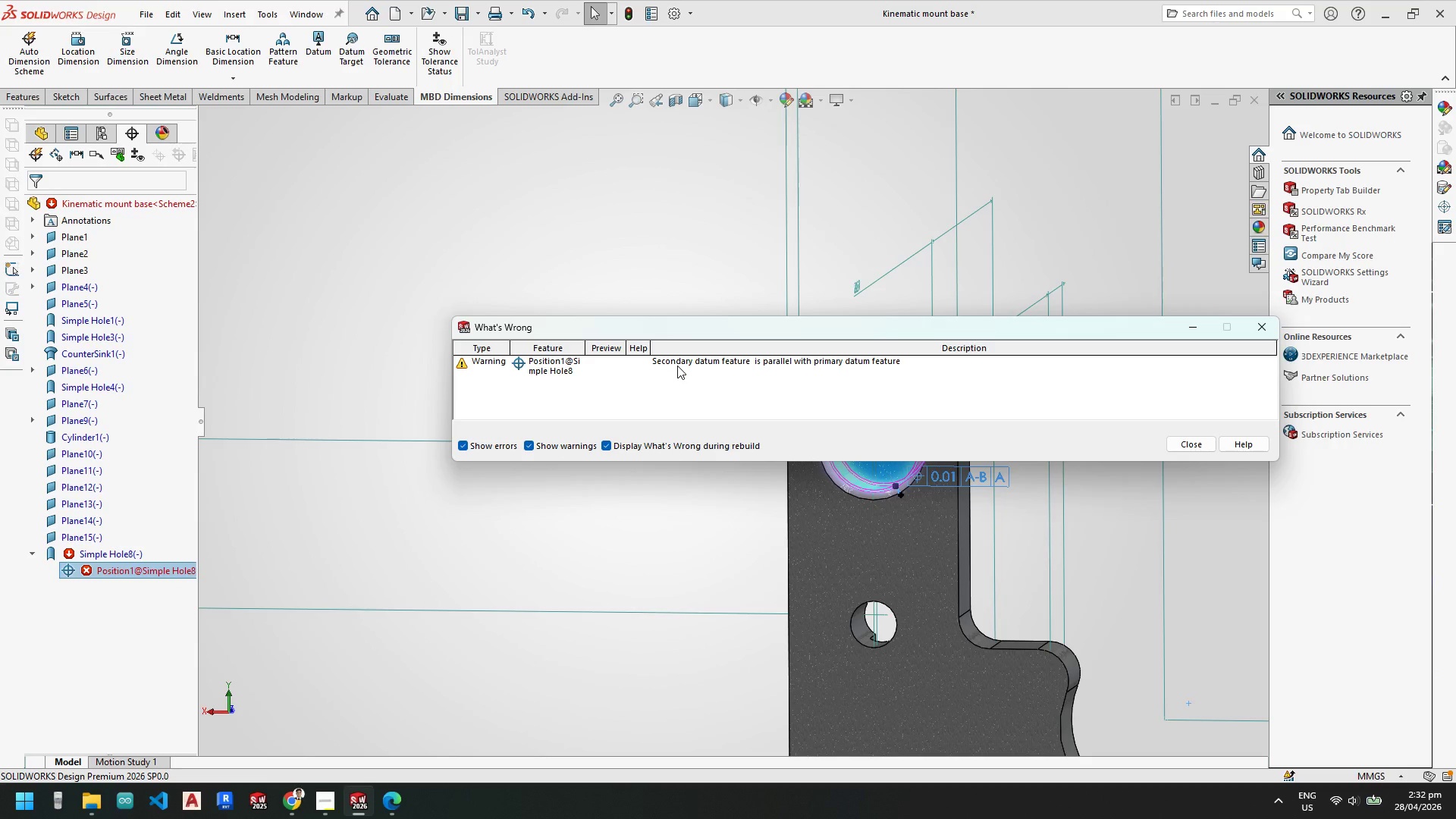 
wait(6.36)
 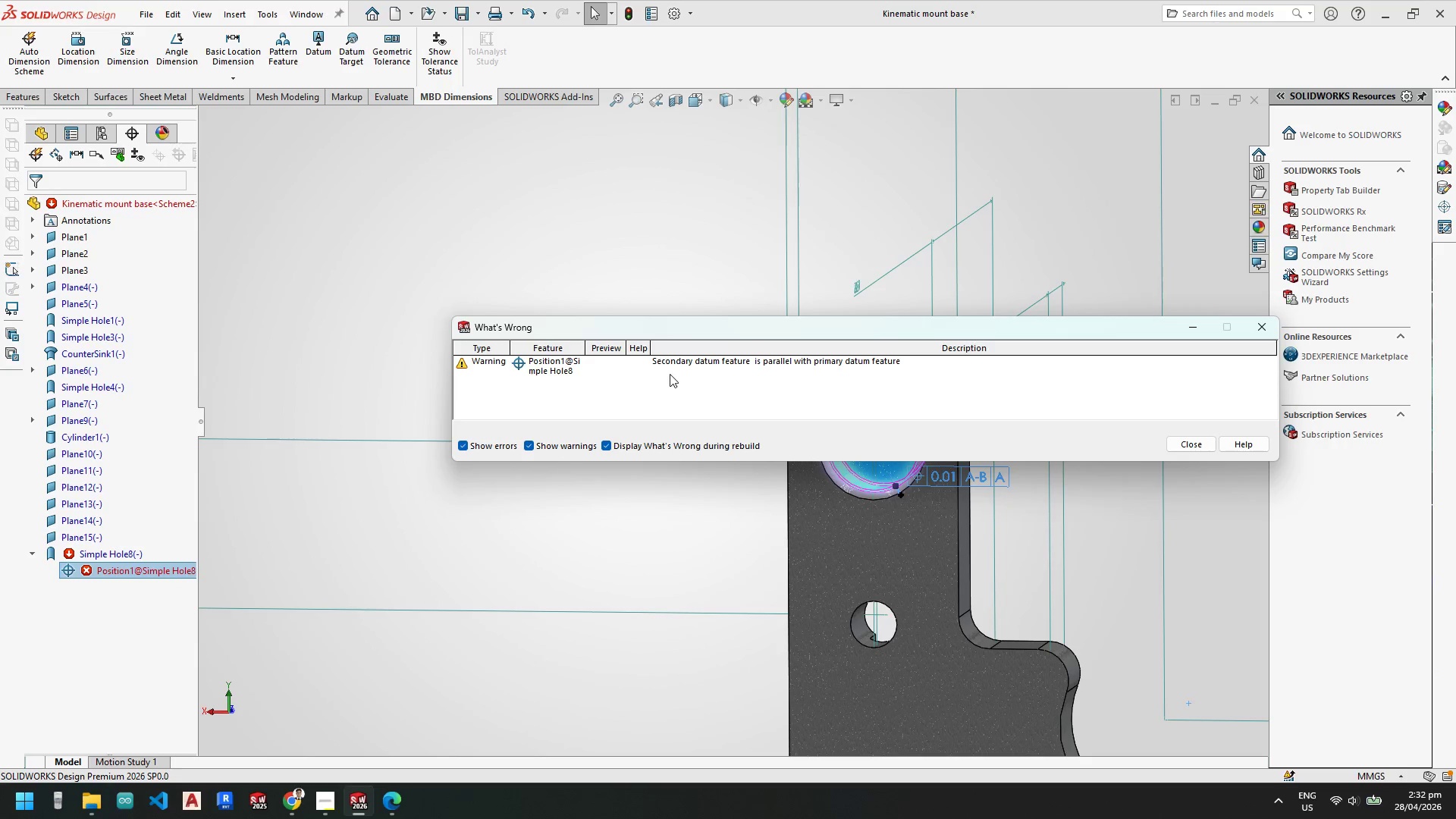 
left_click([1185, 438])
 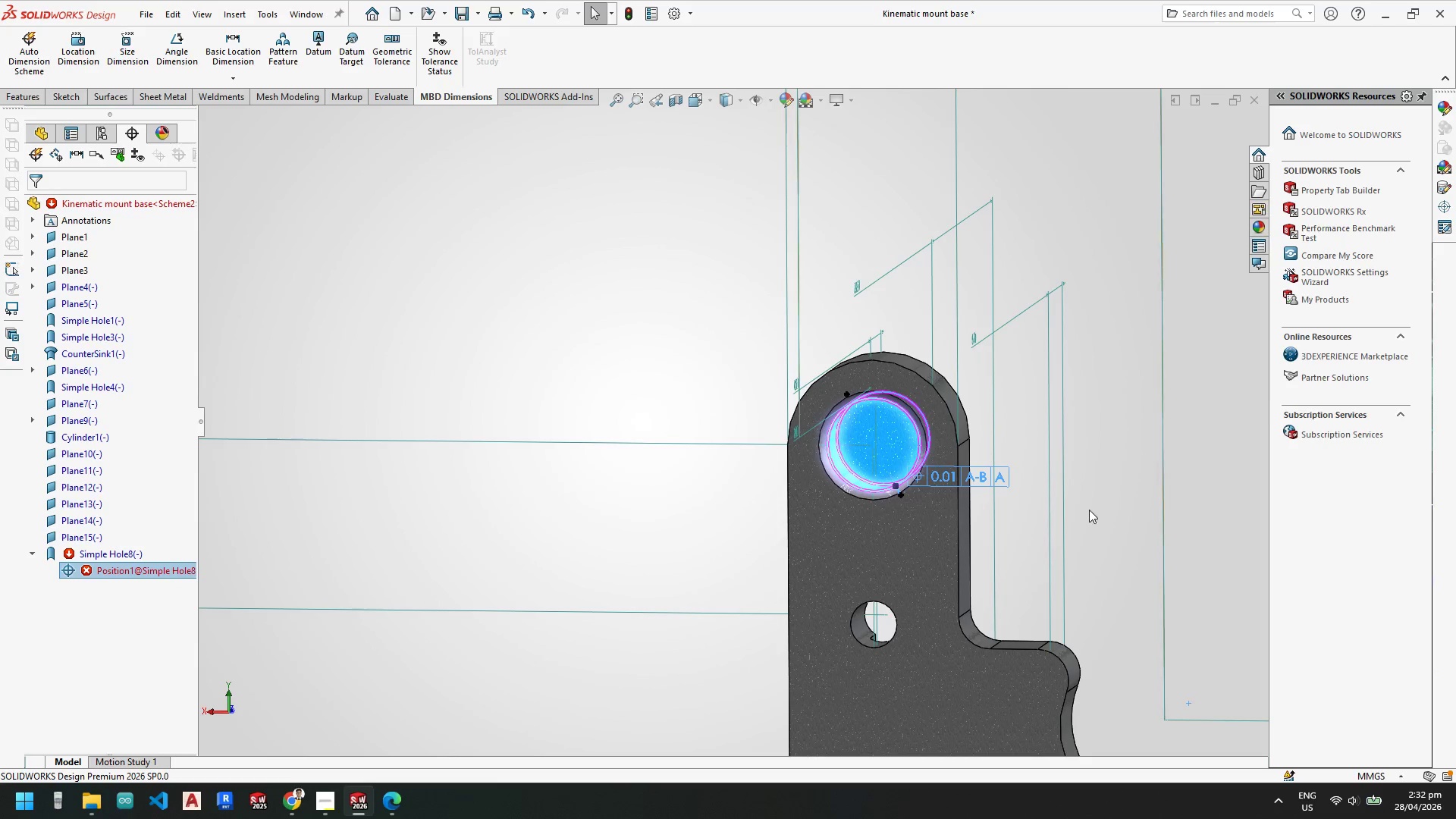 
scroll: coordinate [926, 464], scroll_direction: down, amount: 2.0
 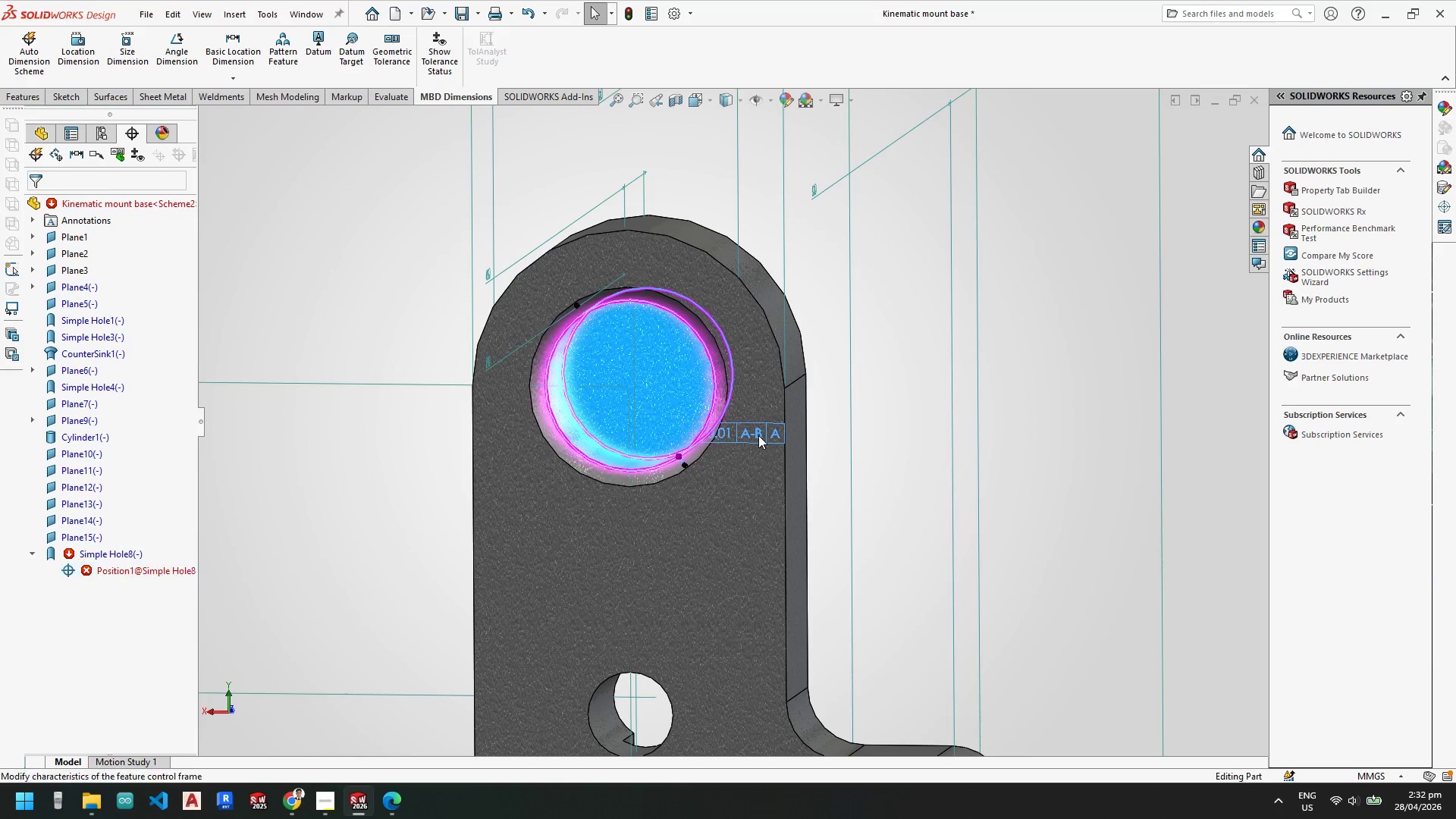 
double_click([758, 435])
 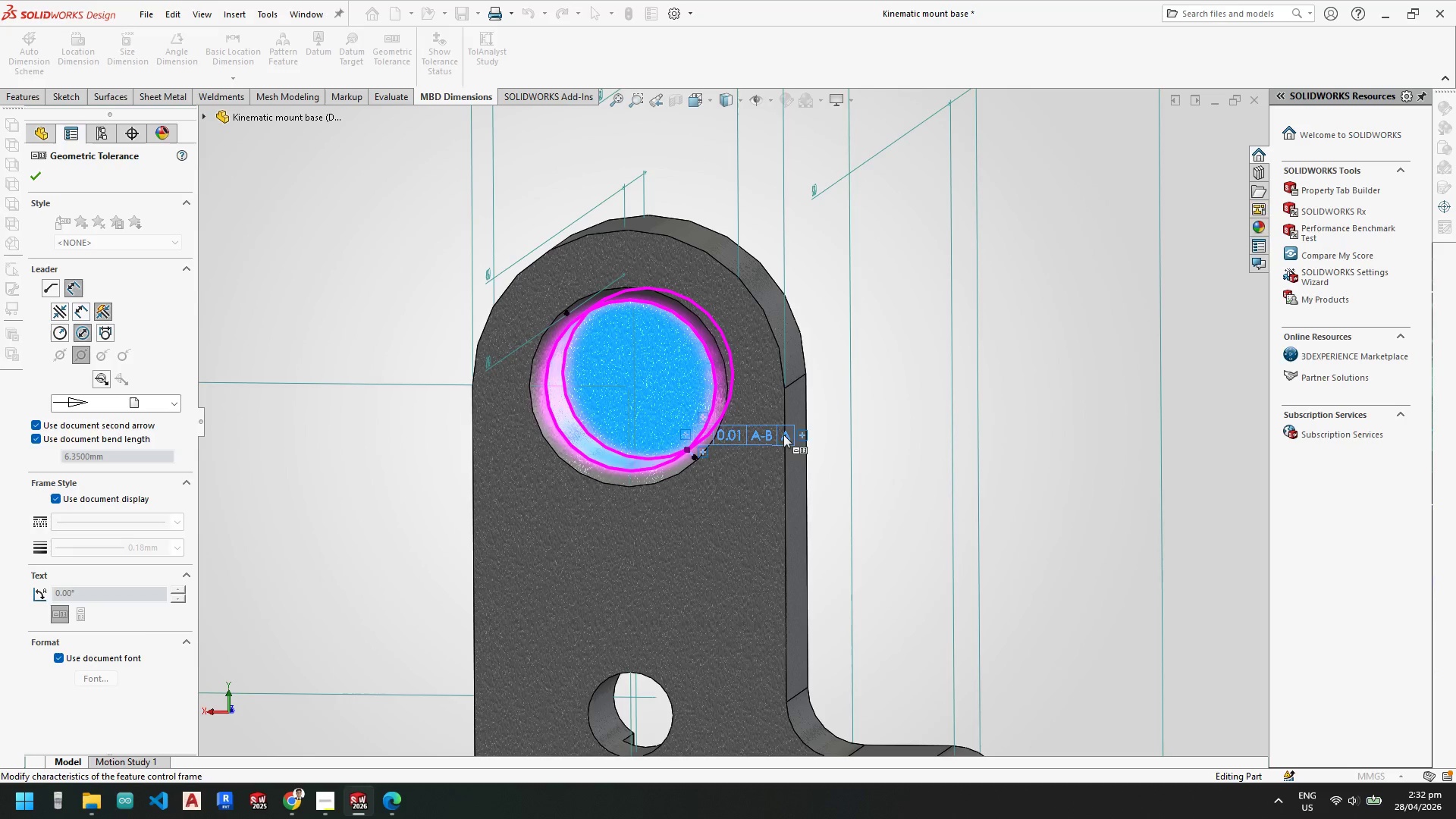 
right_click([786, 435])
 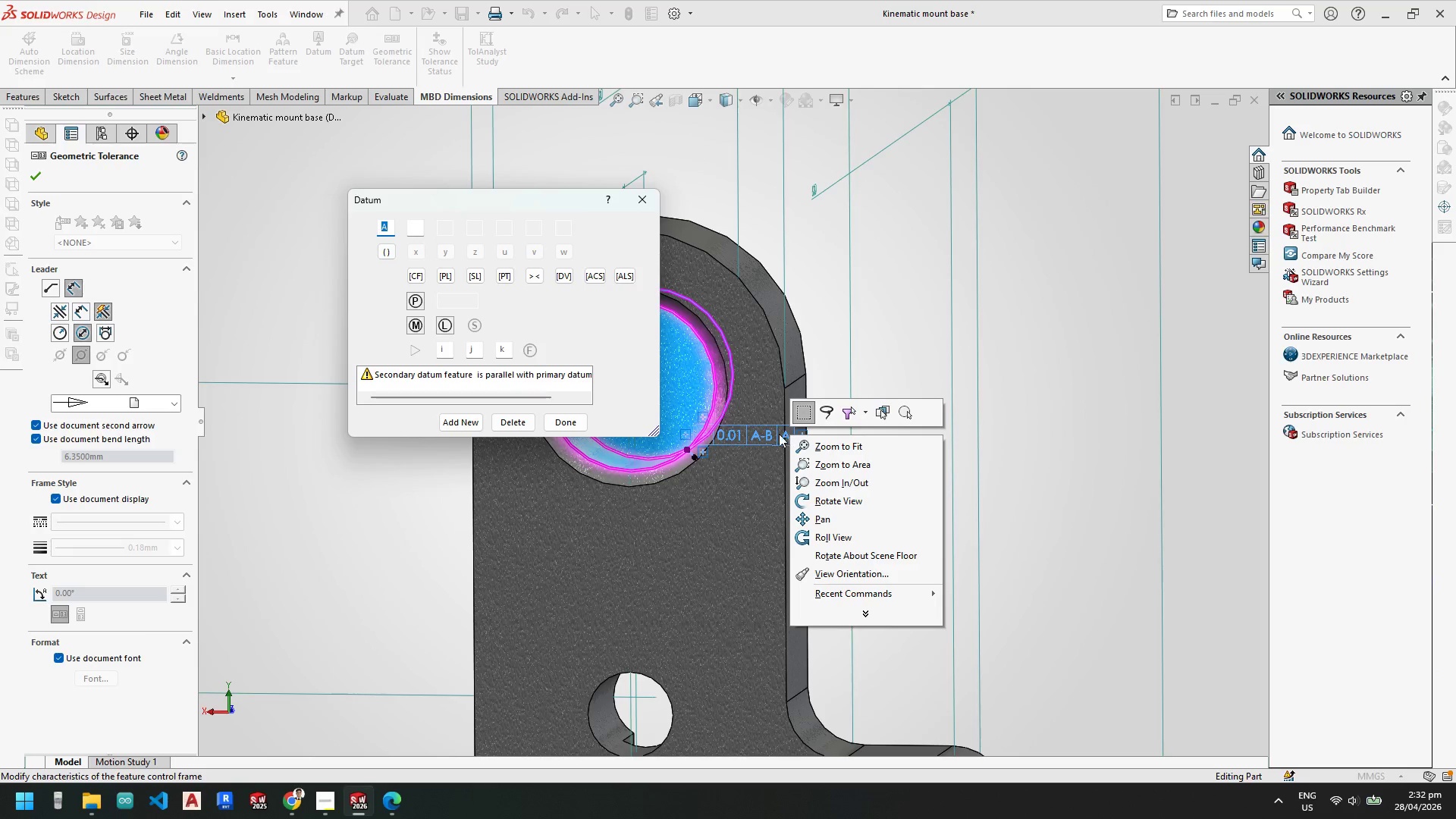 
key(Escape)
 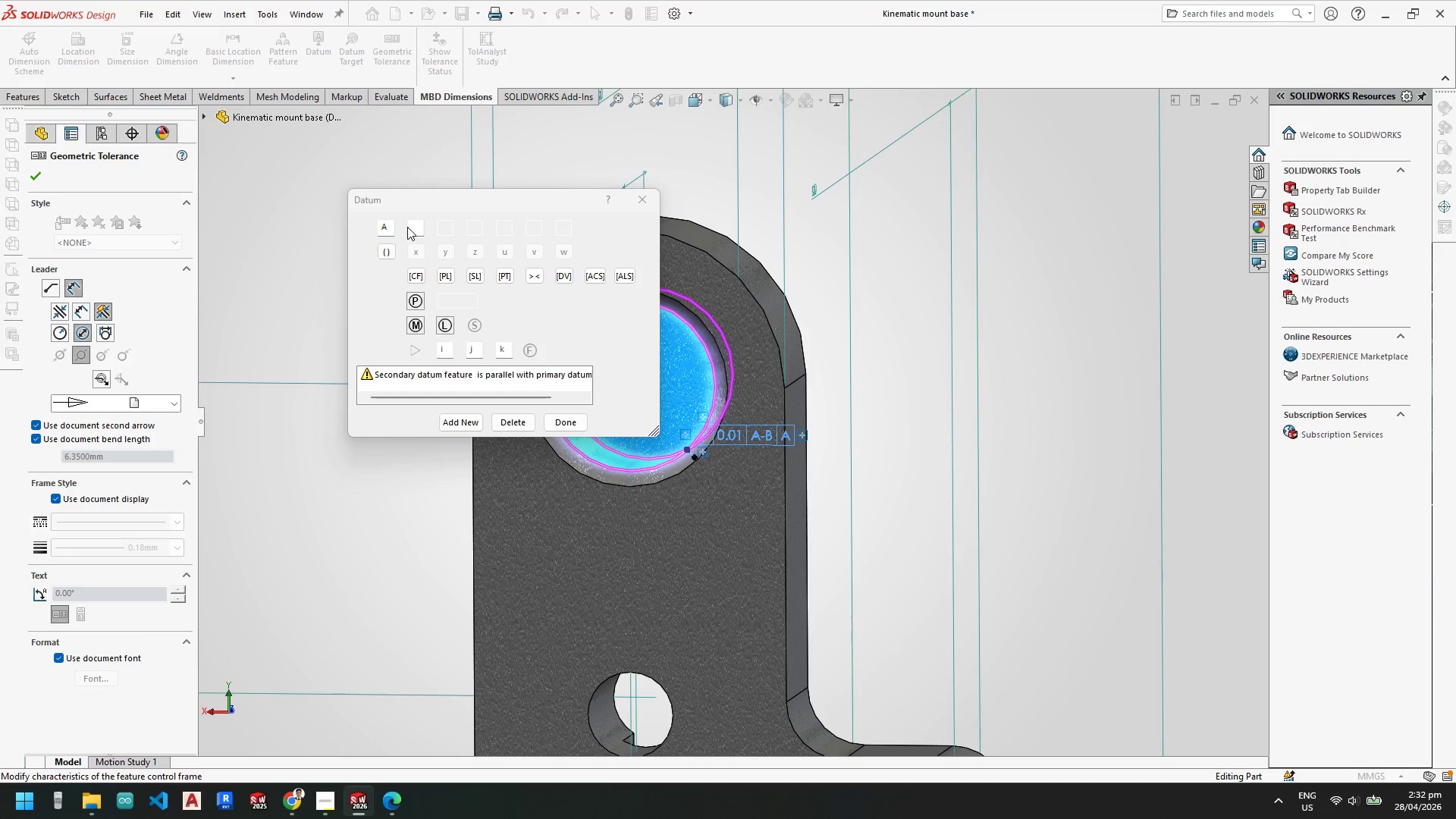 
left_click([414, 230])
 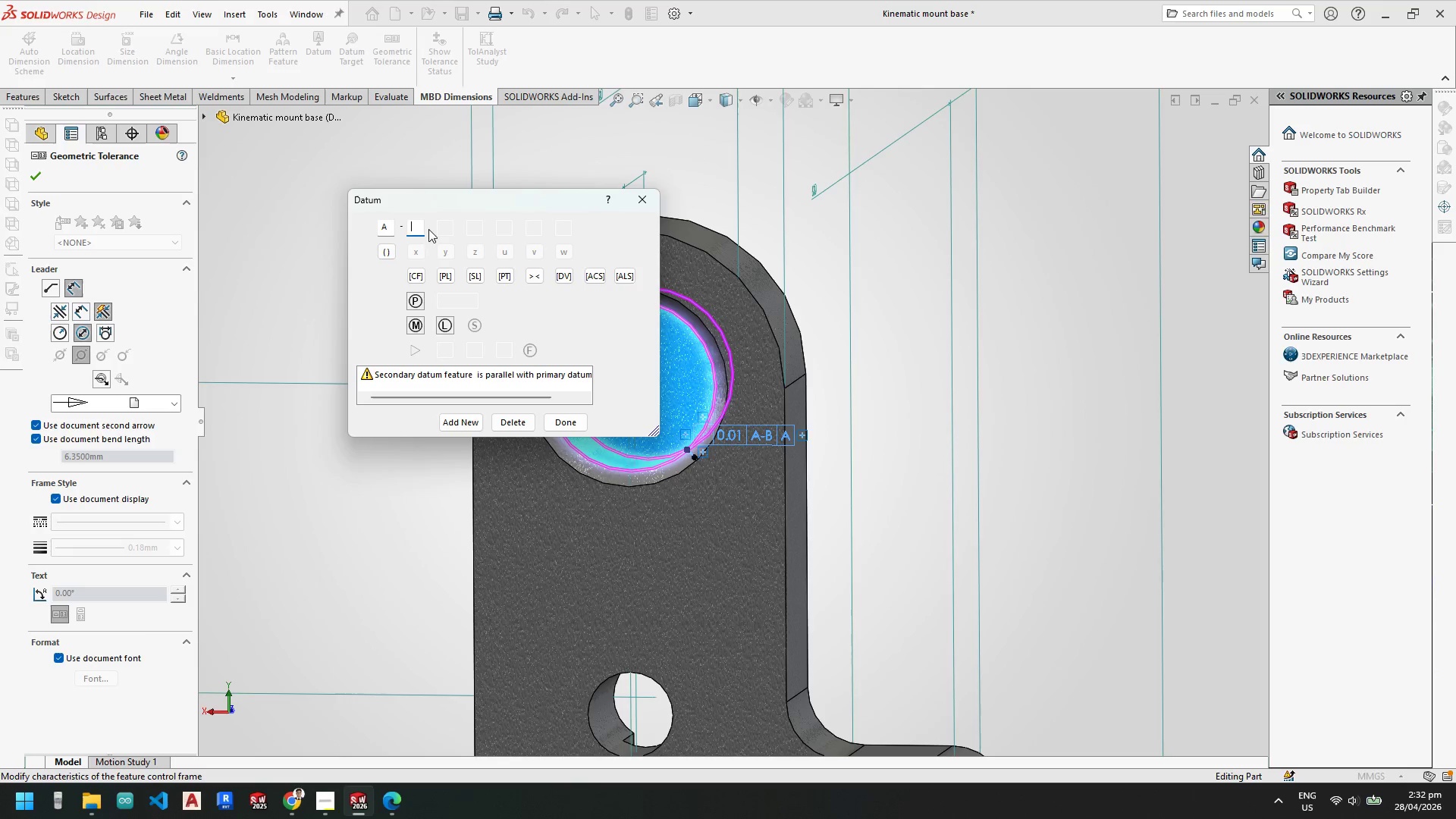 
hold_key(key=ShiftLeft, duration=0.5)
 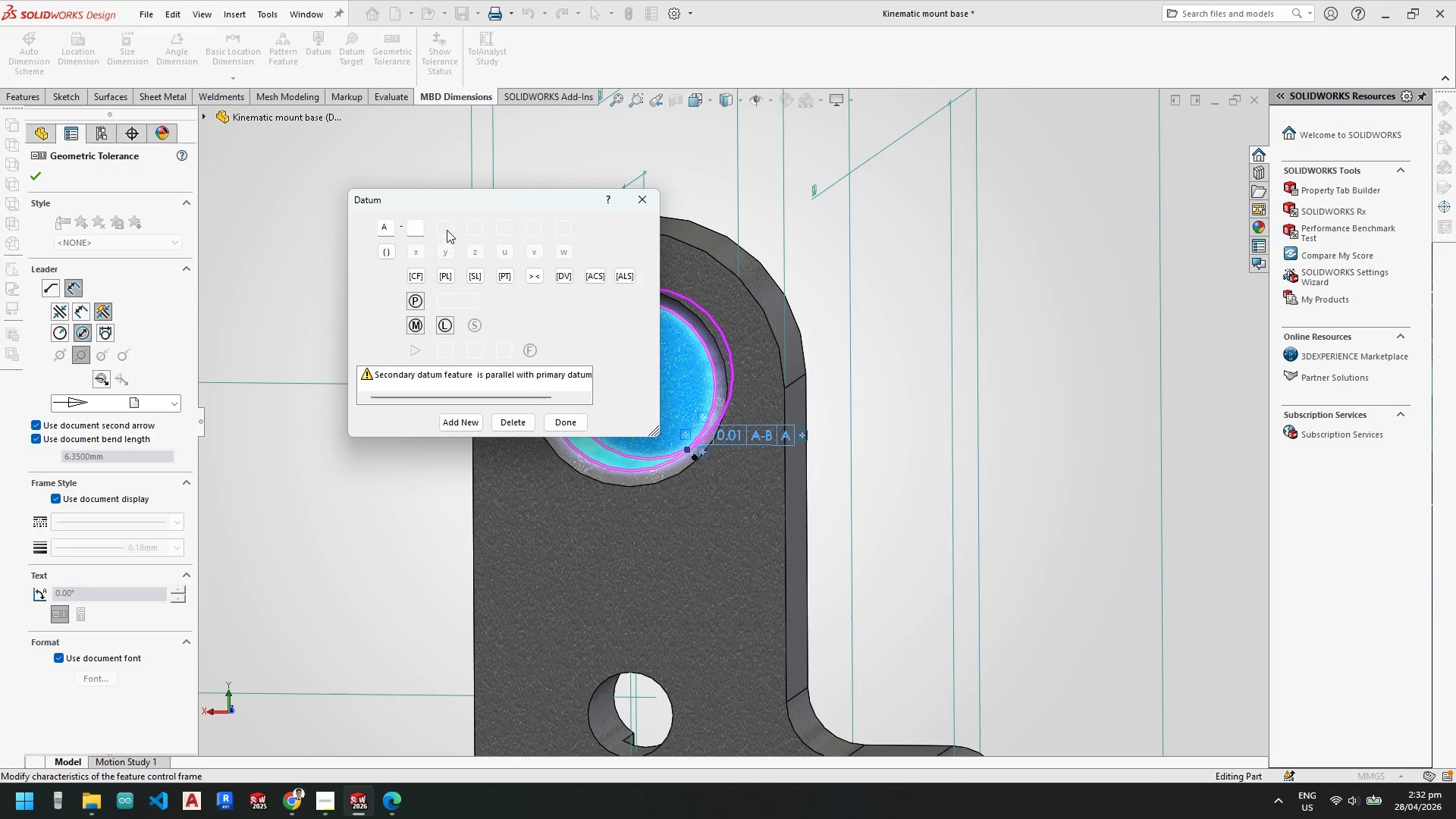 
left_click([447, 228])
 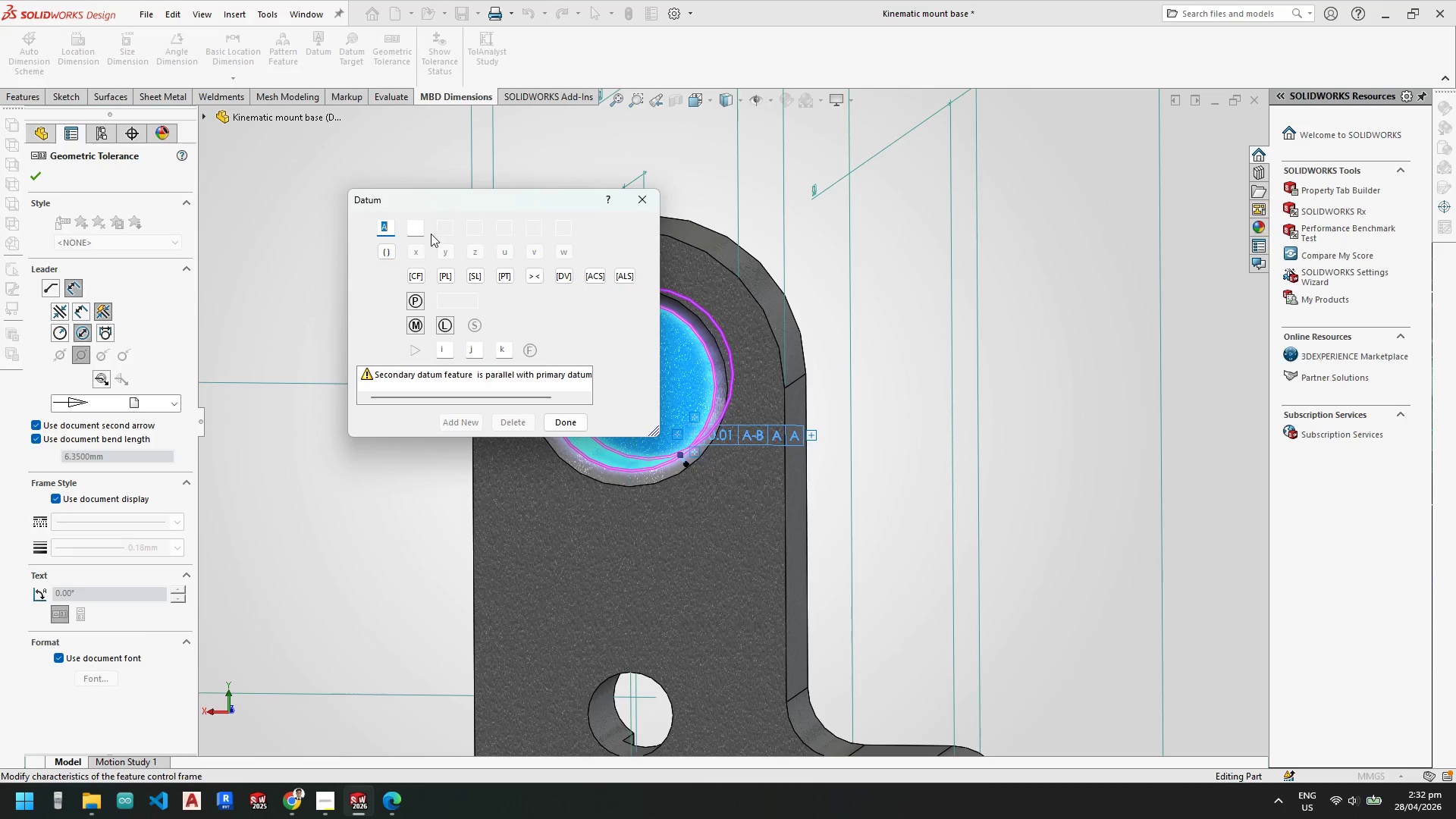 
key(Shift+B)
 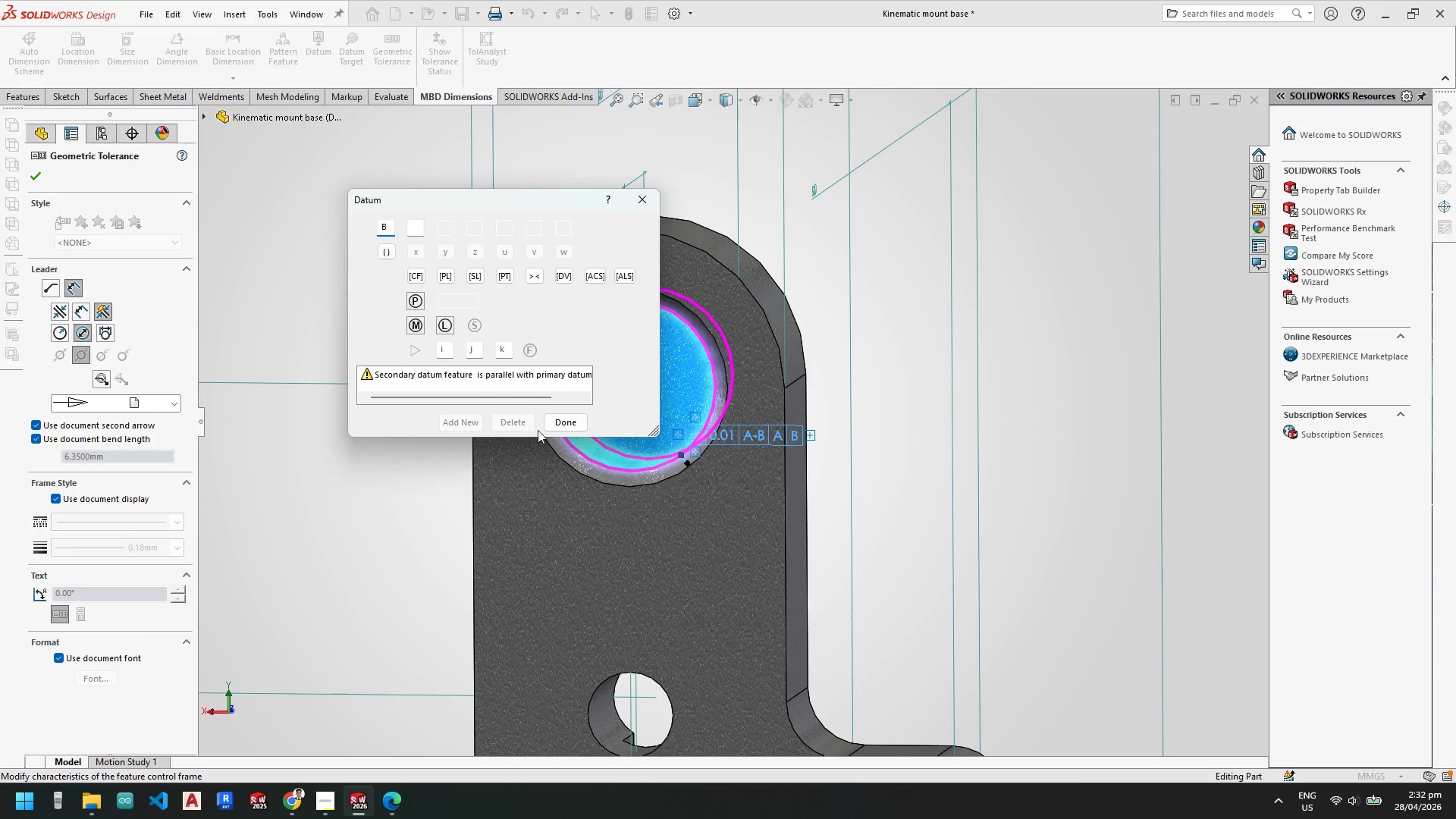 
left_click([566, 419])
 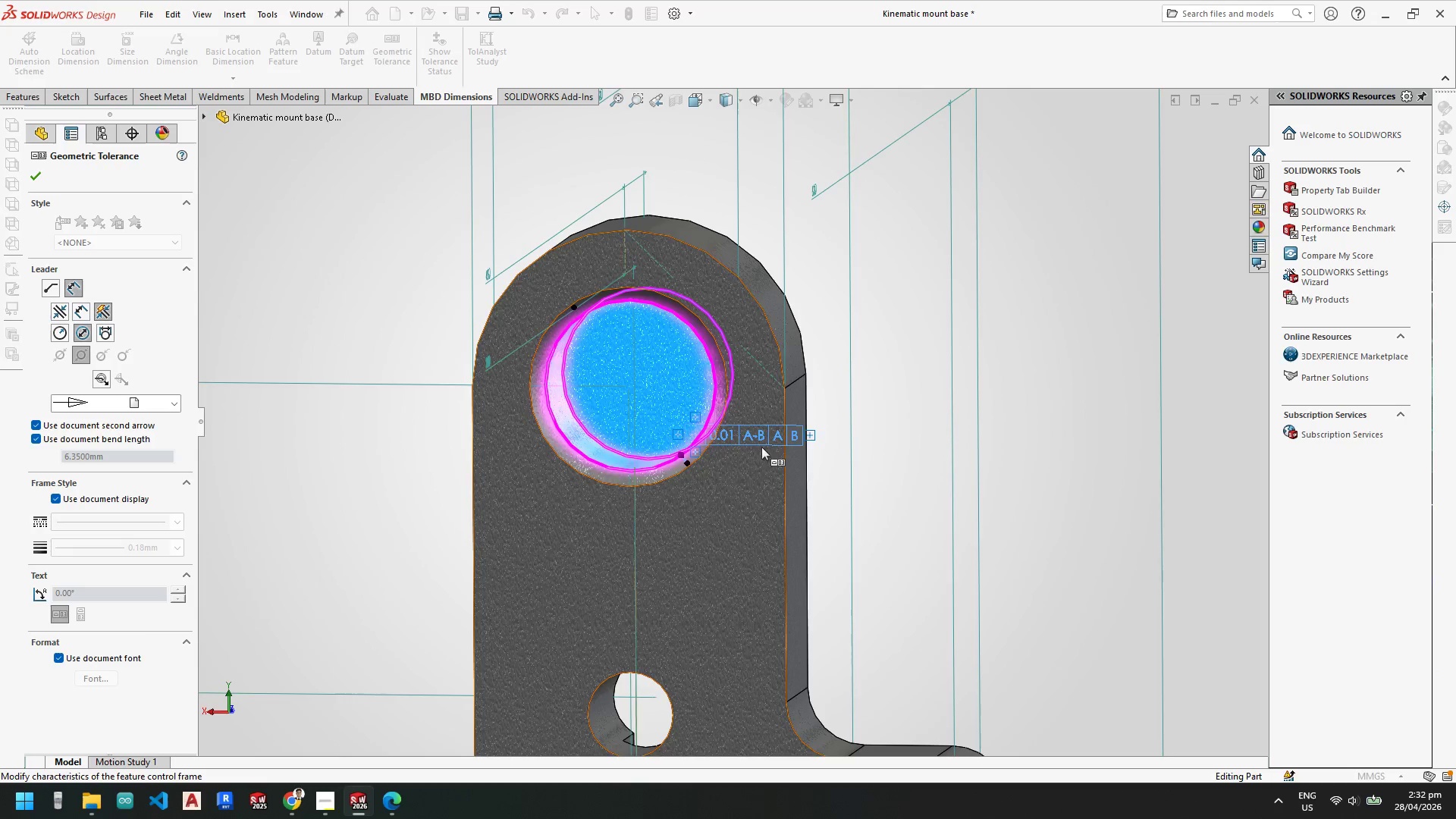 
left_click([749, 431])
 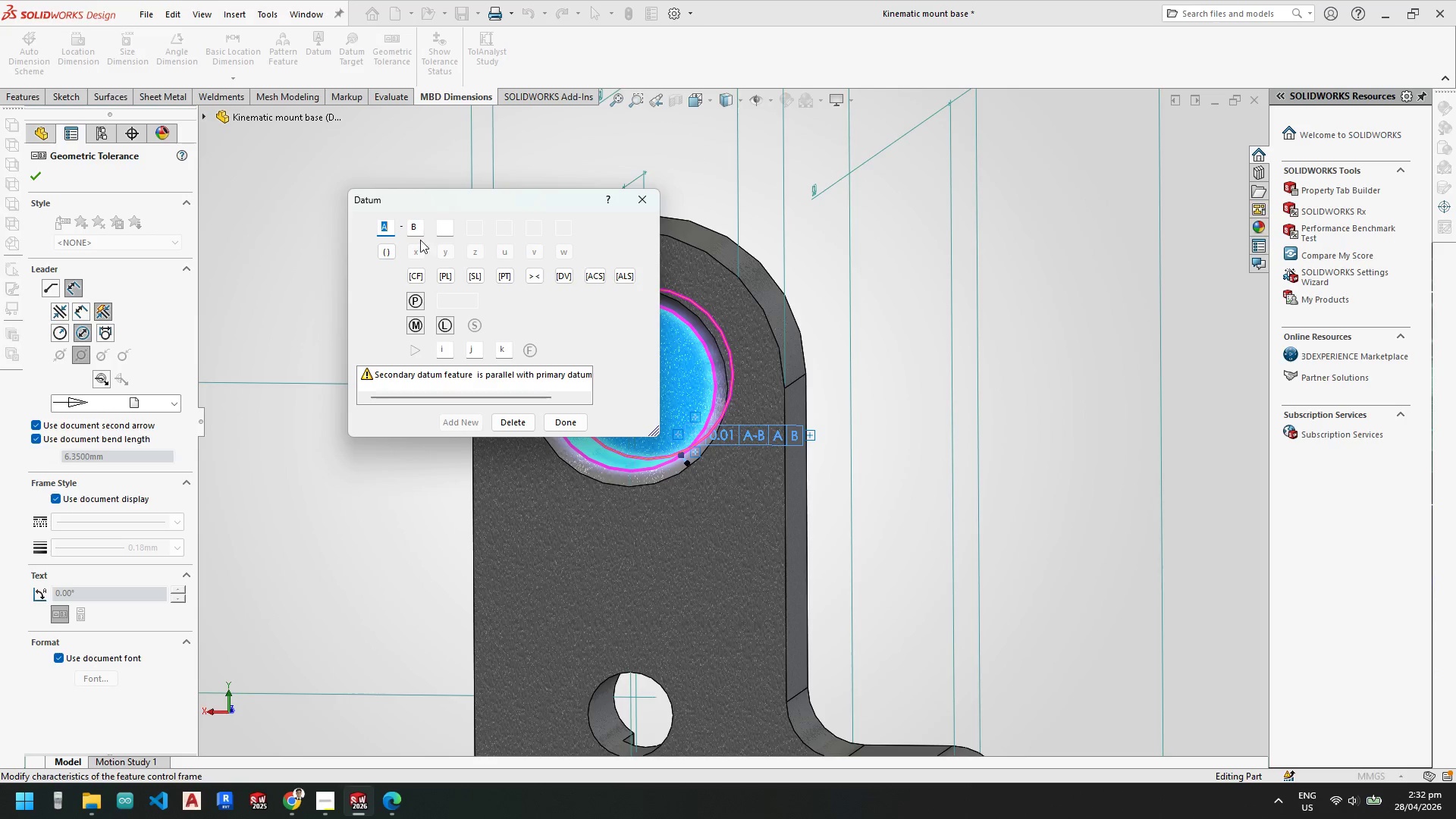 
left_click([419, 225])
 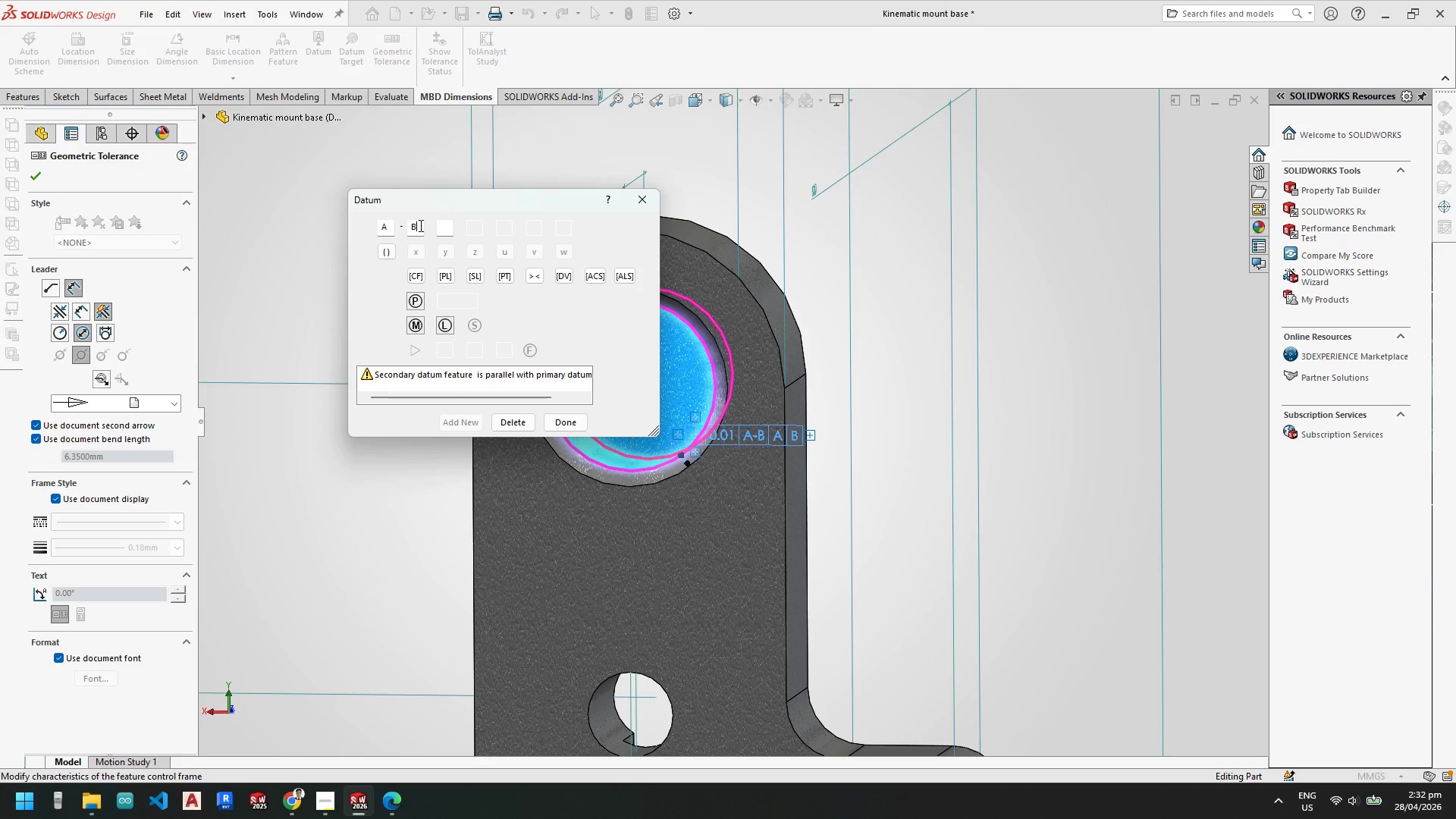 
key(Backspace)
 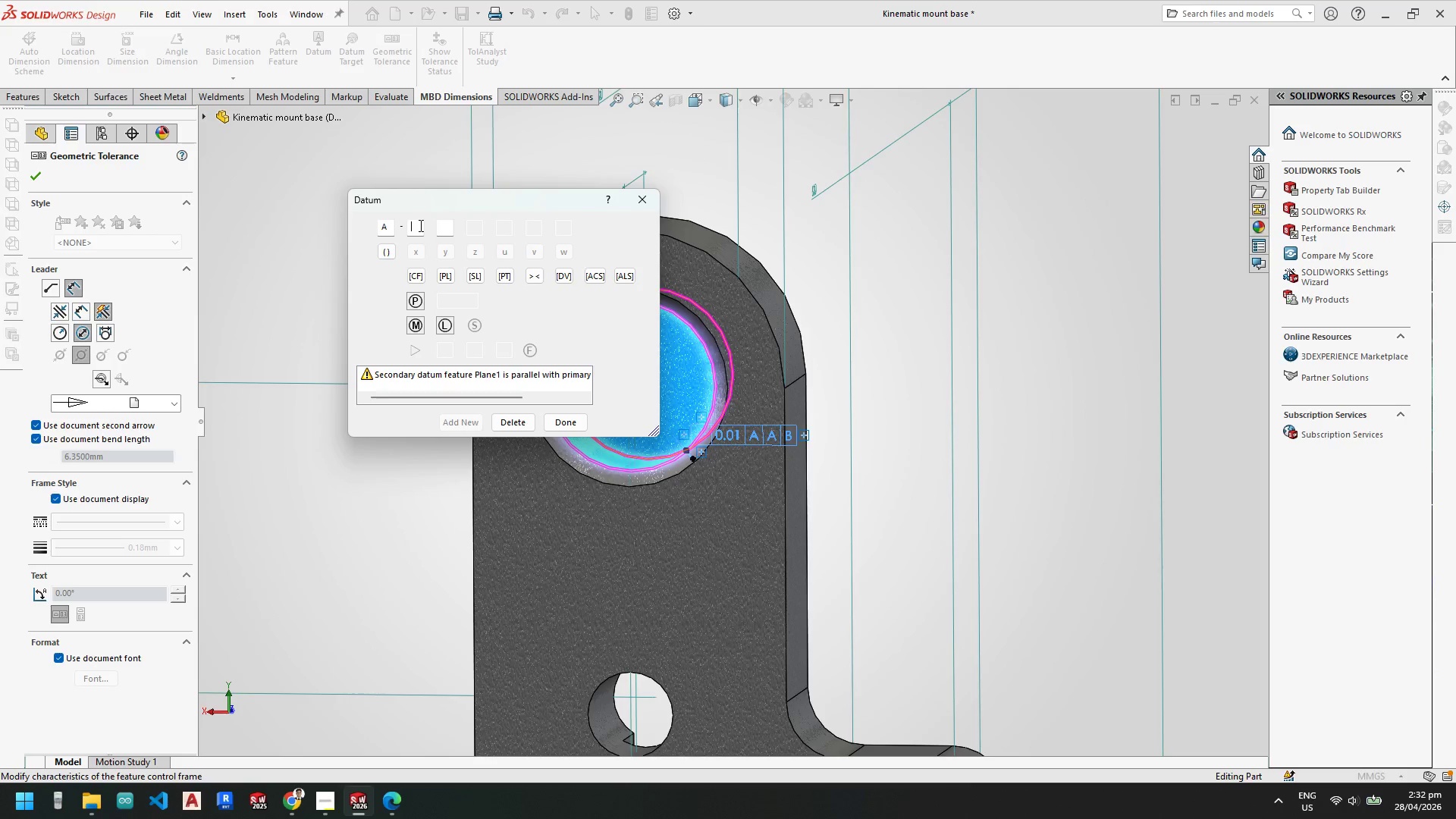 
key(Backspace)
 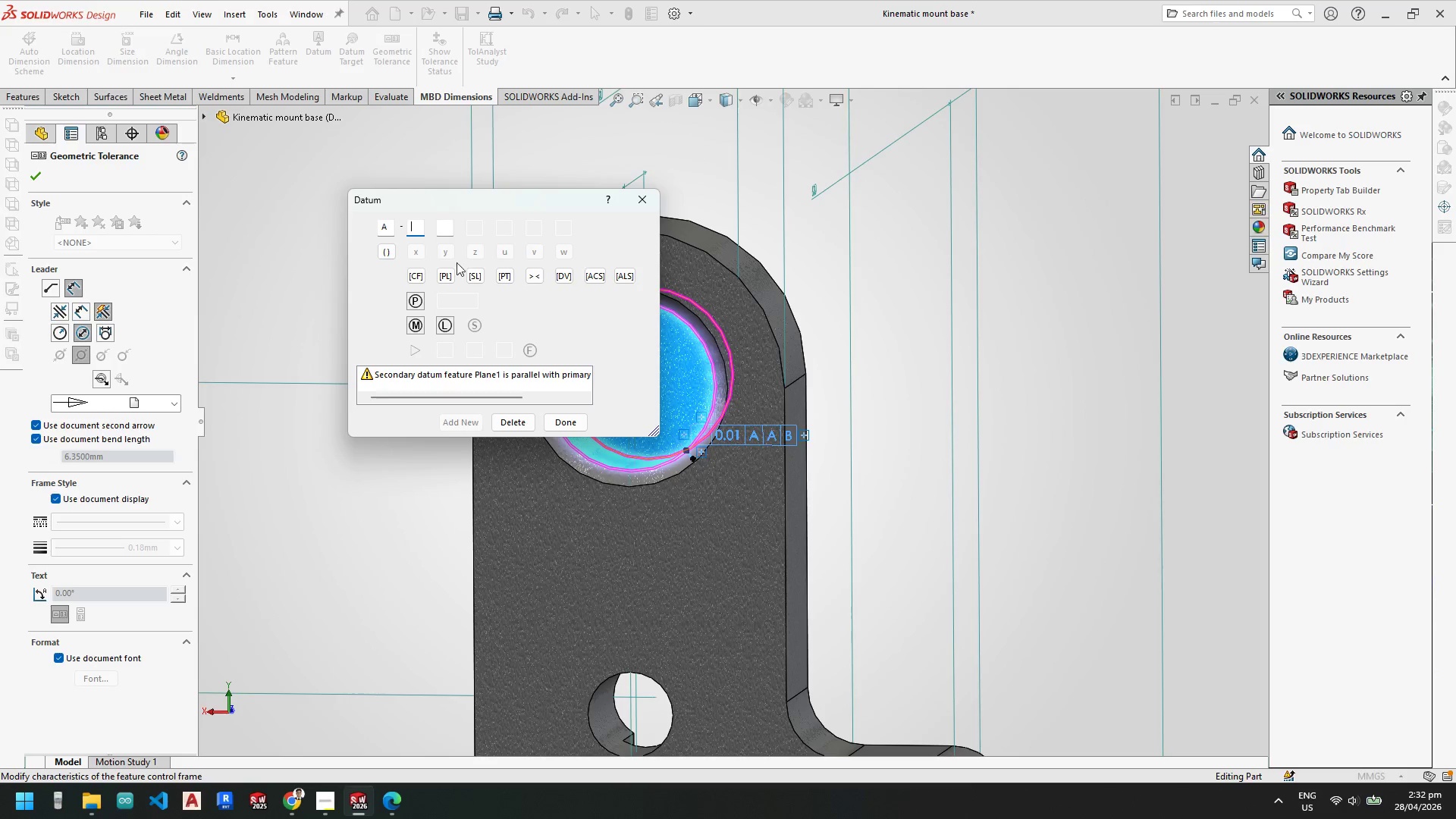 
key(Backspace)
 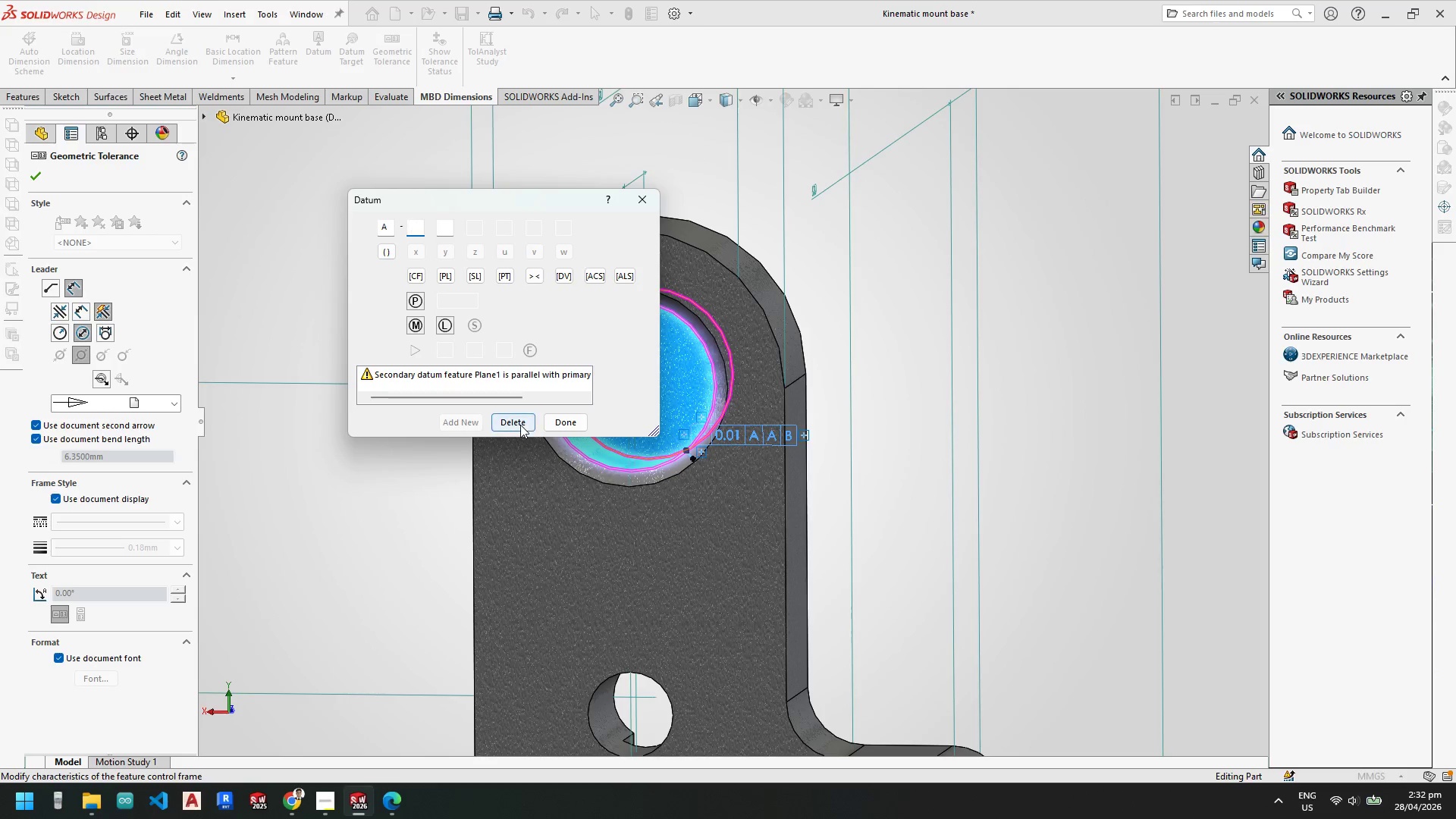 
left_click([520, 425])
 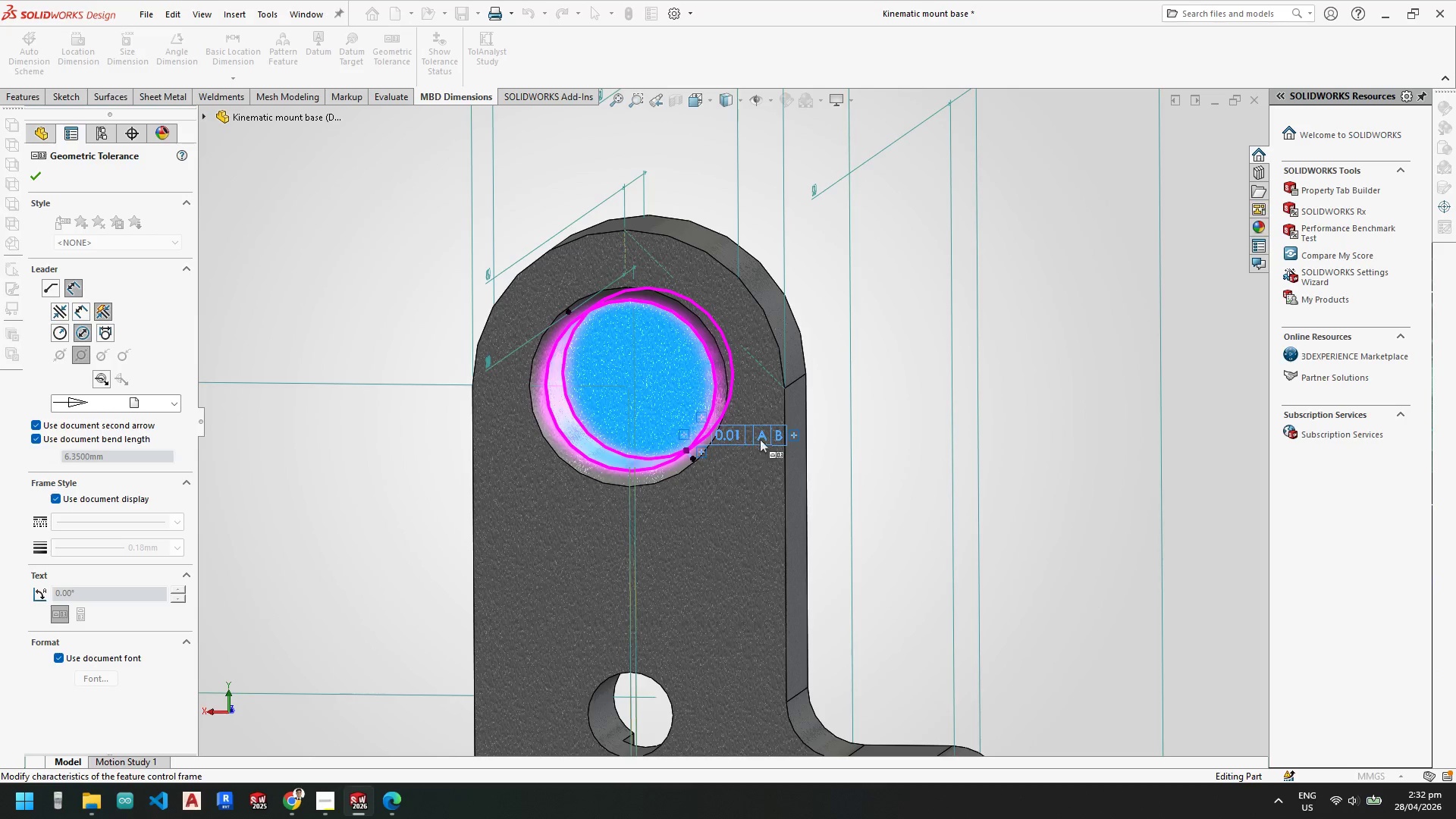 
left_click([897, 417])
 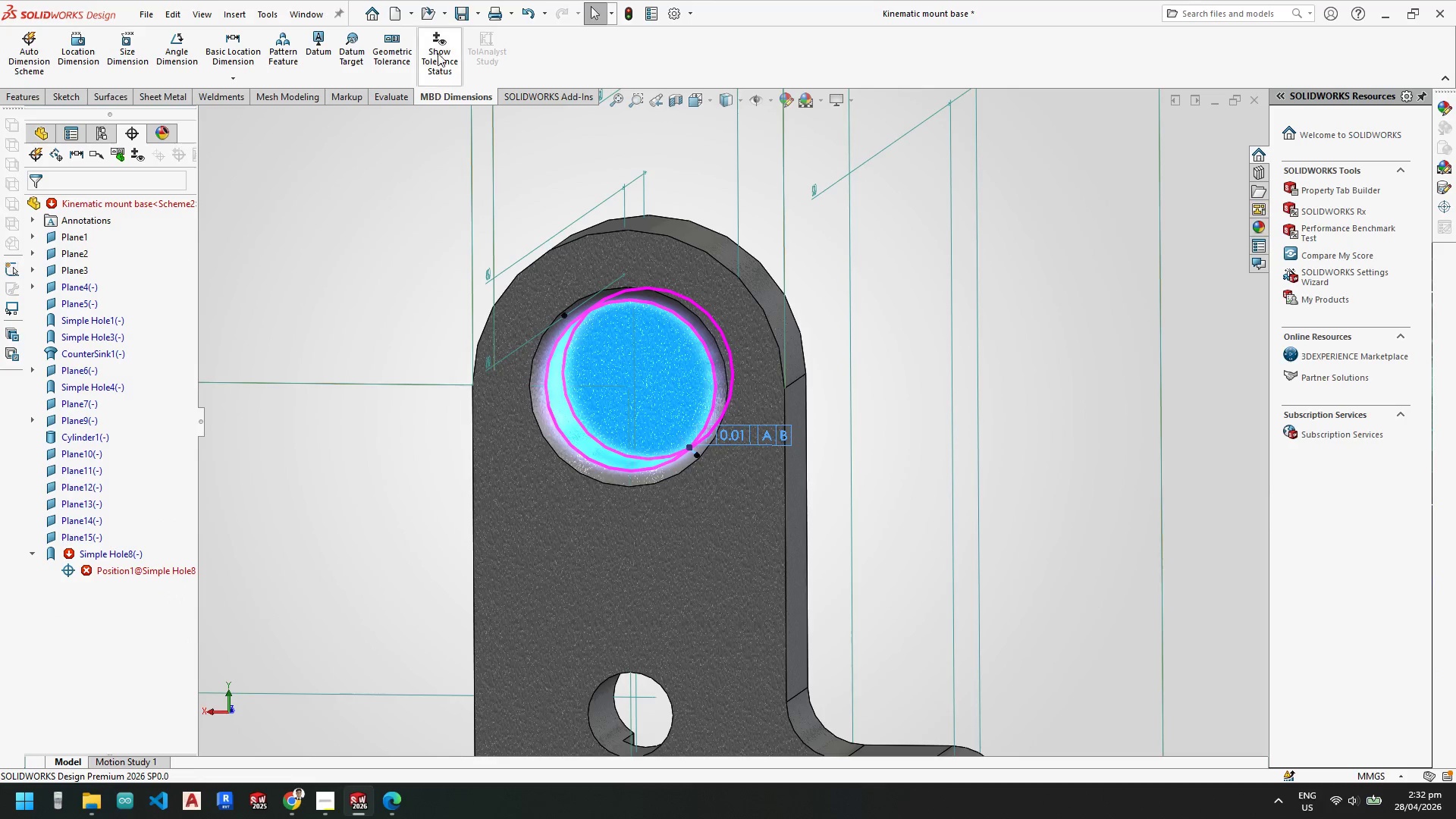 
left_click([625, 16])
 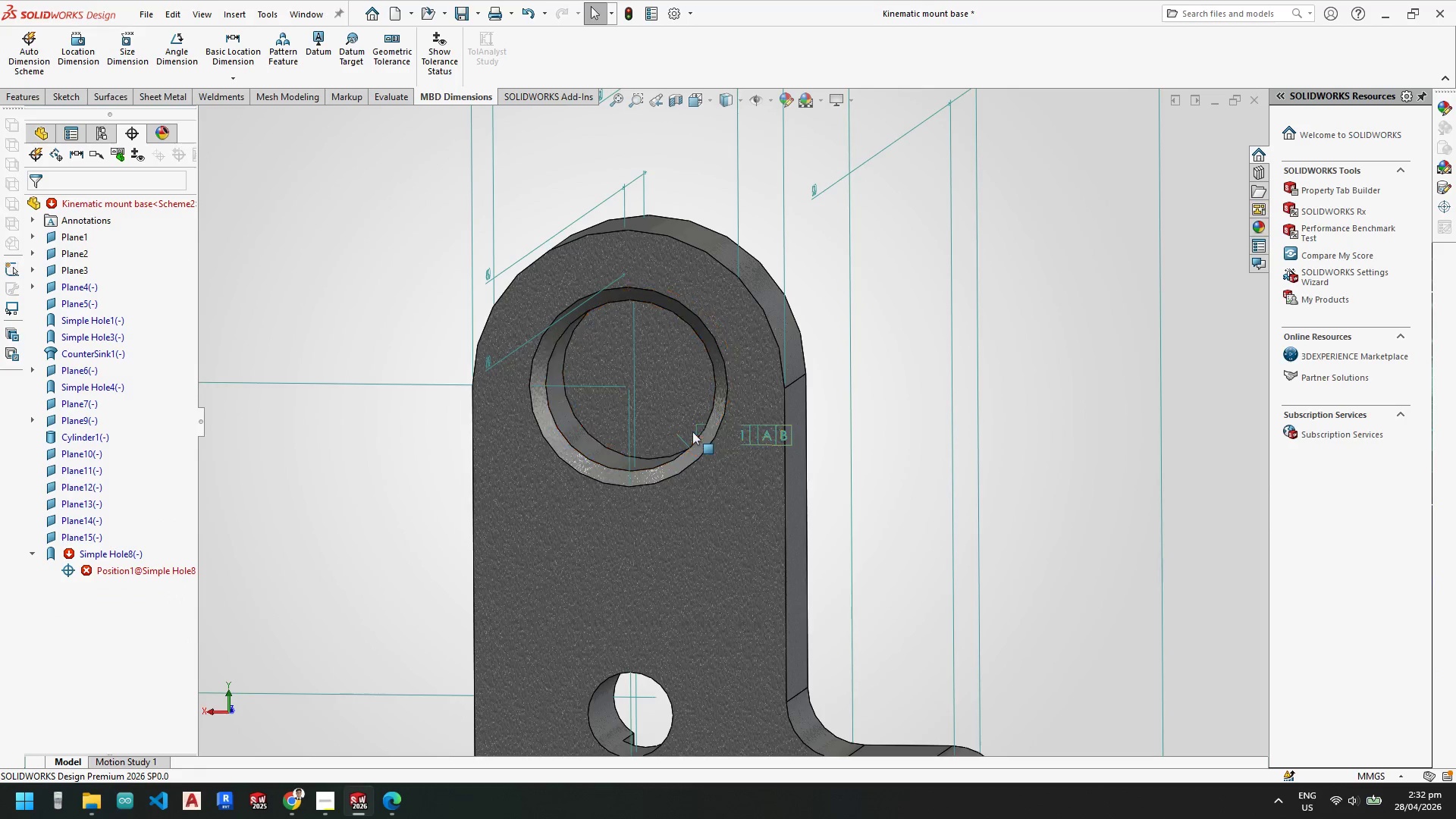 
left_click_drag(start_coordinate=[700, 437], to_coordinate=[271, 305])
 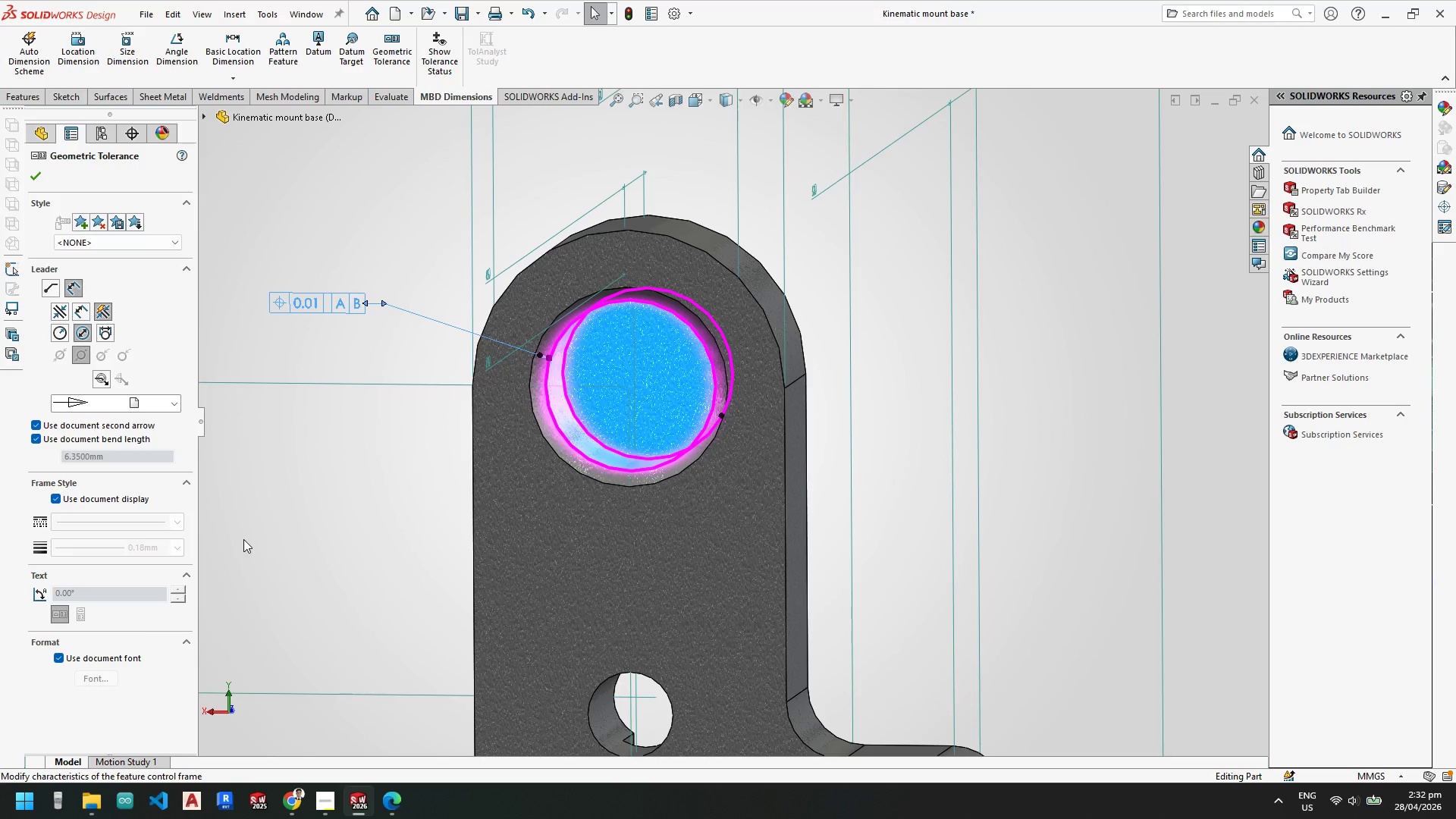 
key(Escape)
 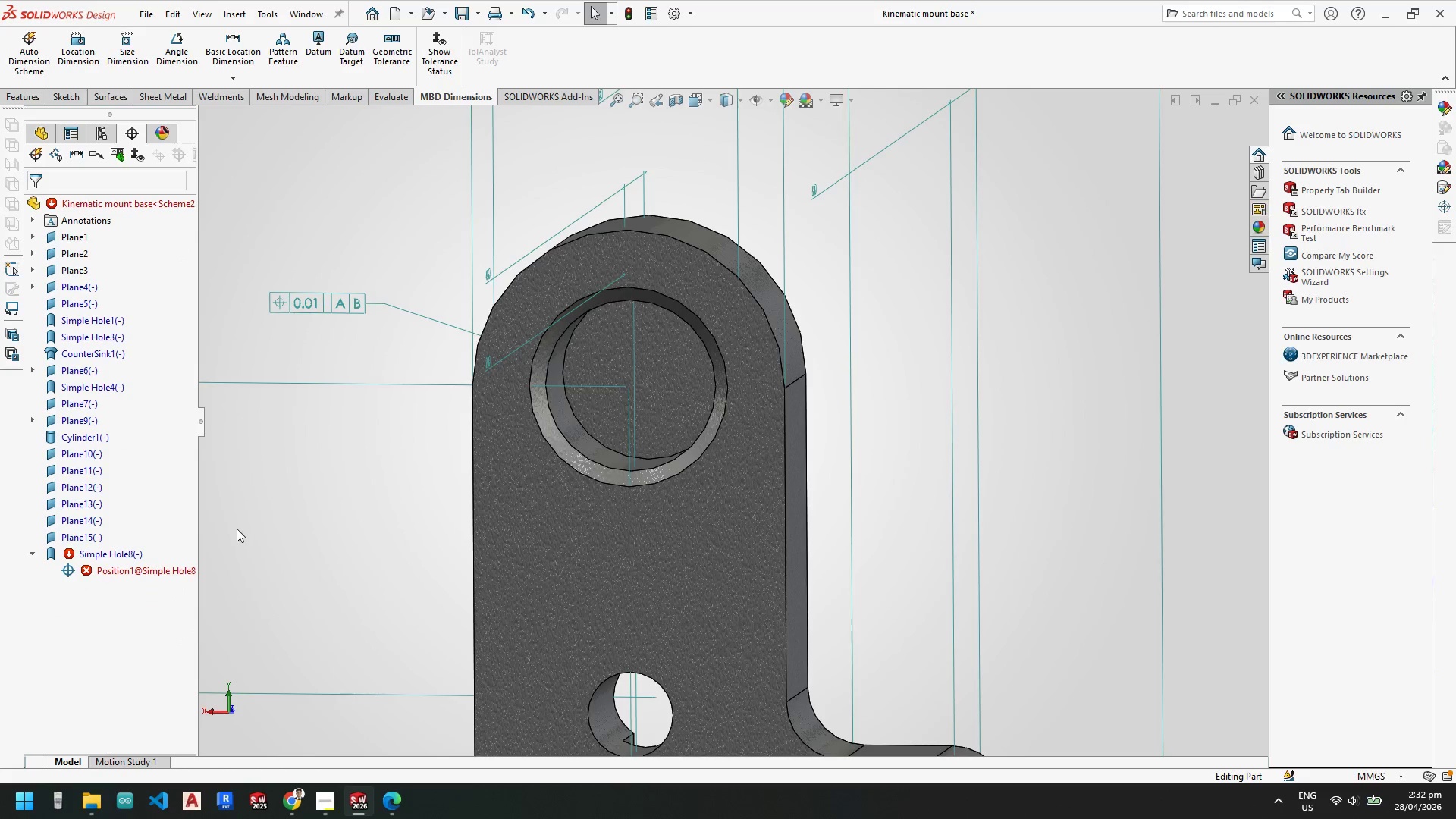 
key(Escape)
 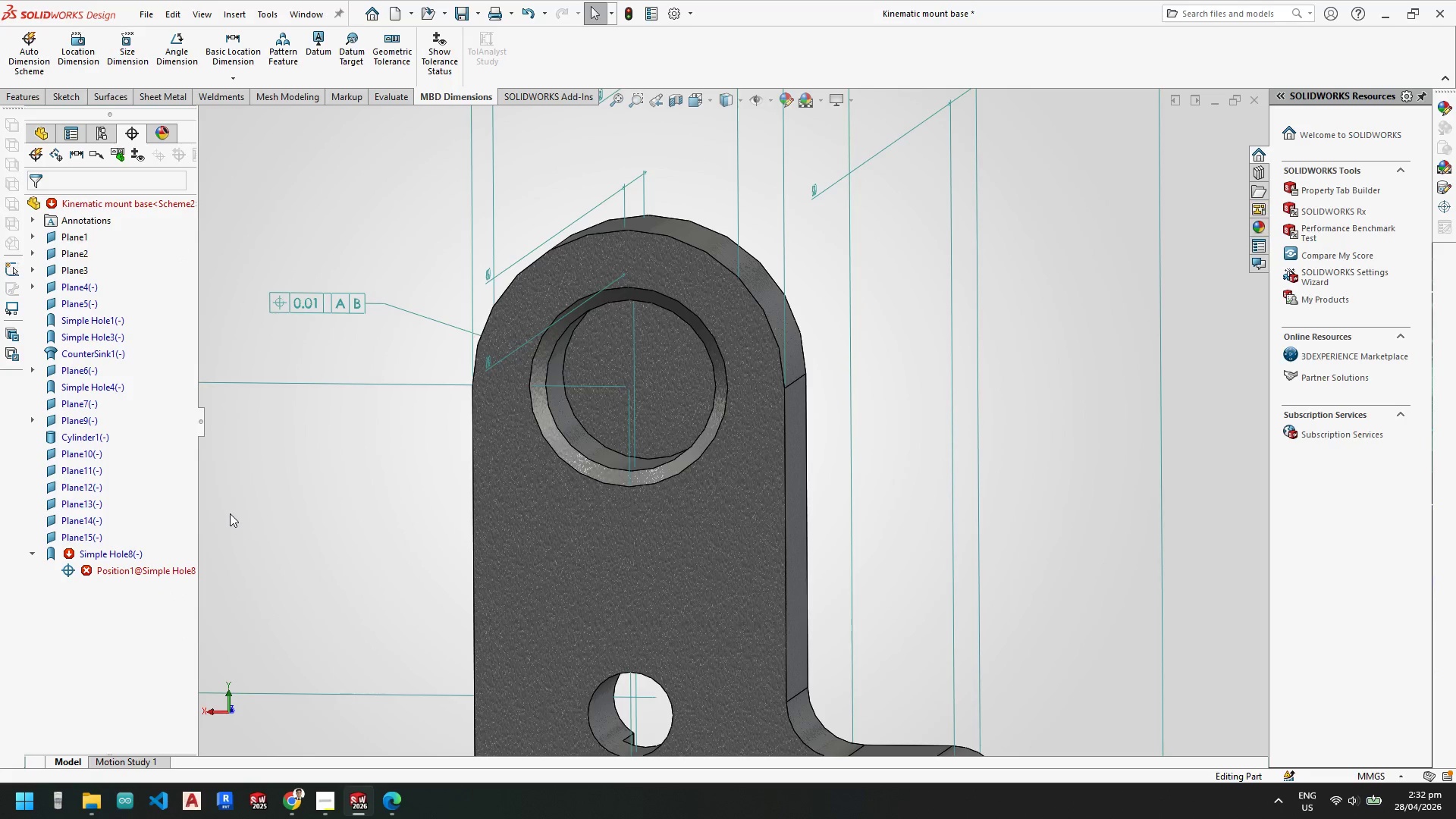 
key(Escape)
 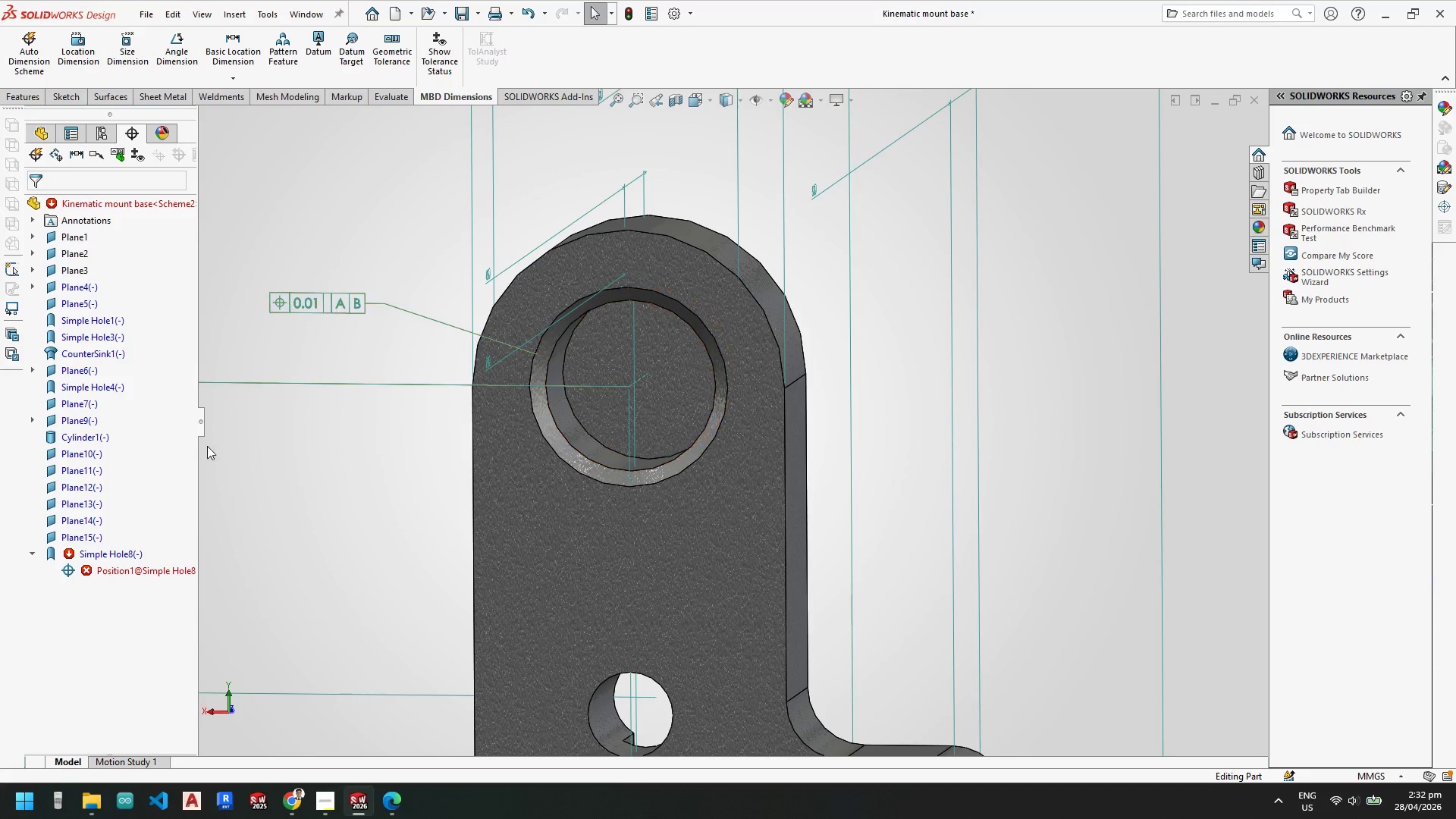 
right_click([130, 569])
 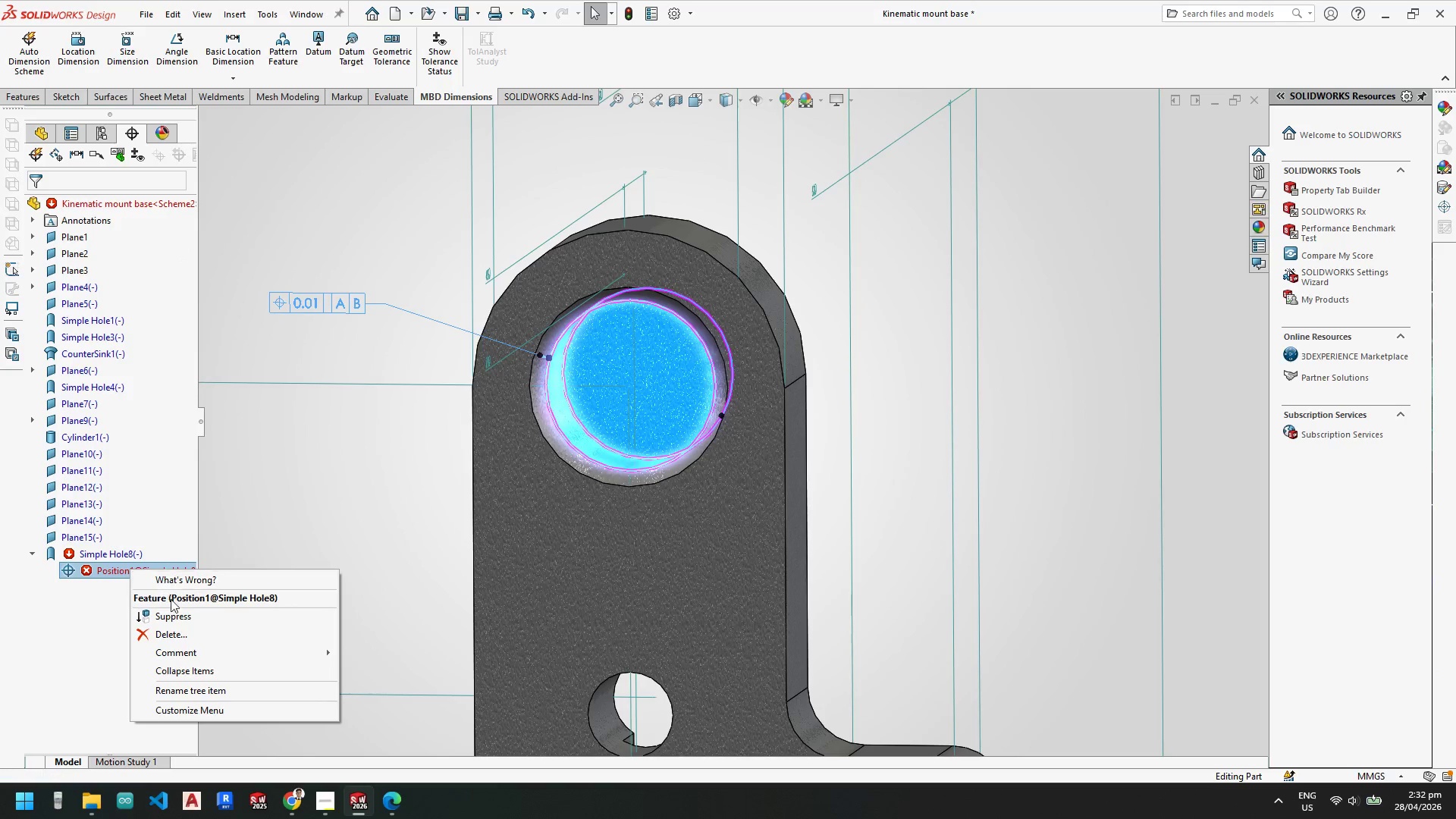 
left_click([174, 579])
 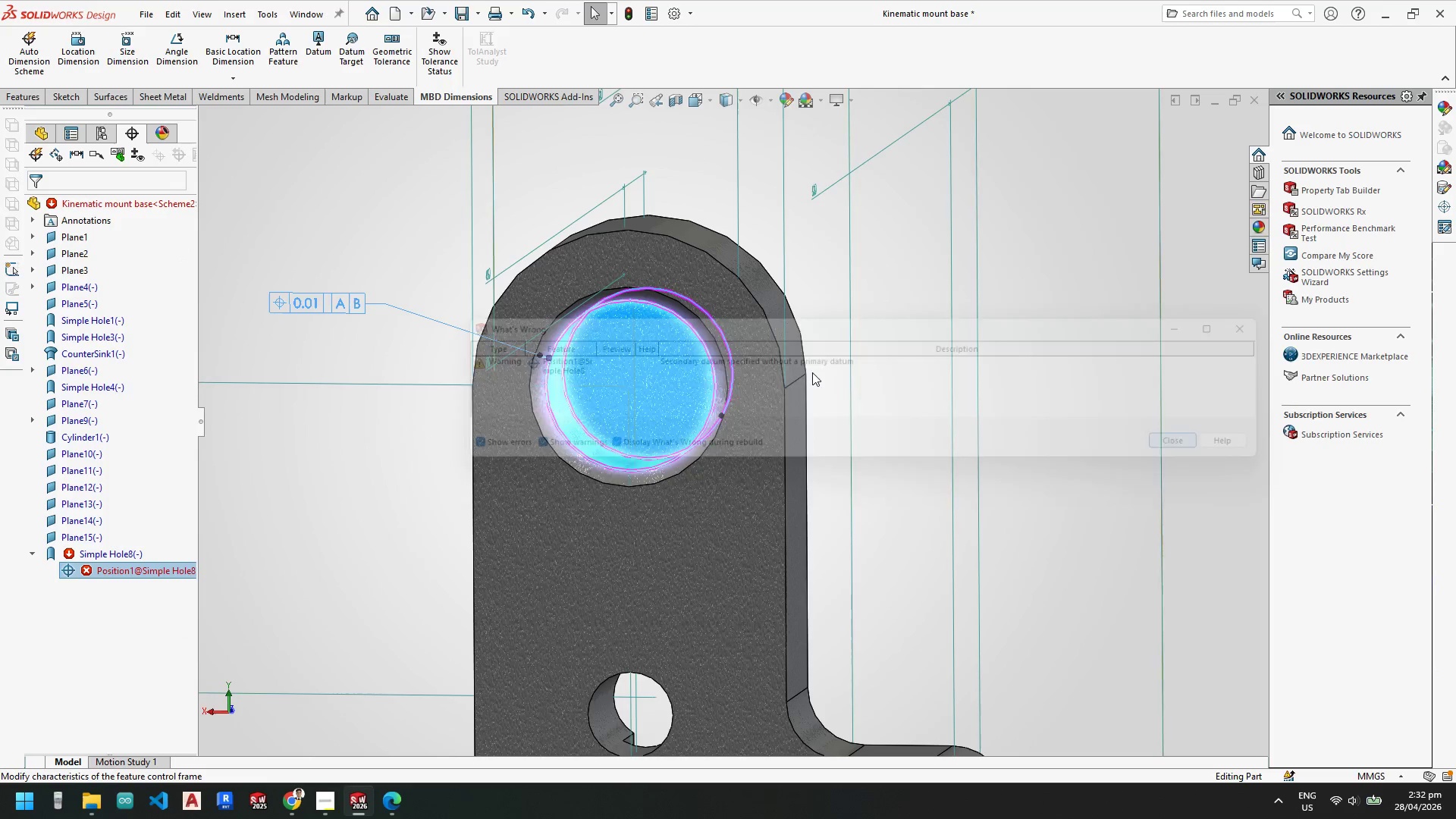 
double_click([318, 300])
 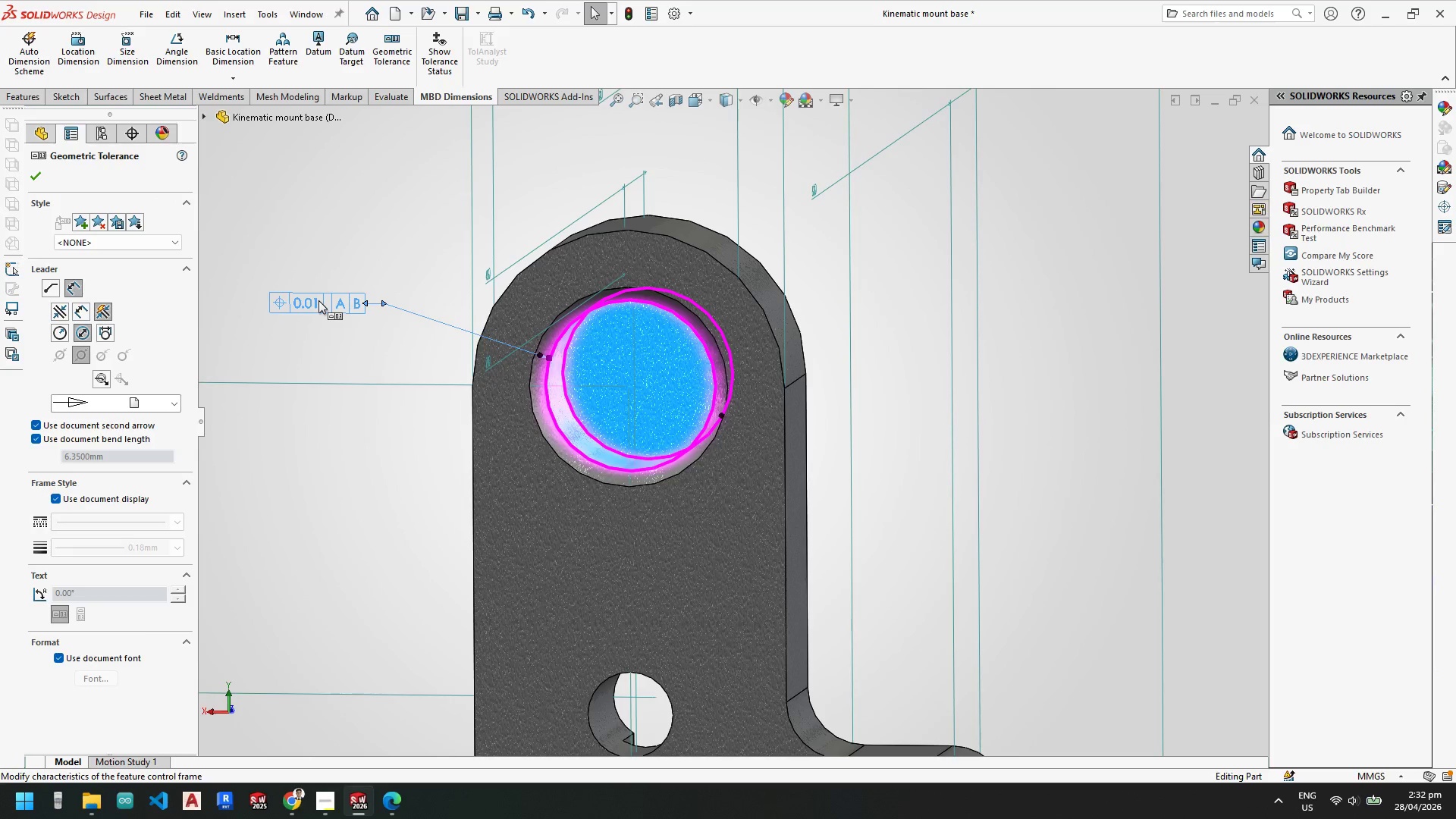 
double_click([318, 300])
 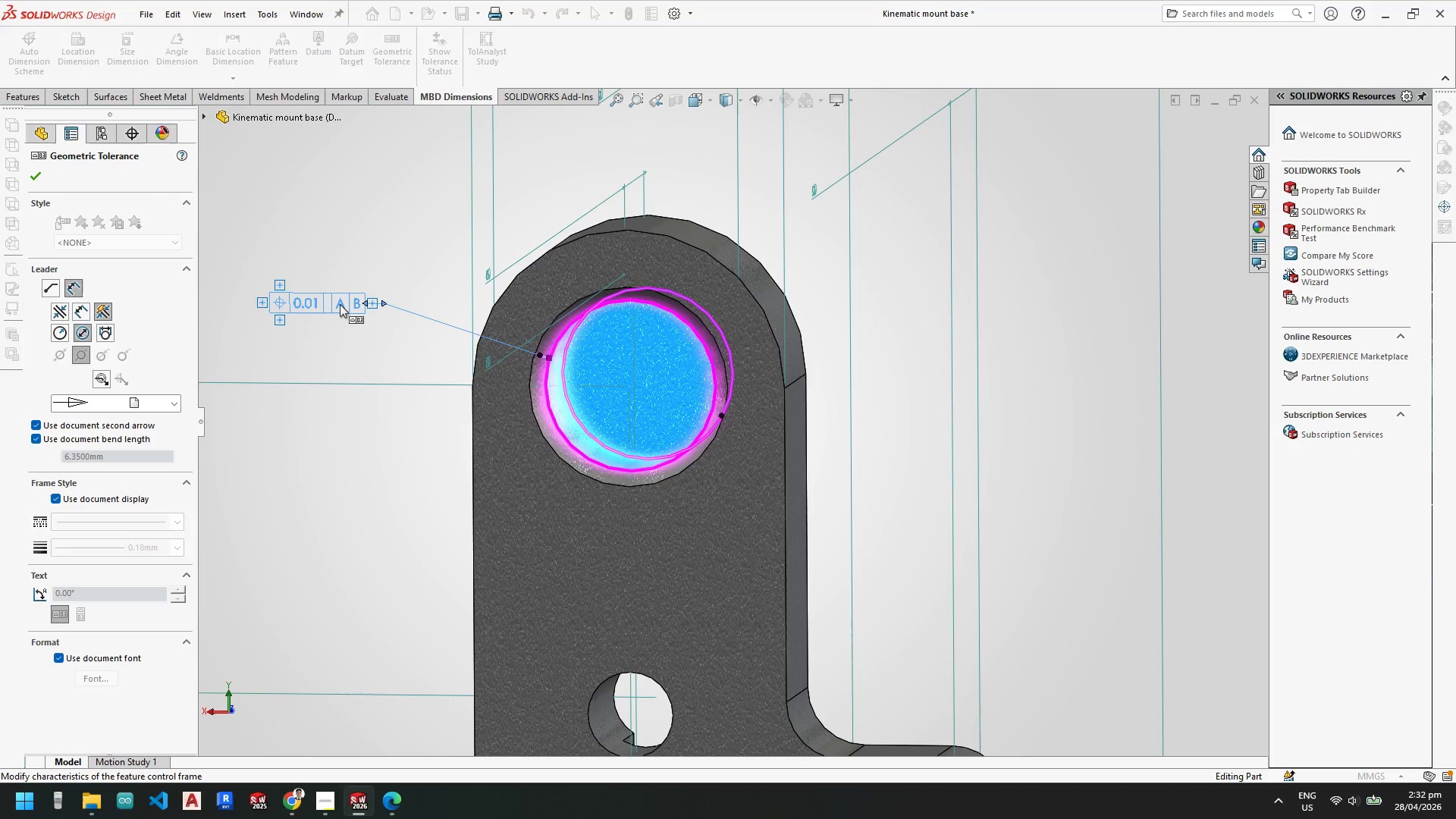 
double_click([340, 304])
 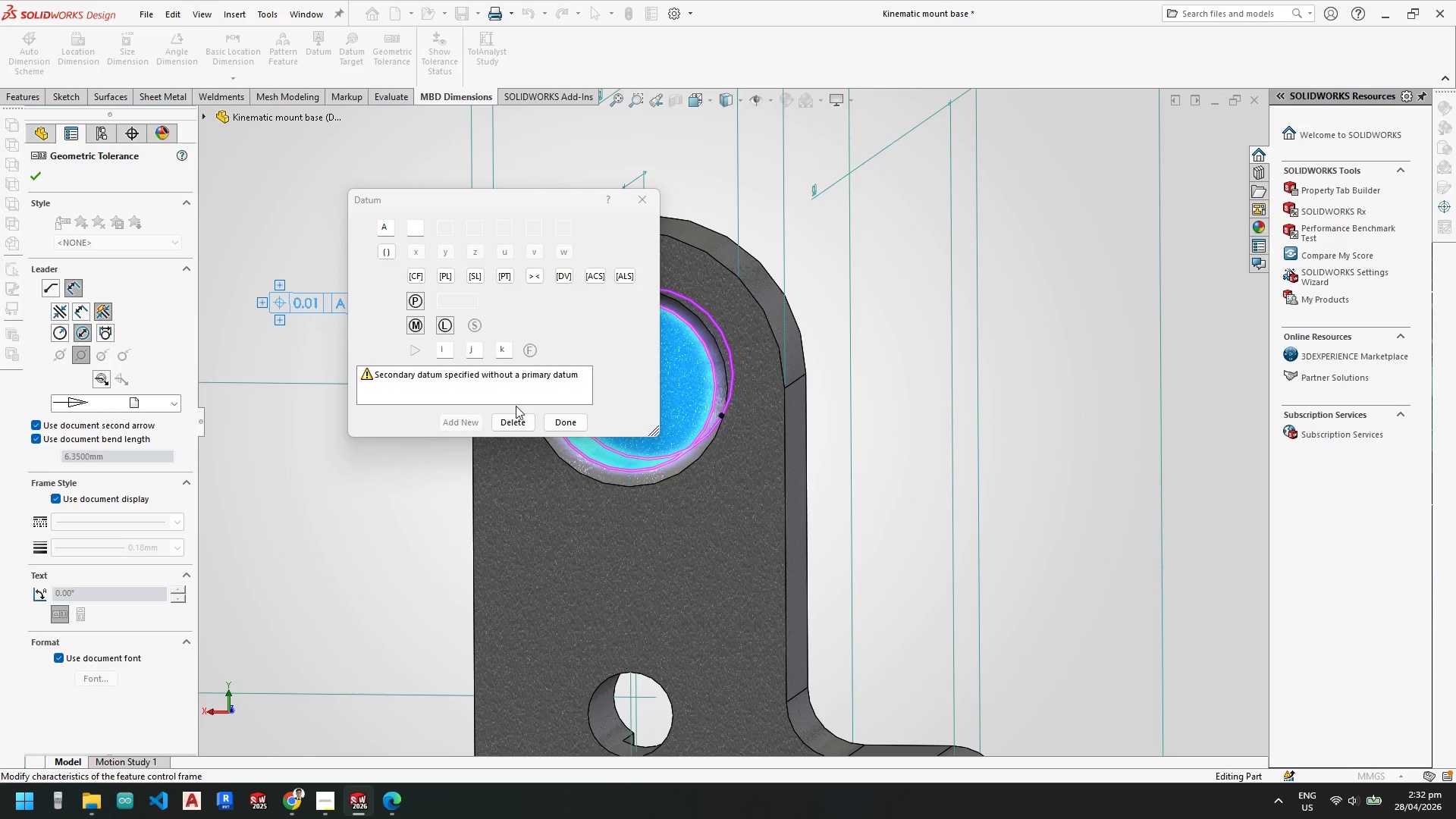 
left_click([460, 370])
 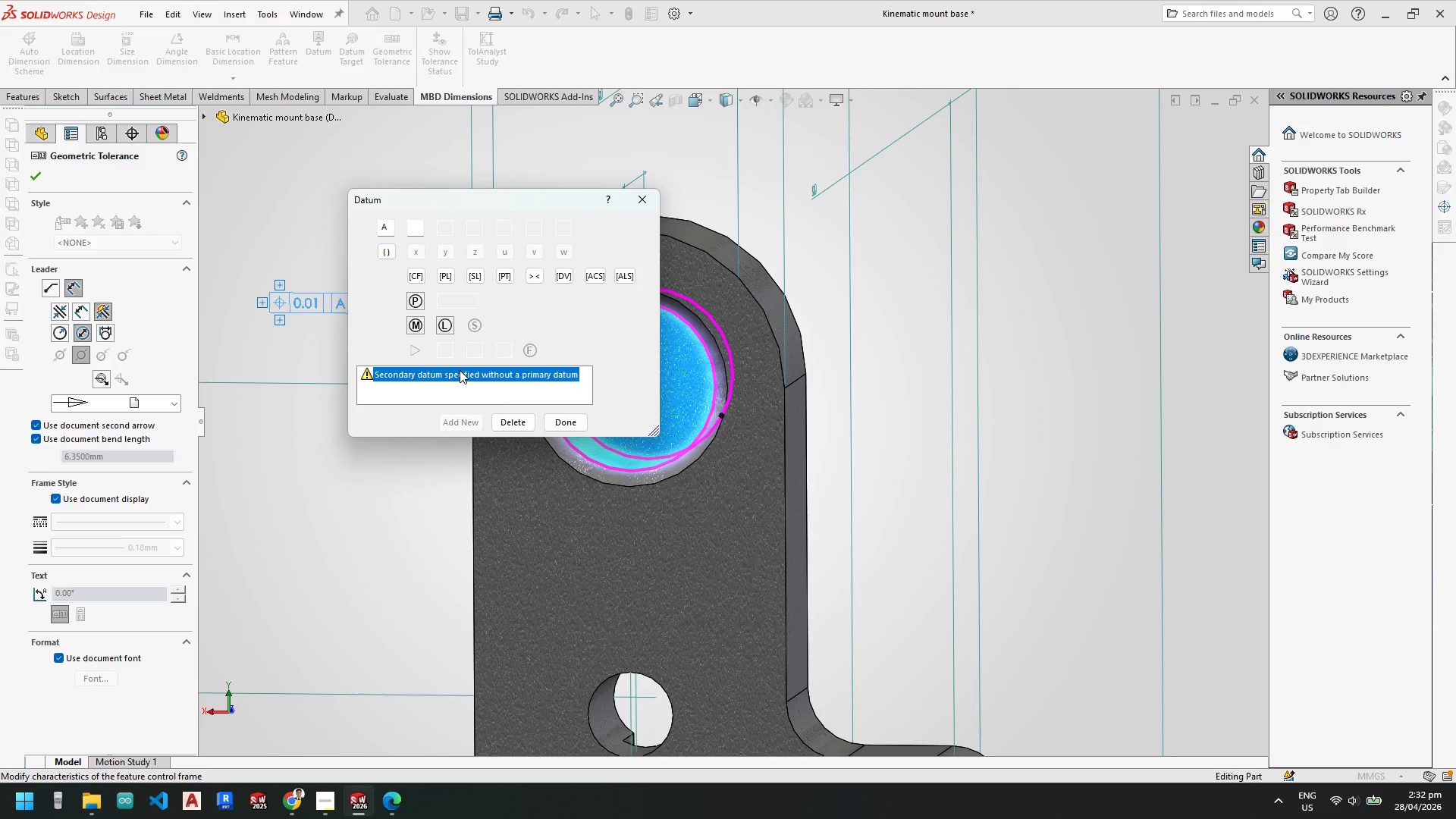 
right_click([460, 370])
 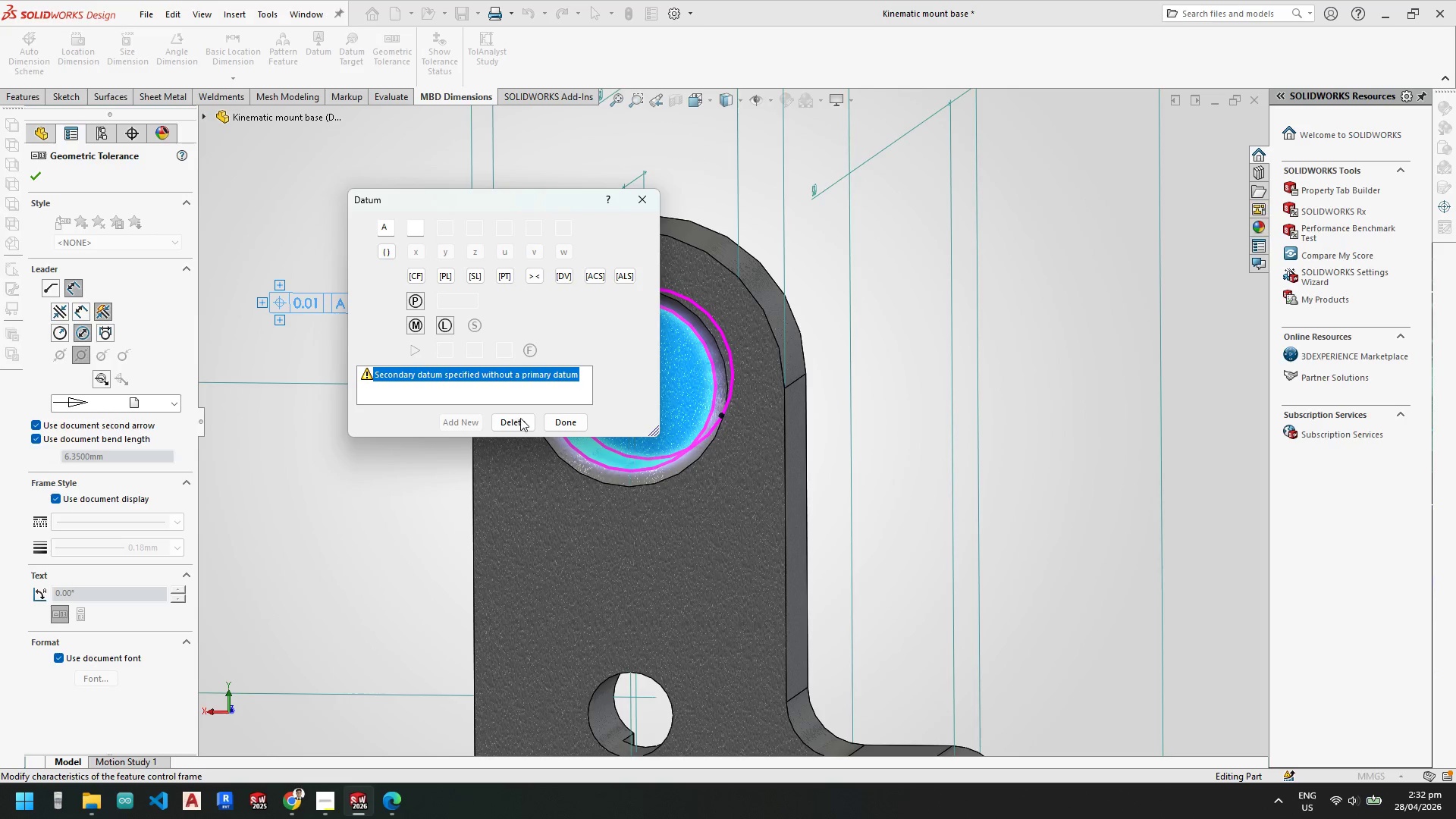 
left_click([520, 421])
 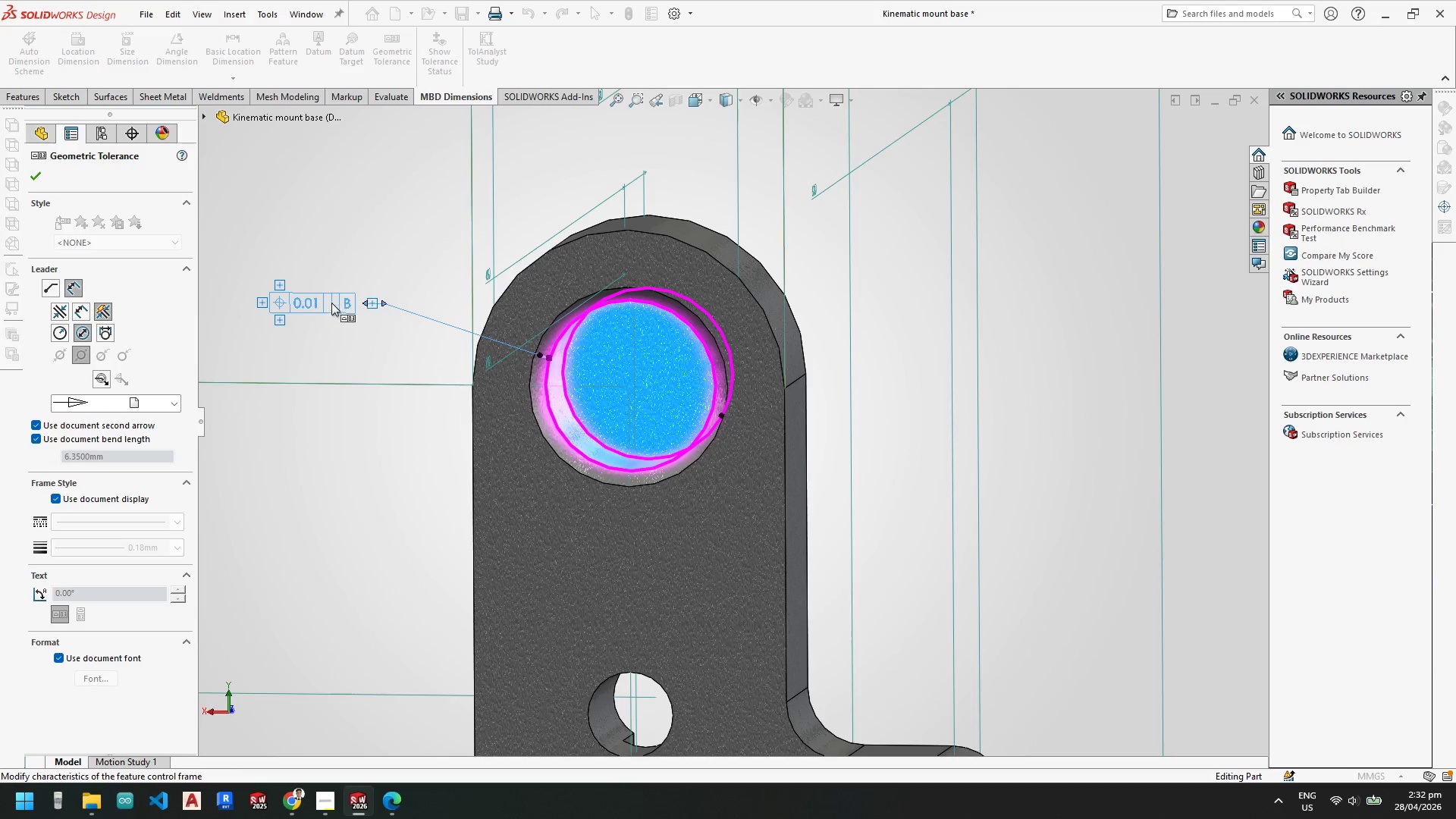 
scroll: coordinate [342, 311], scroll_direction: down, amount: 3.0
 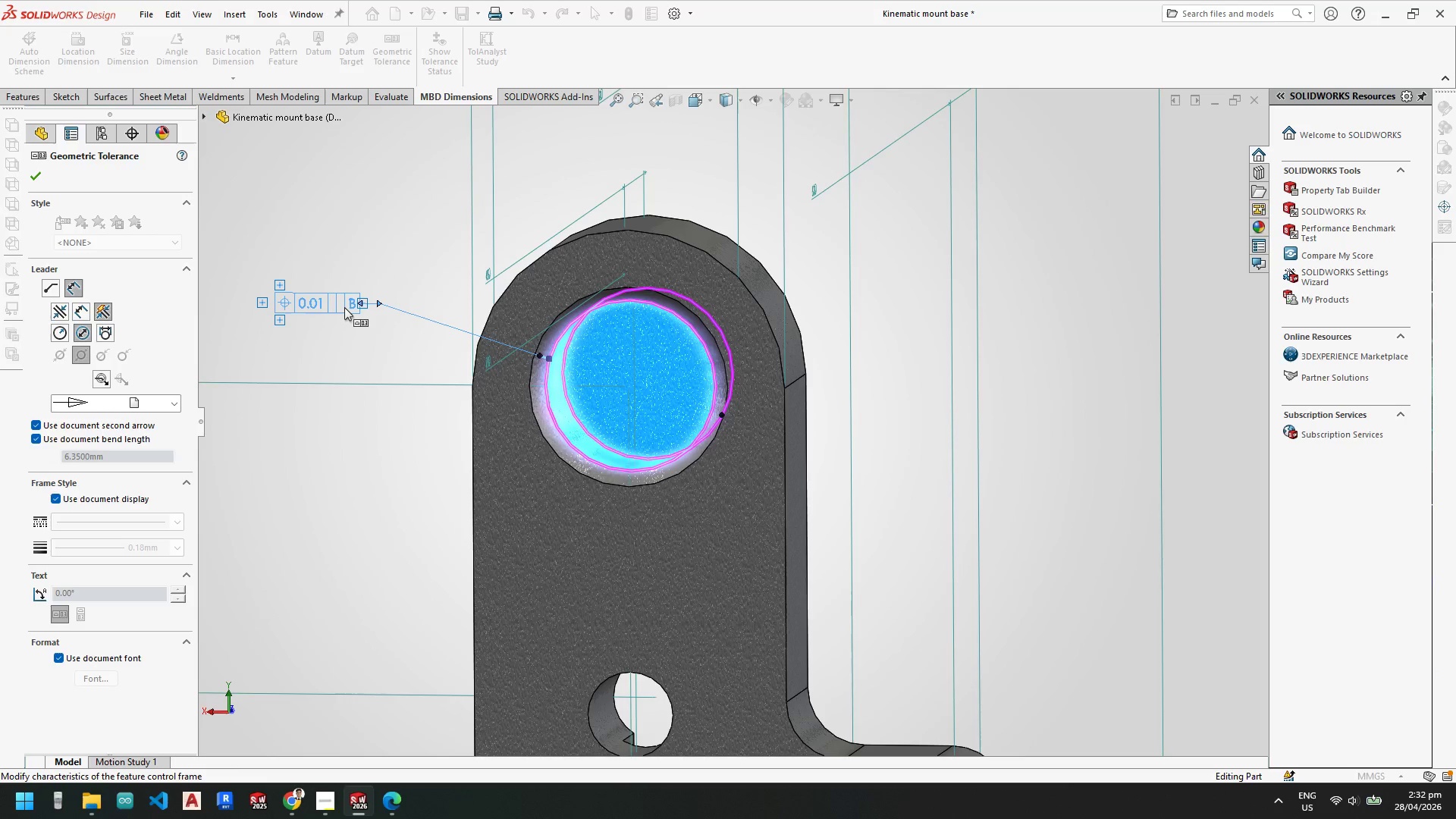 
double_click([345, 307])
 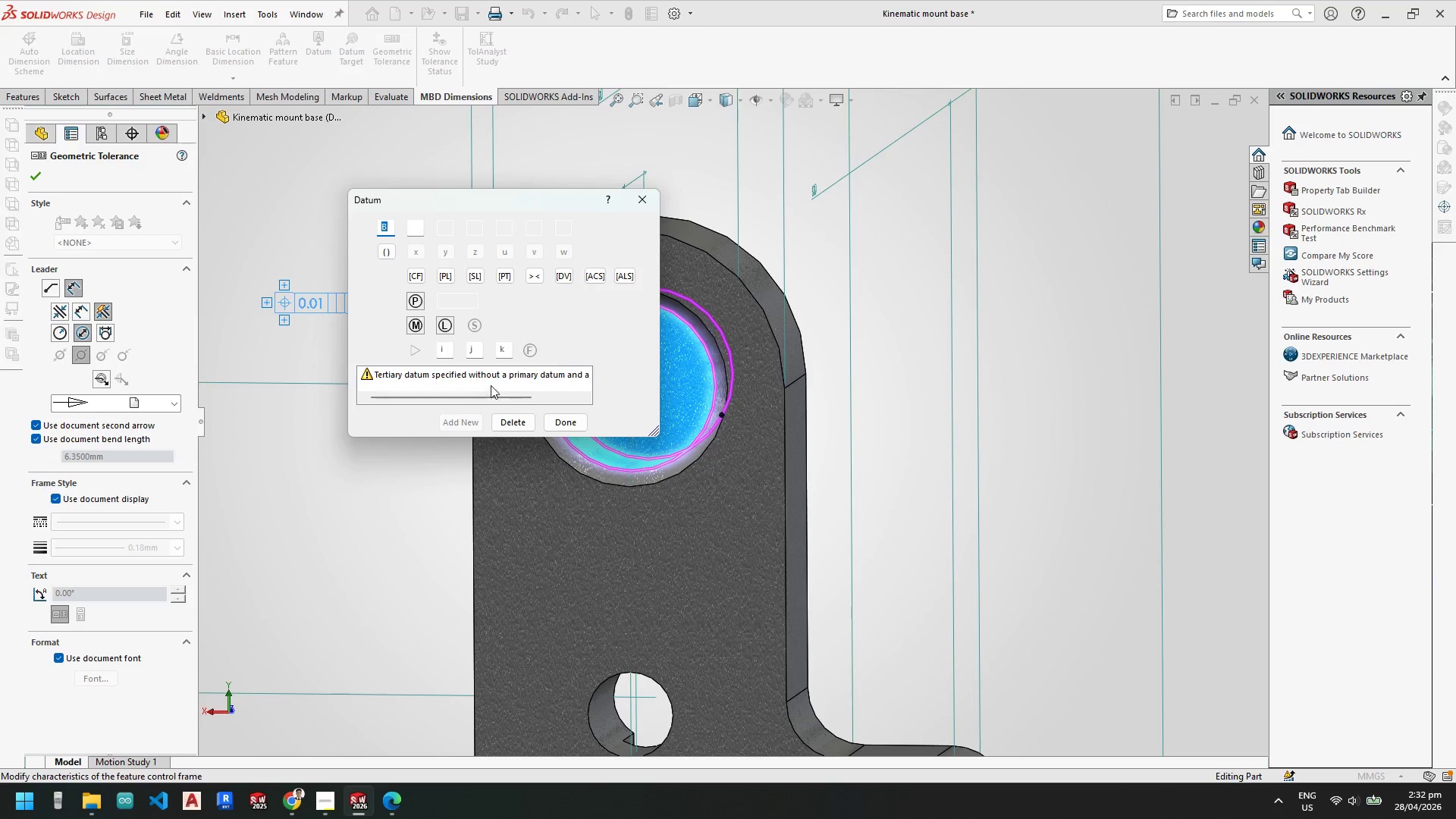 
scroll: coordinate [344, 307], scroll_direction: down, amount: 2.0
 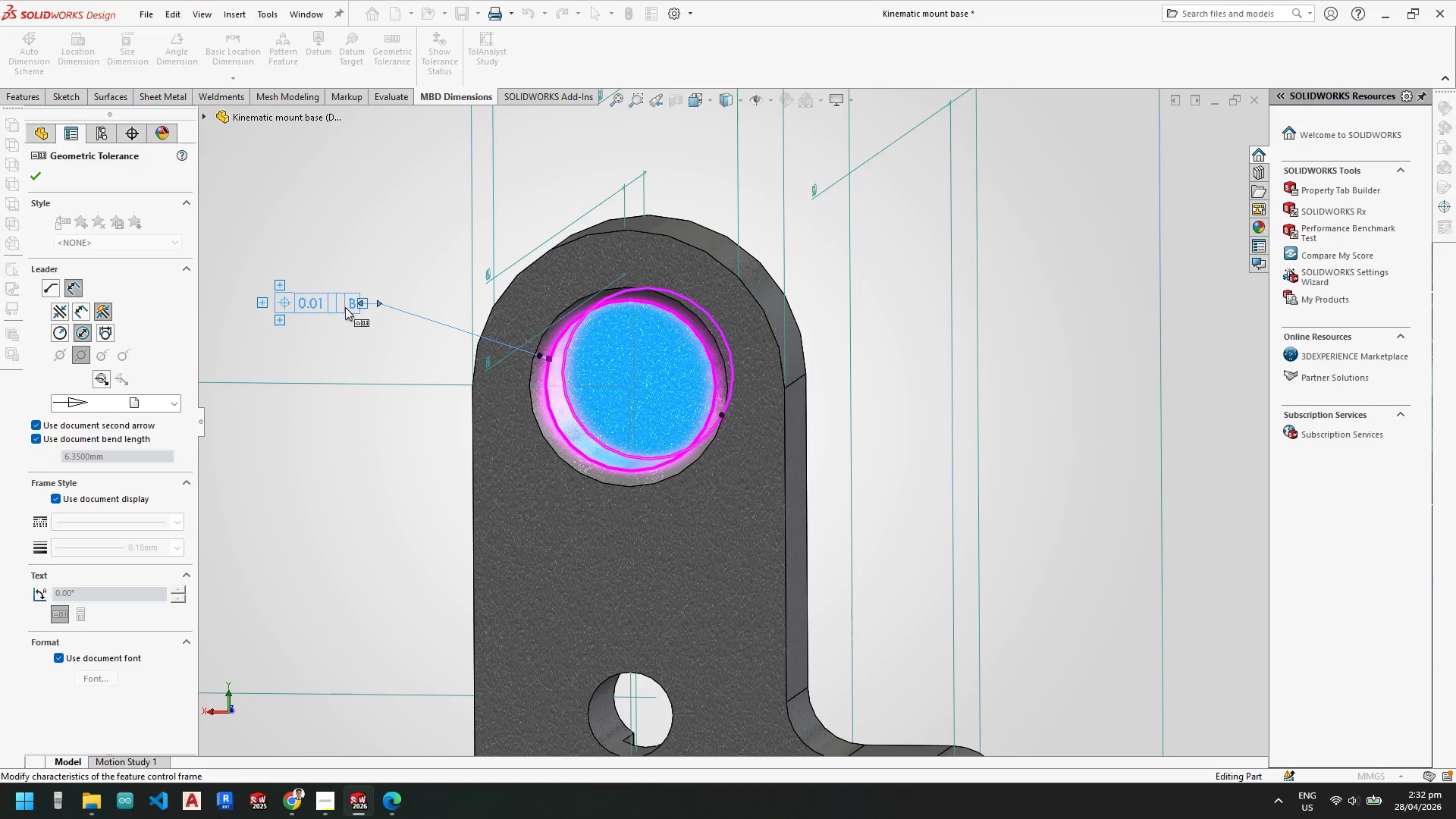 
left_click([491, 370])
 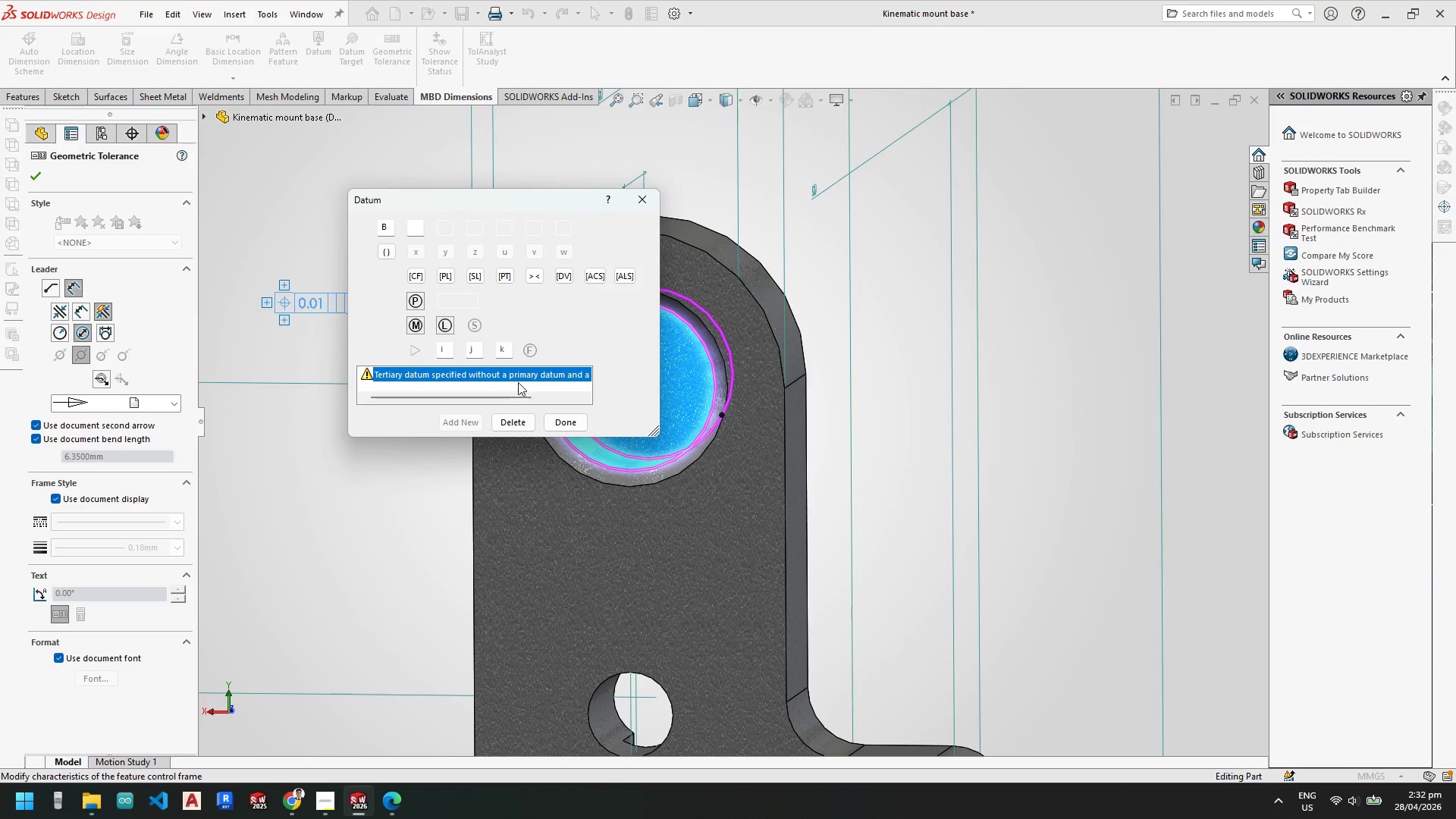 
right_click([510, 372])
 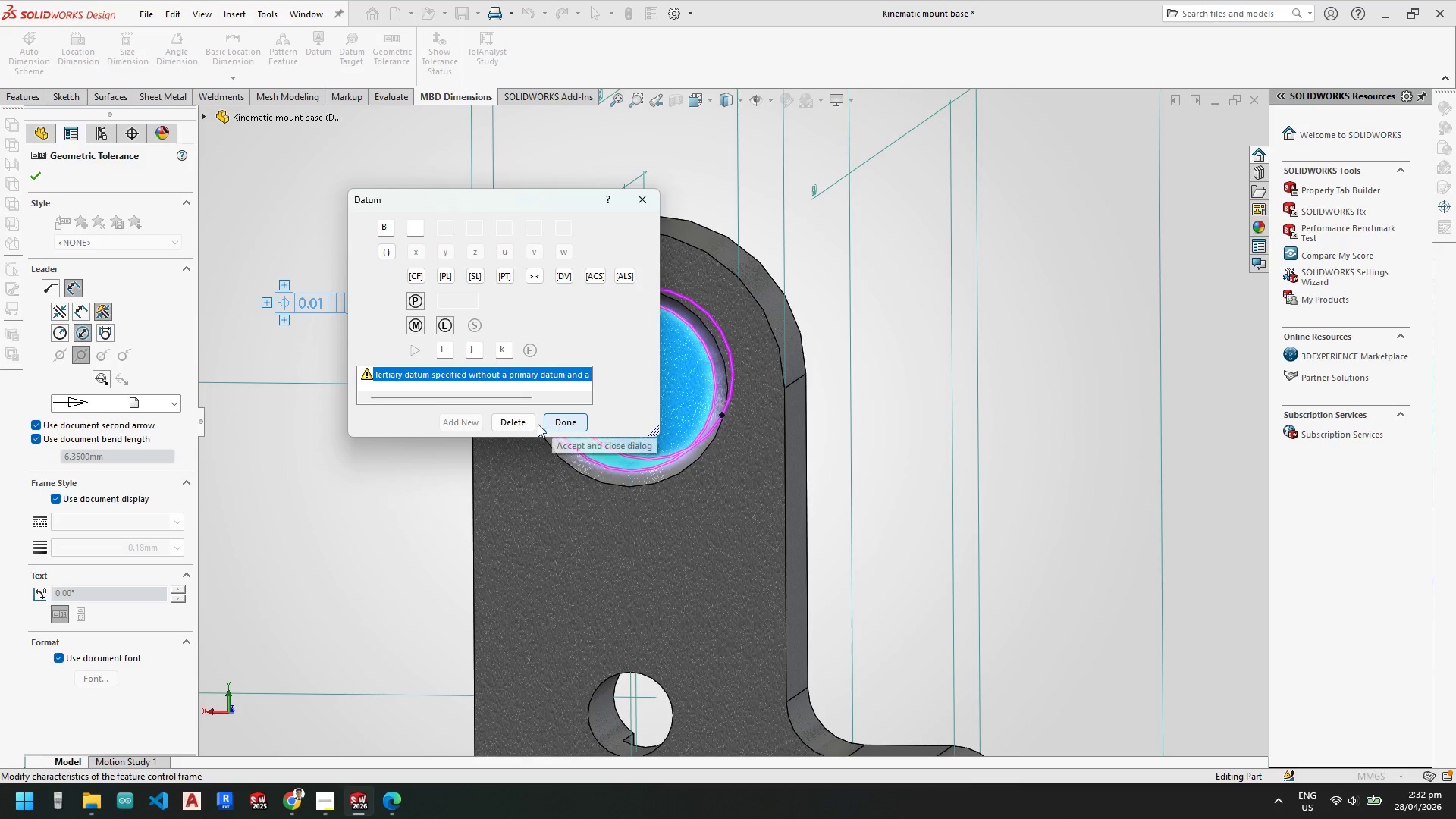 
left_click([515, 423])
 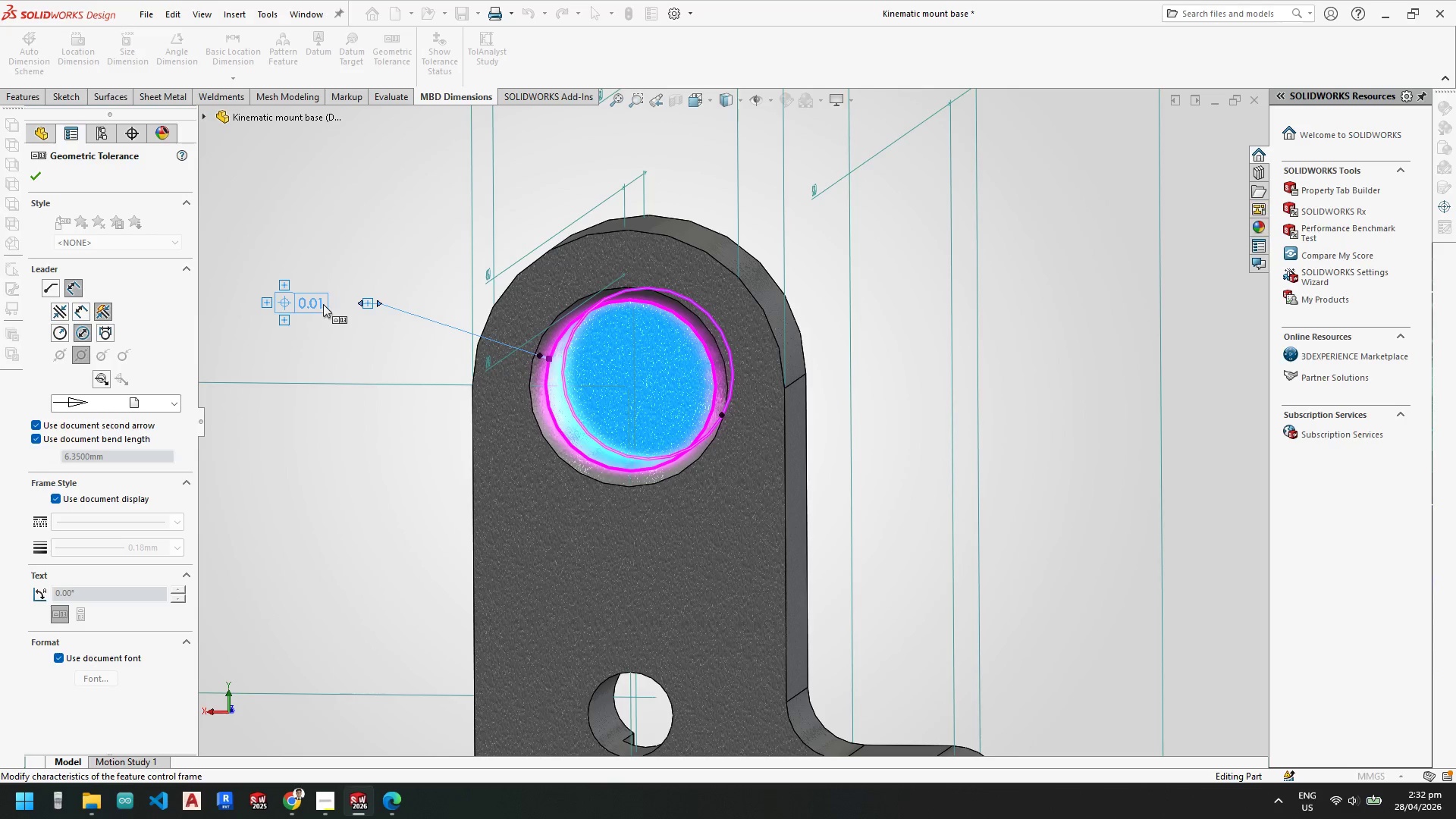 
left_click([321, 300])
 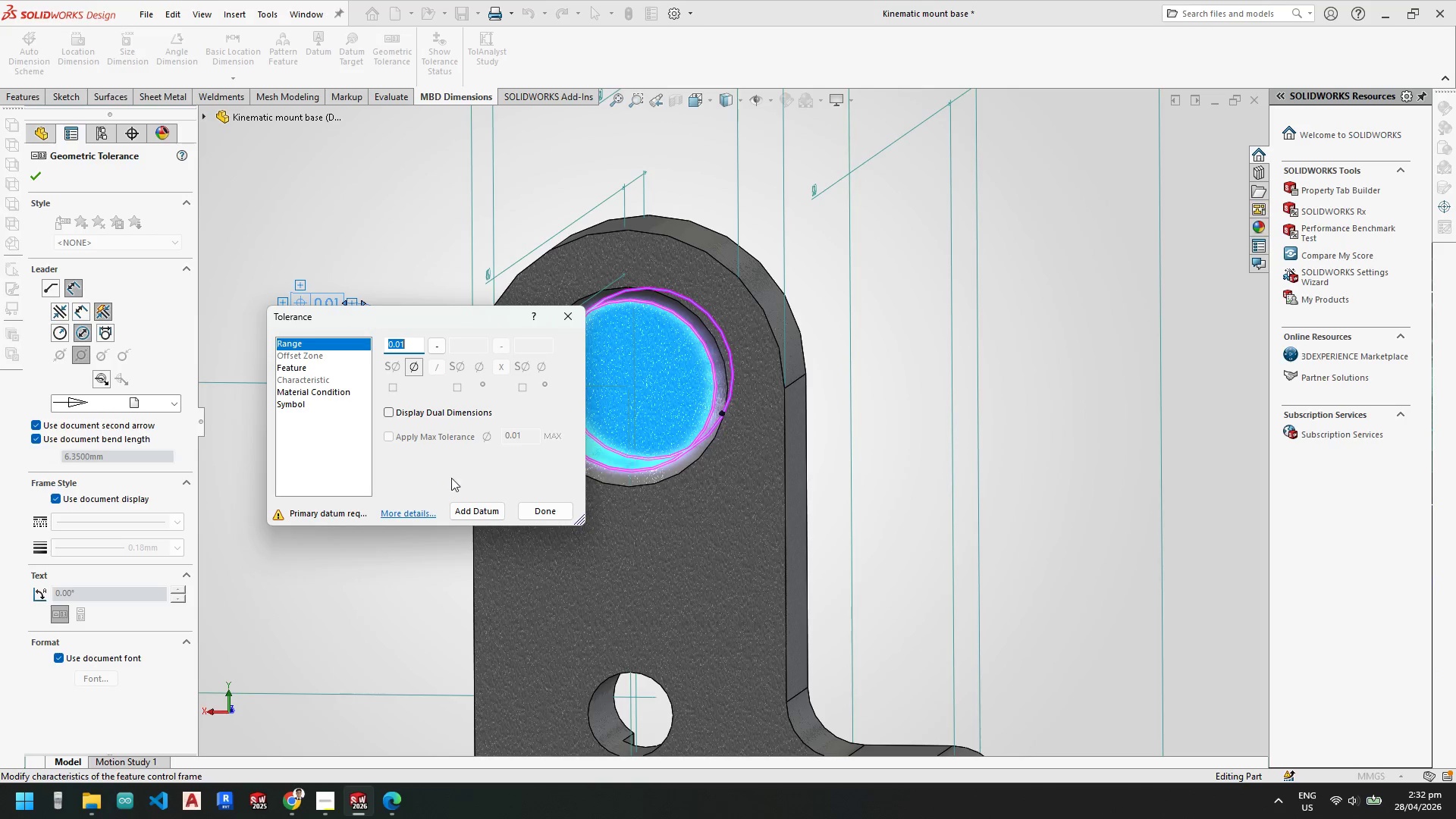 
left_click([469, 511])
 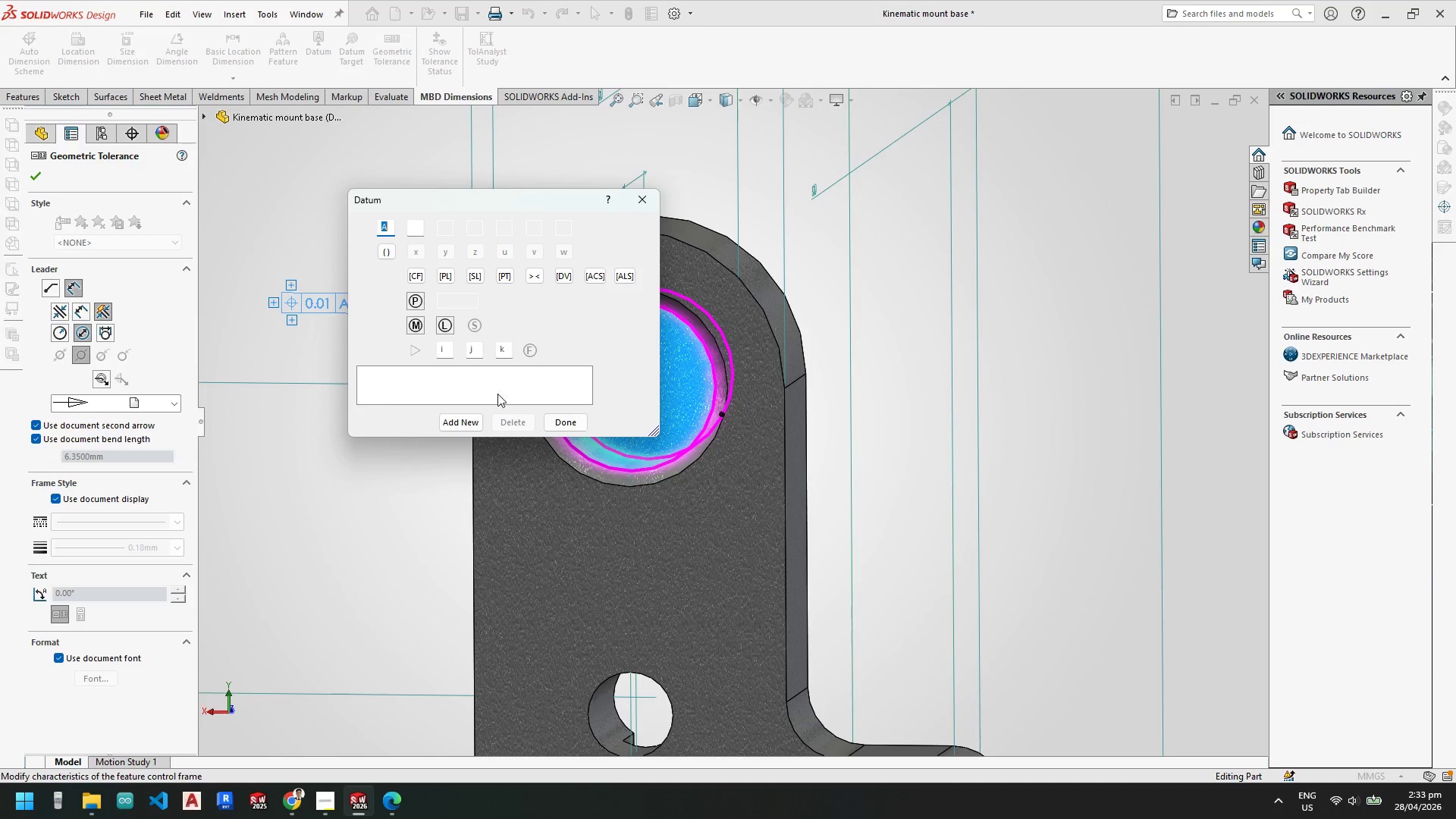 
left_click([470, 425])
 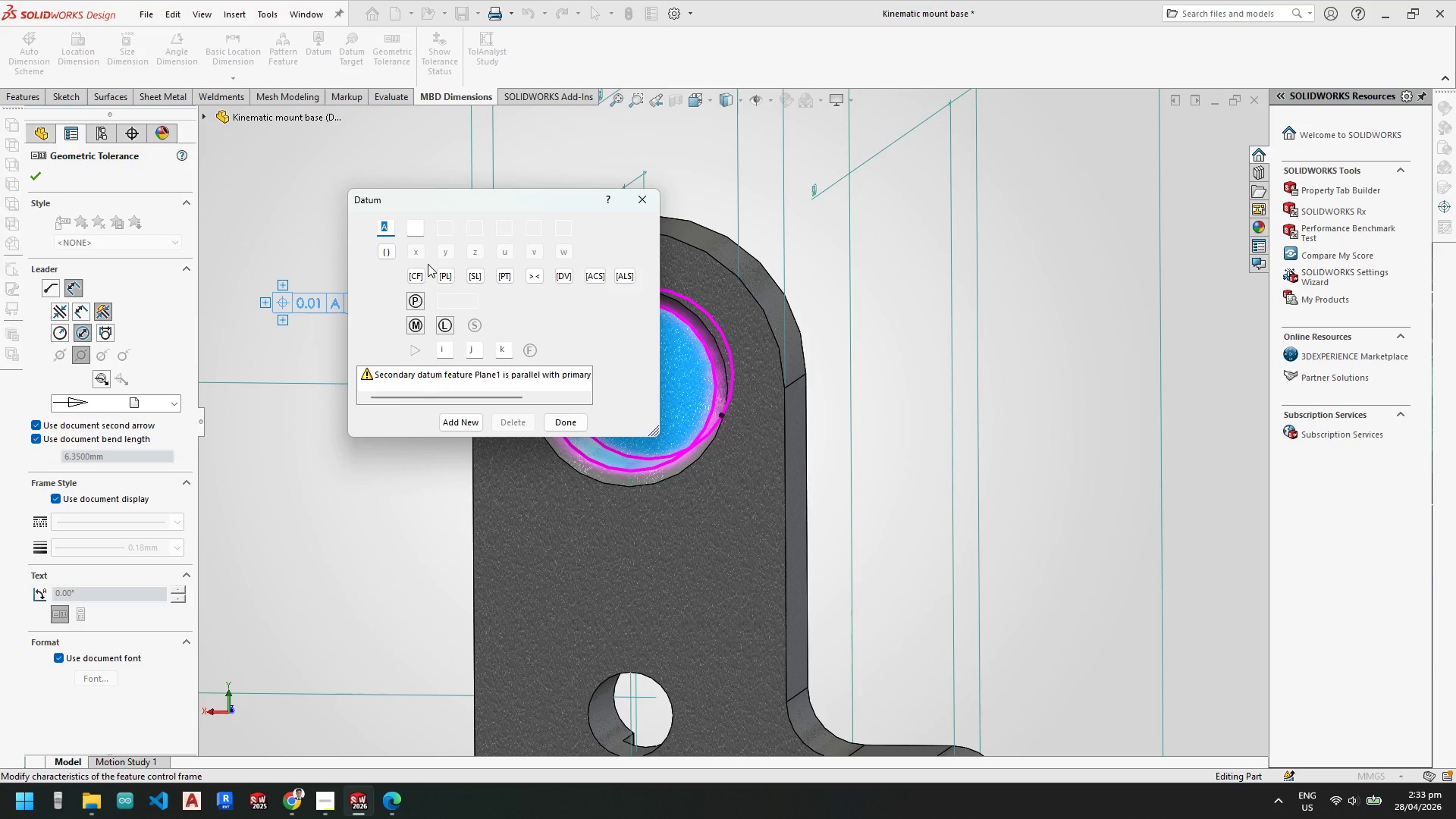 
key(Shift+B)
 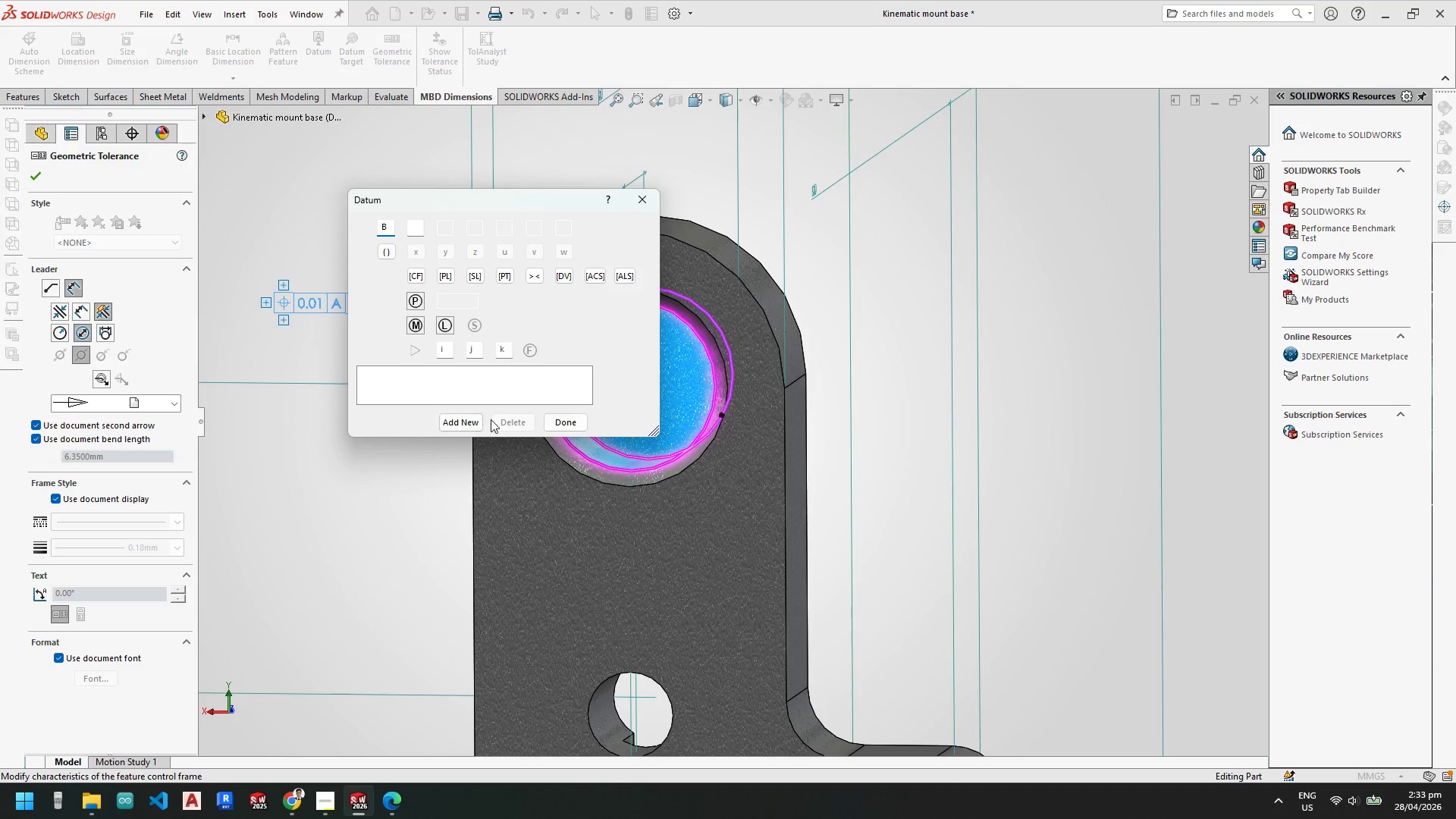 
left_click([555, 419])
 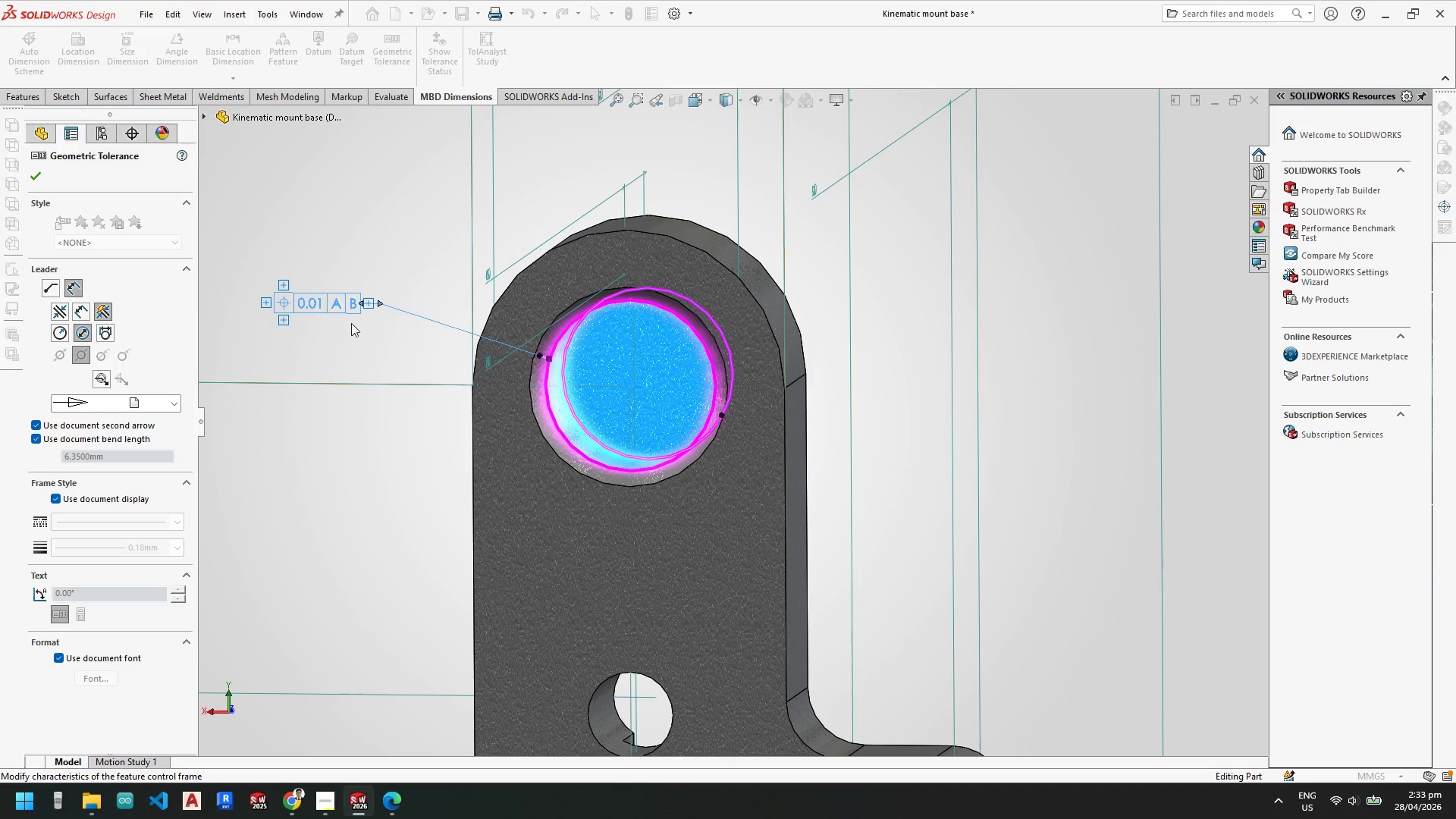 
left_click([352, 343])
 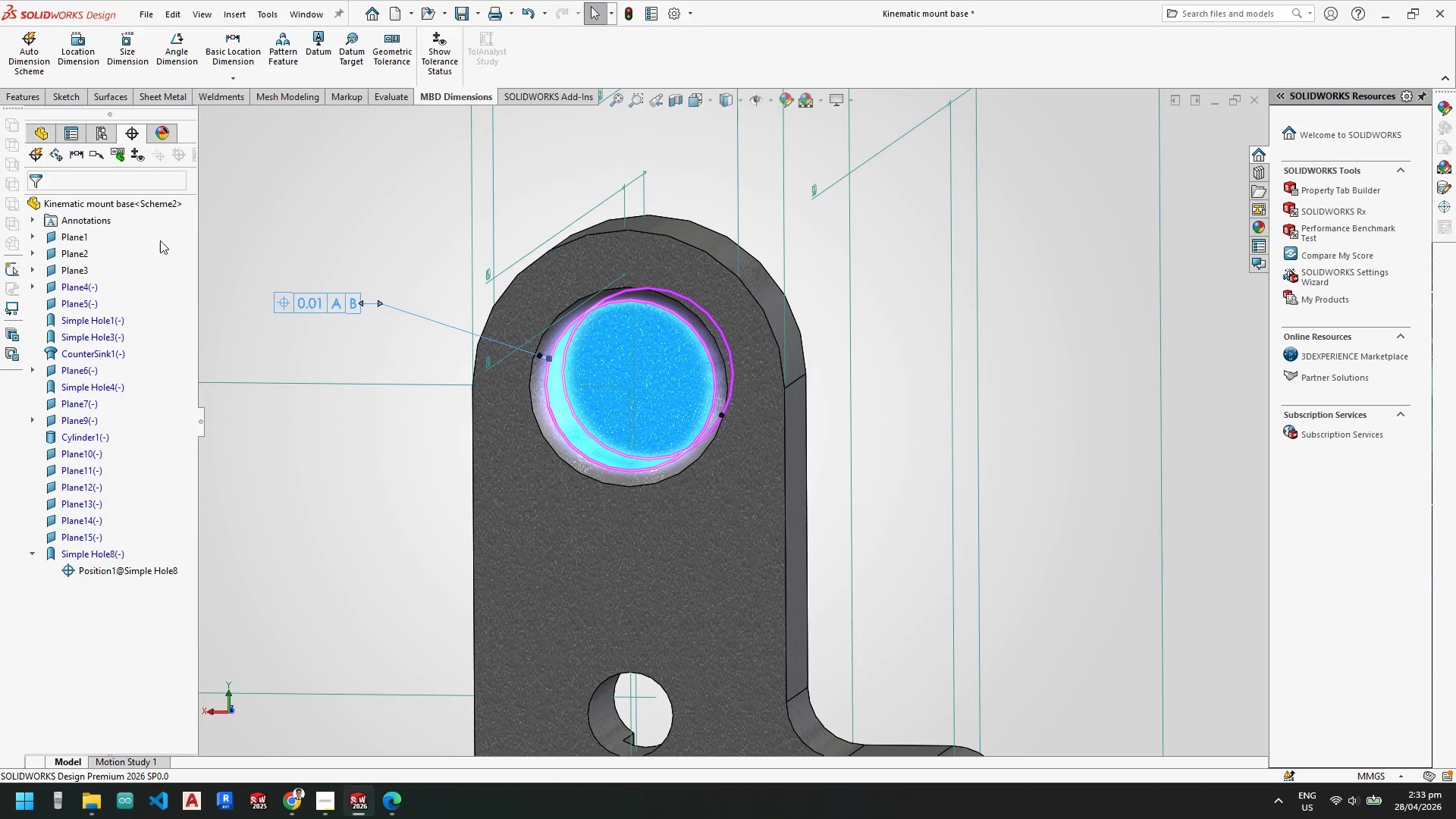 
double_click([429, 450])
 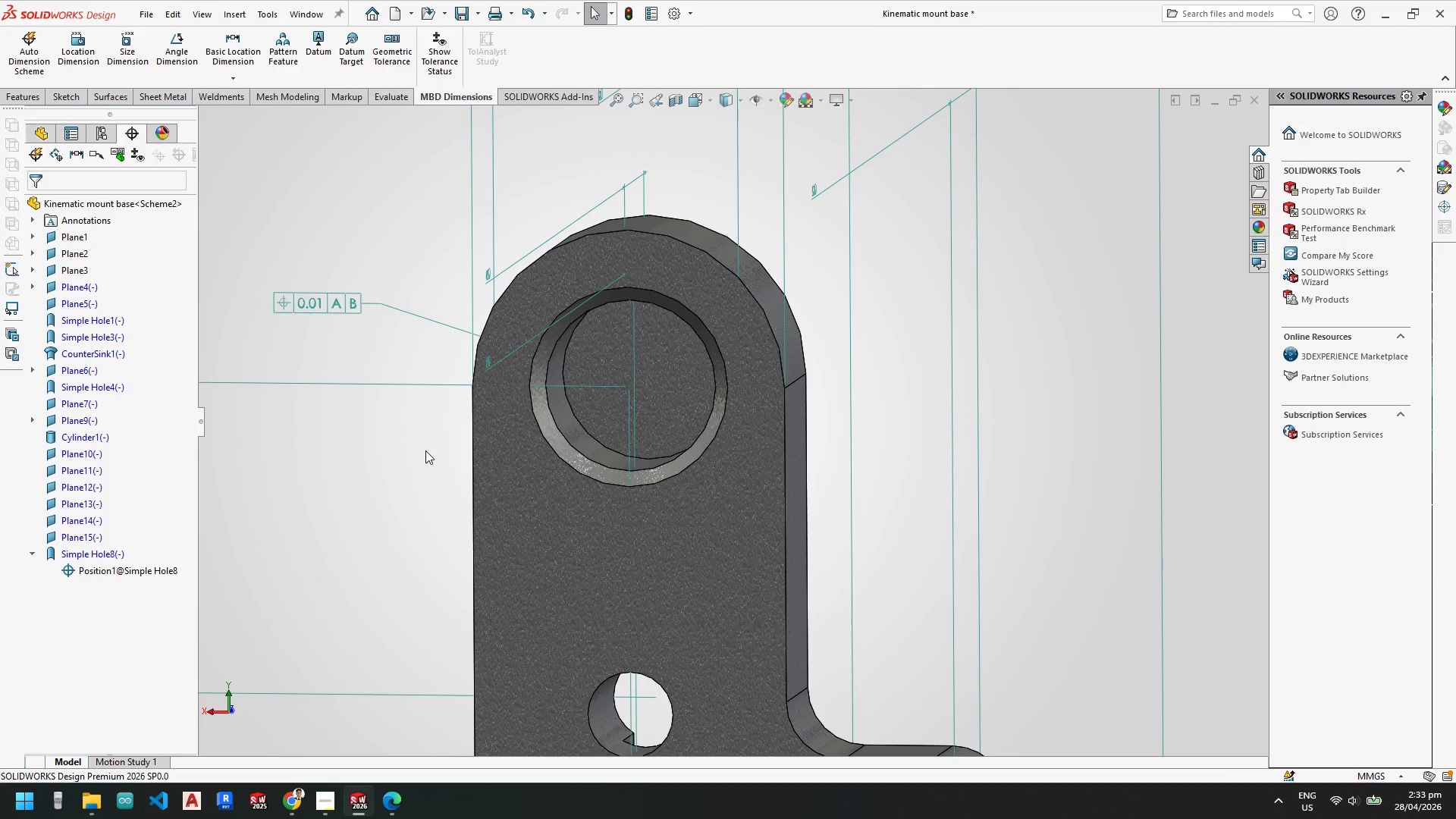 
scroll: coordinate [380, 504], scroll_direction: up, amount: 2.0
 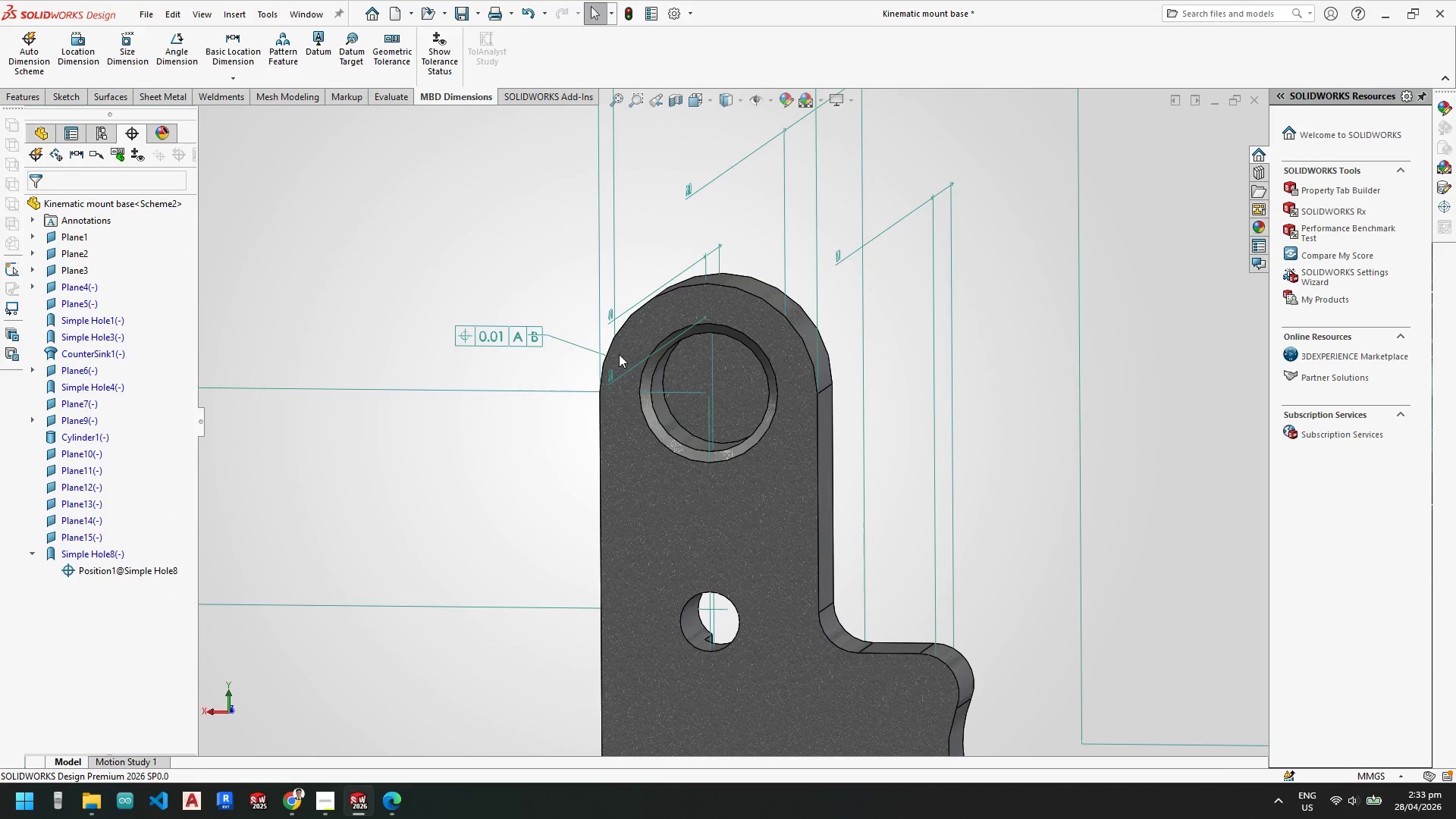 
scroll: coordinate [612, 356], scroll_direction: down, amount: 2.0
 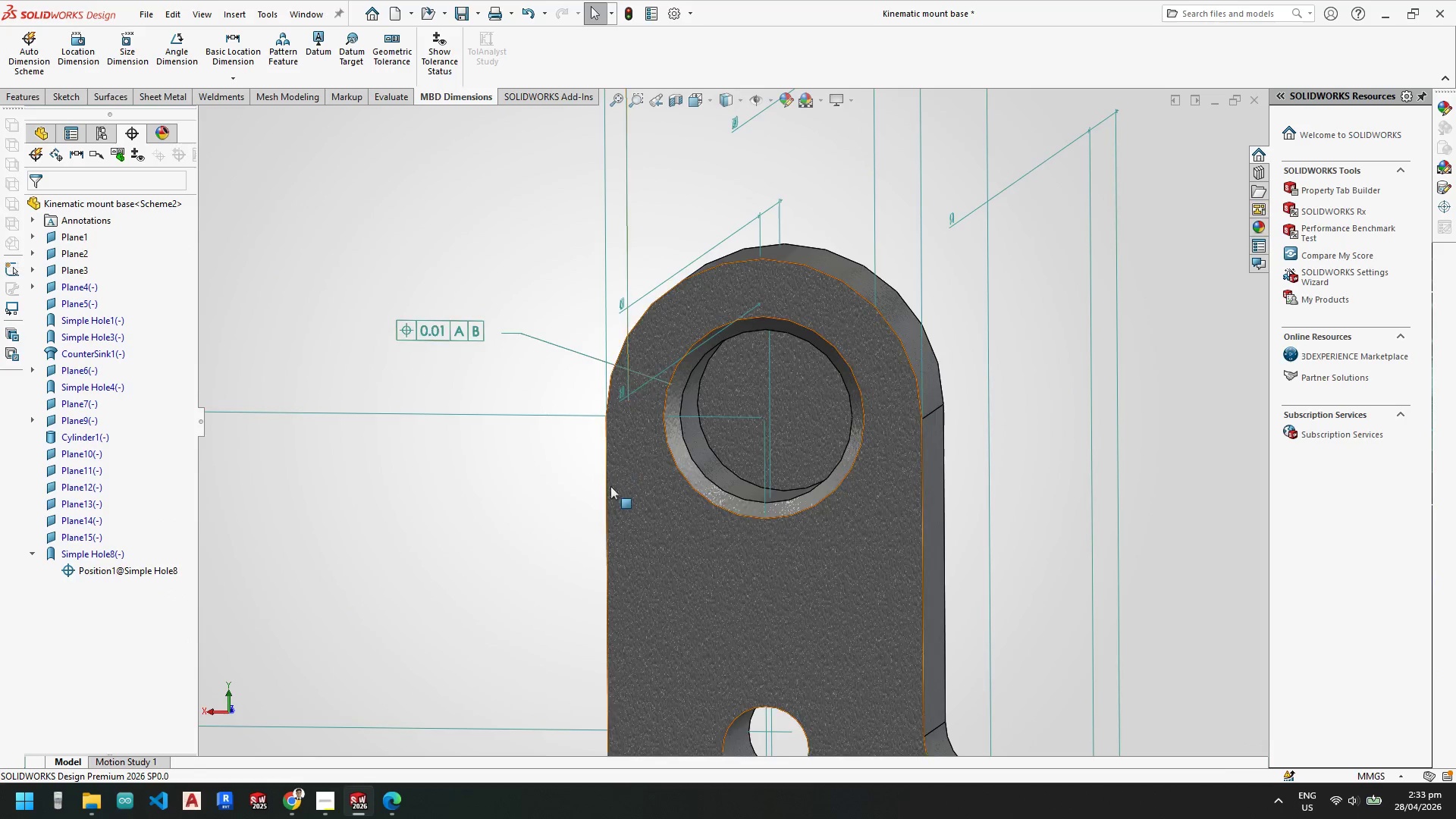 
scroll: coordinate [613, 479], scroll_direction: up, amount: 2.0
 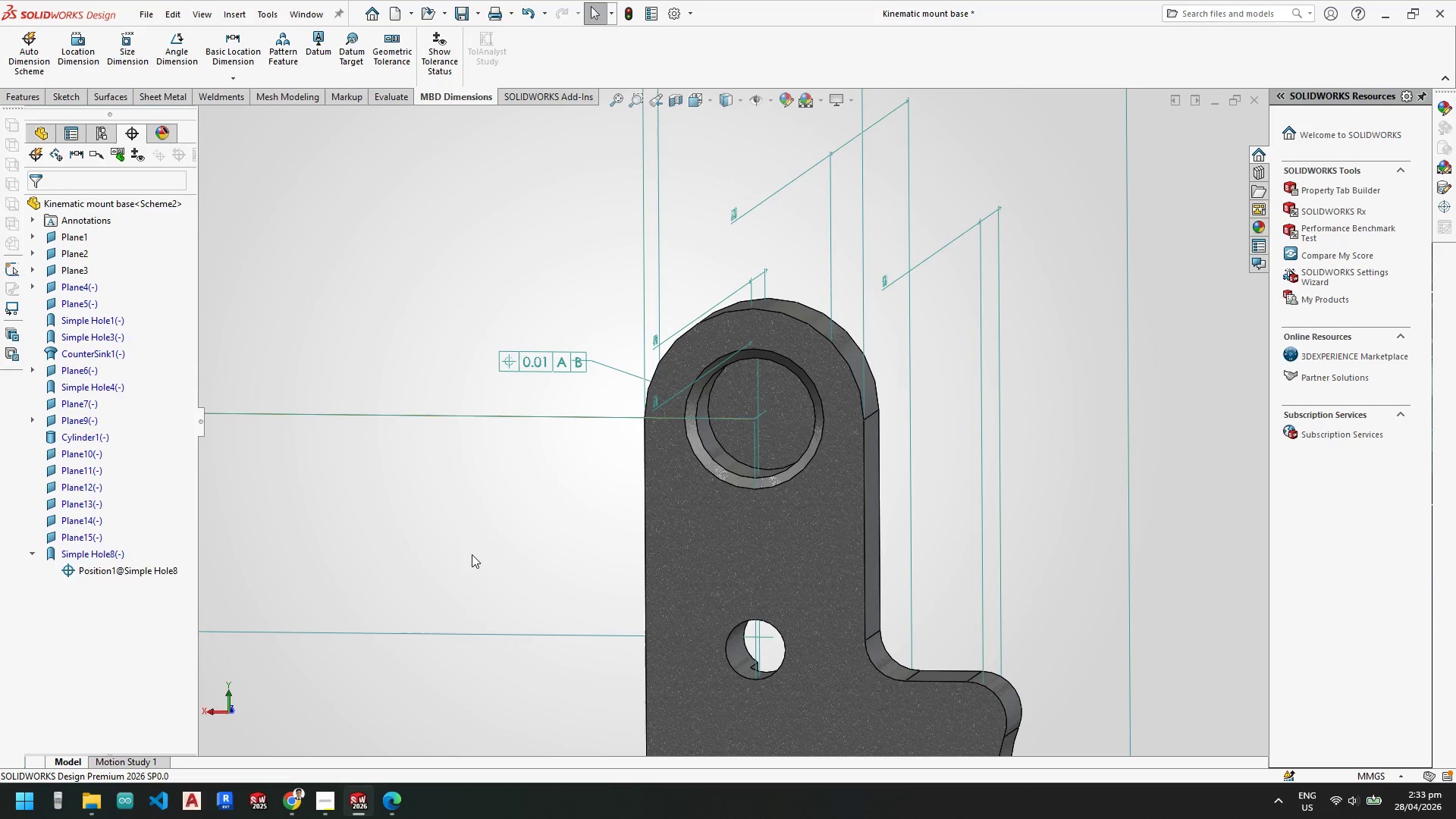 
wait(12.52)
 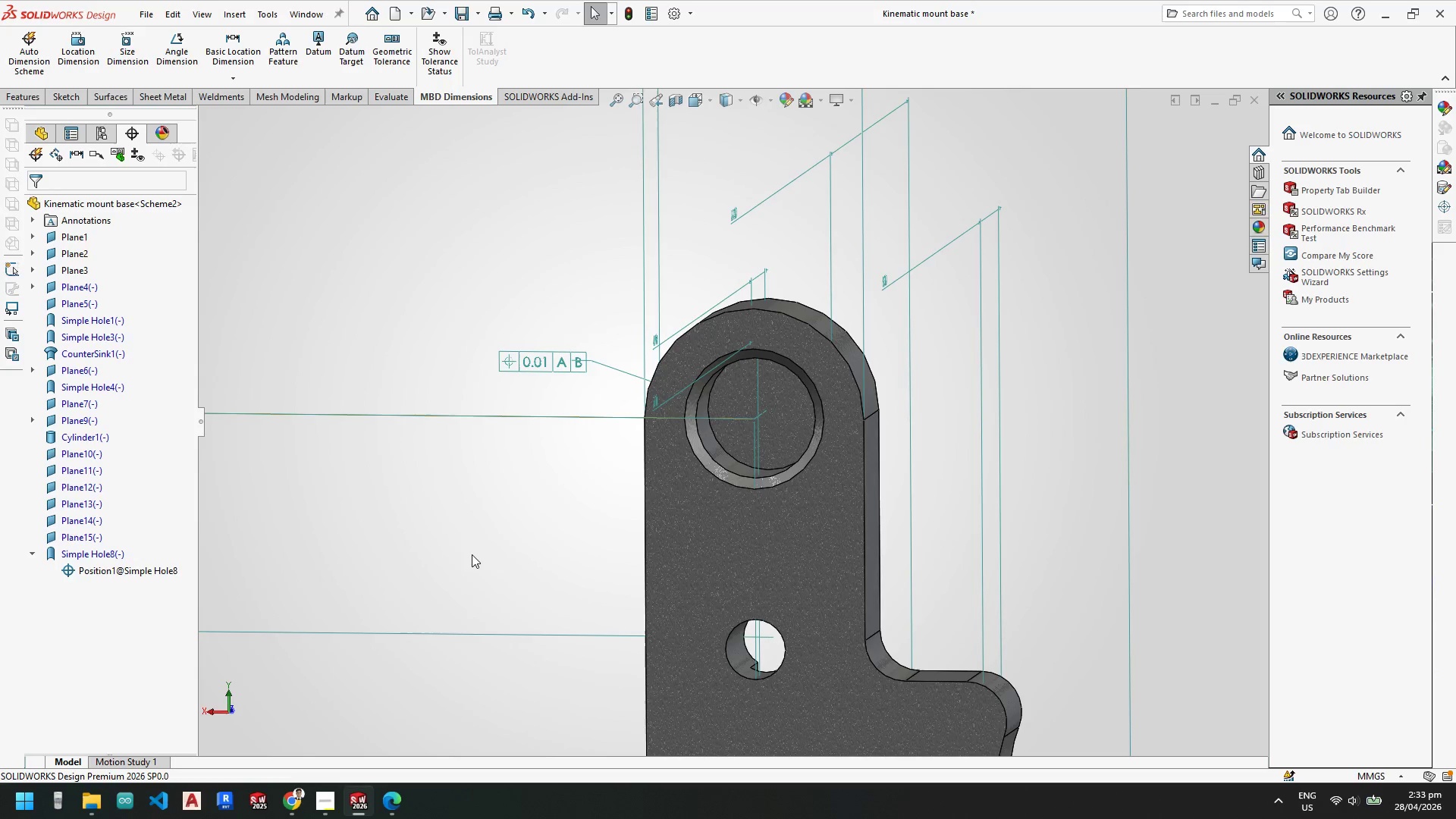 
left_click_drag(start_coordinate=[1449, 709], to_coordinate=[1432, 733])
 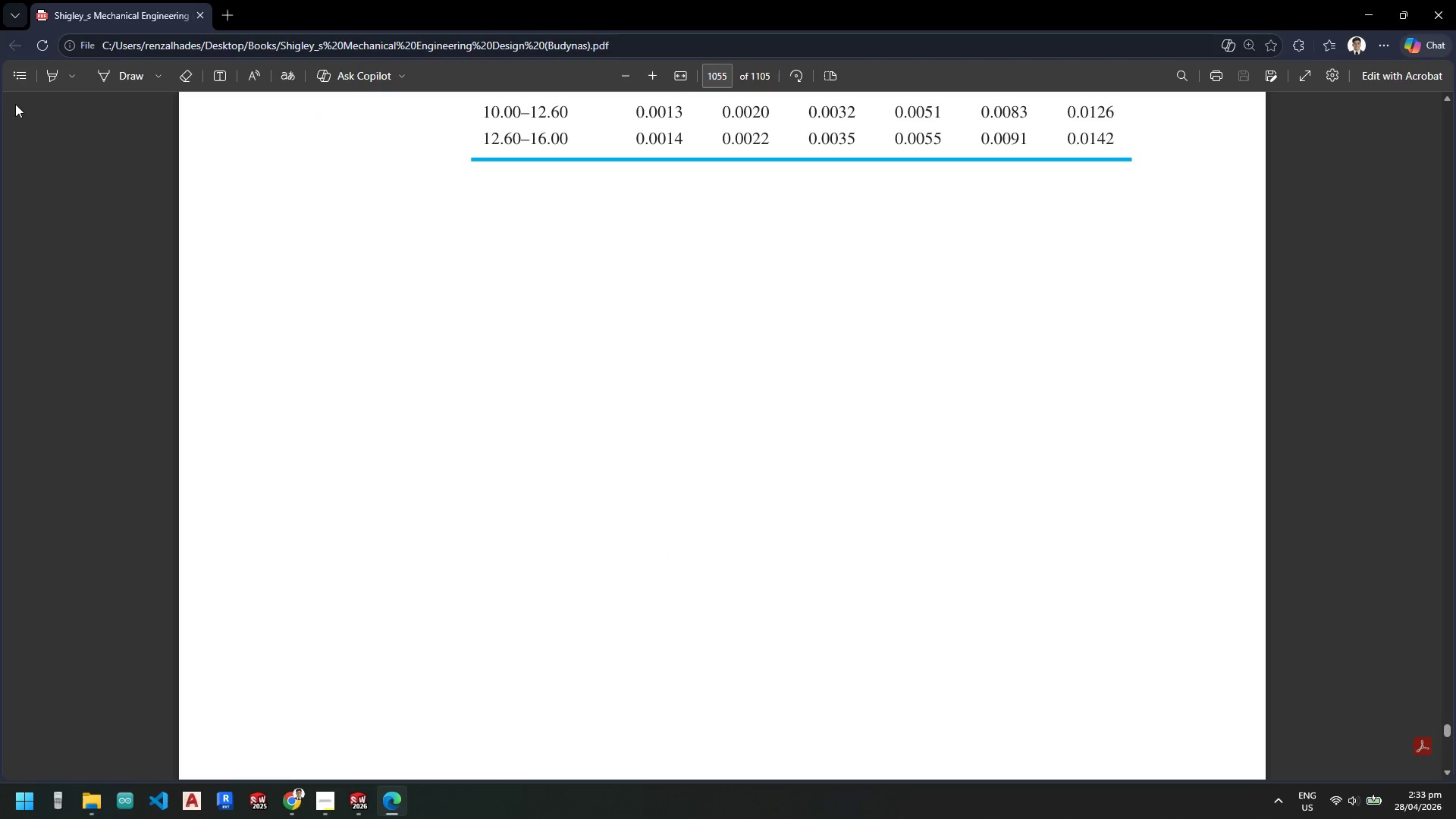 
left_click([13, 81])
 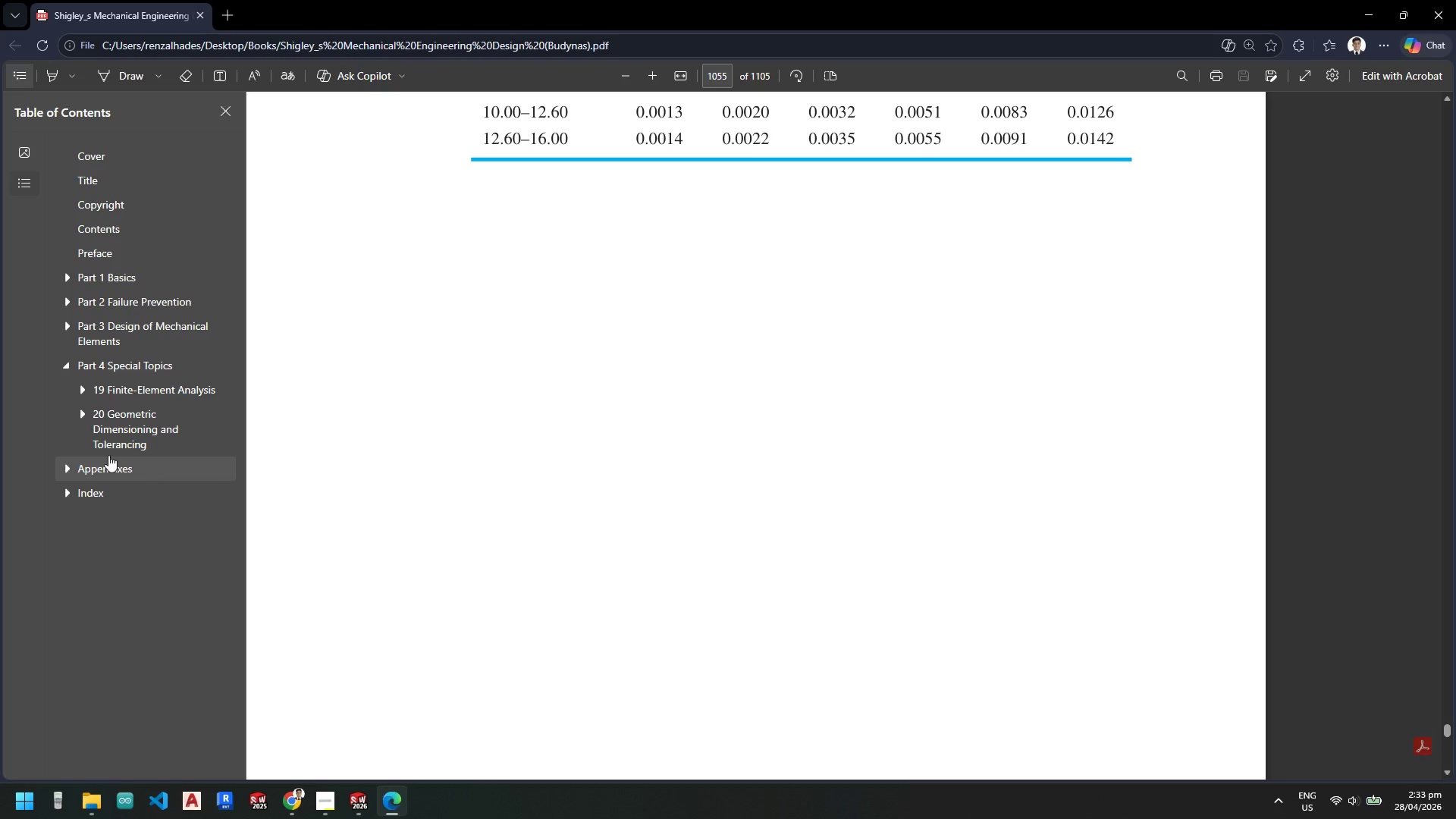 
left_click([121, 435])
 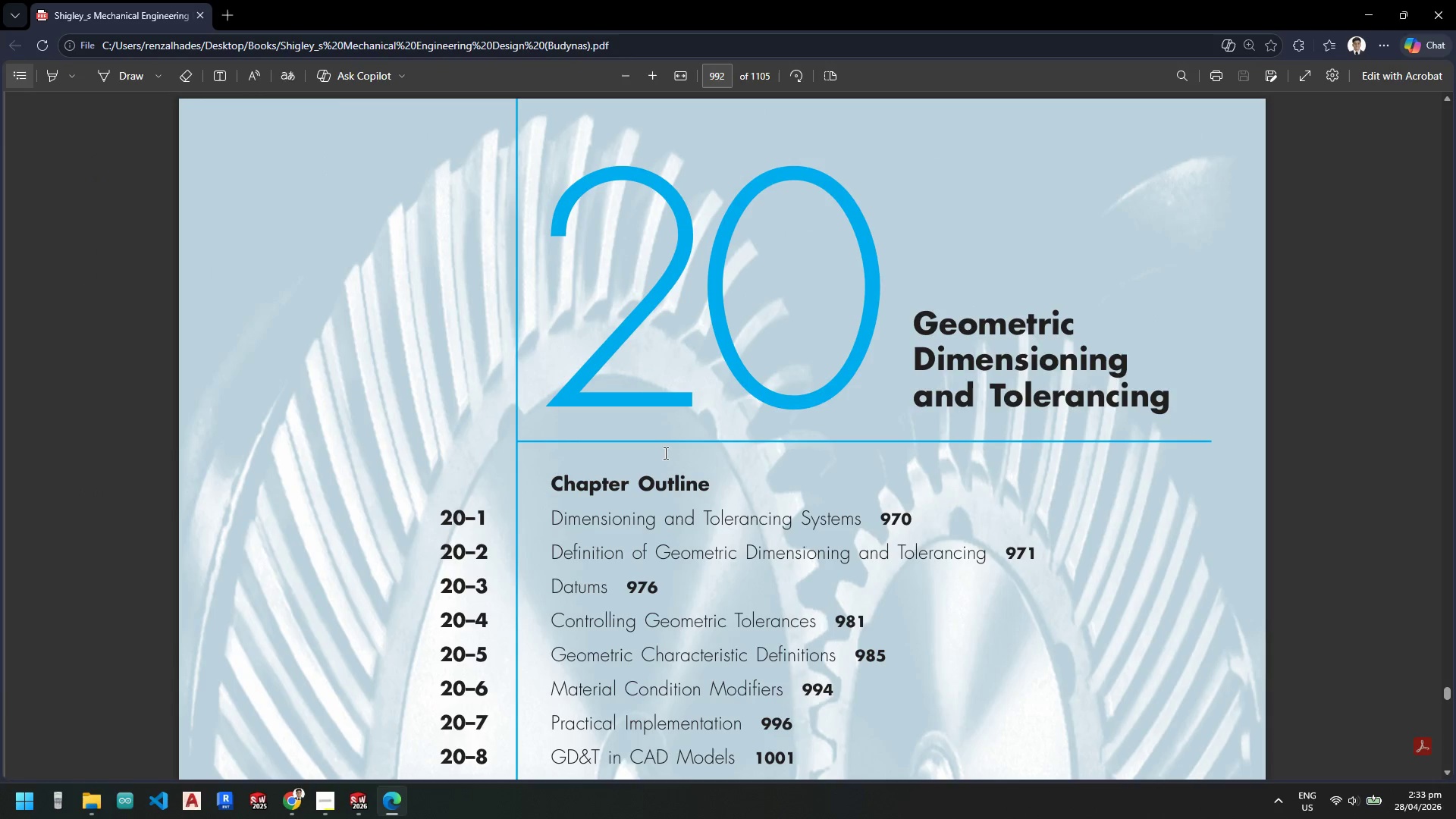 
scroll: coordinate [1059, 495], scroll_direction: down, amount: 54.0
 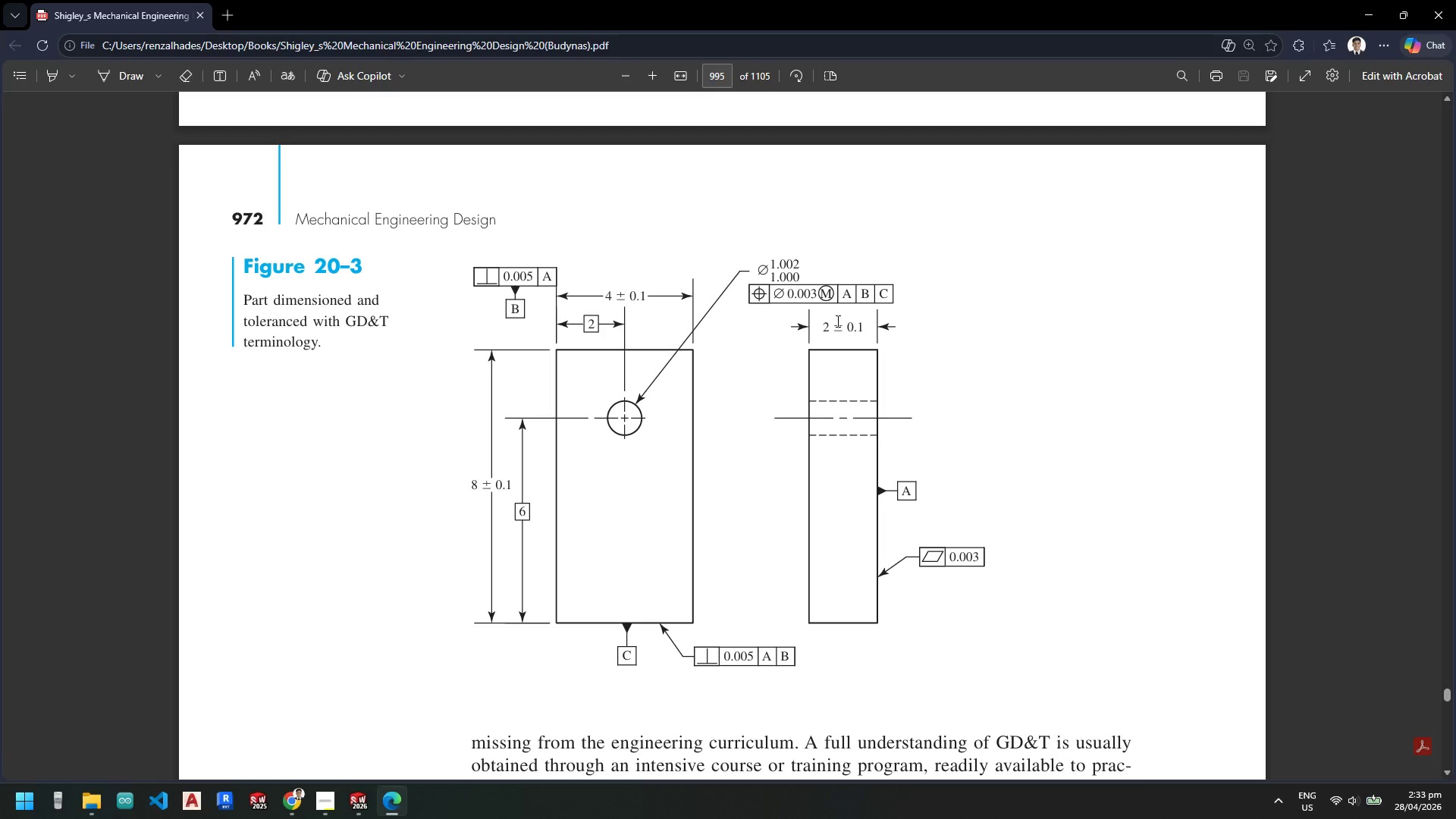 
wait(17.69)
 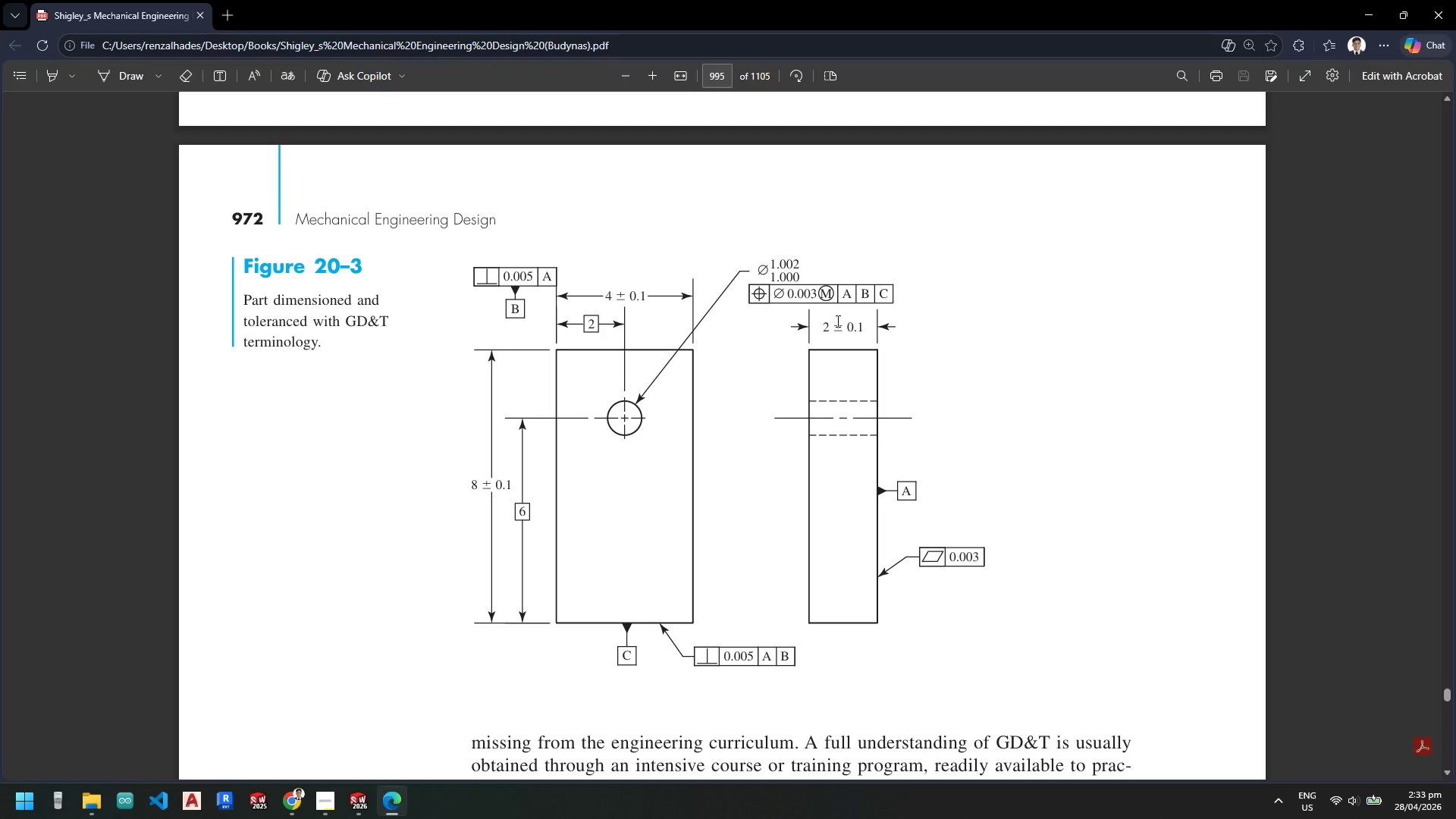 
scroll: coordinate [843, 301], scroll_direction: down, amount: 5.0
 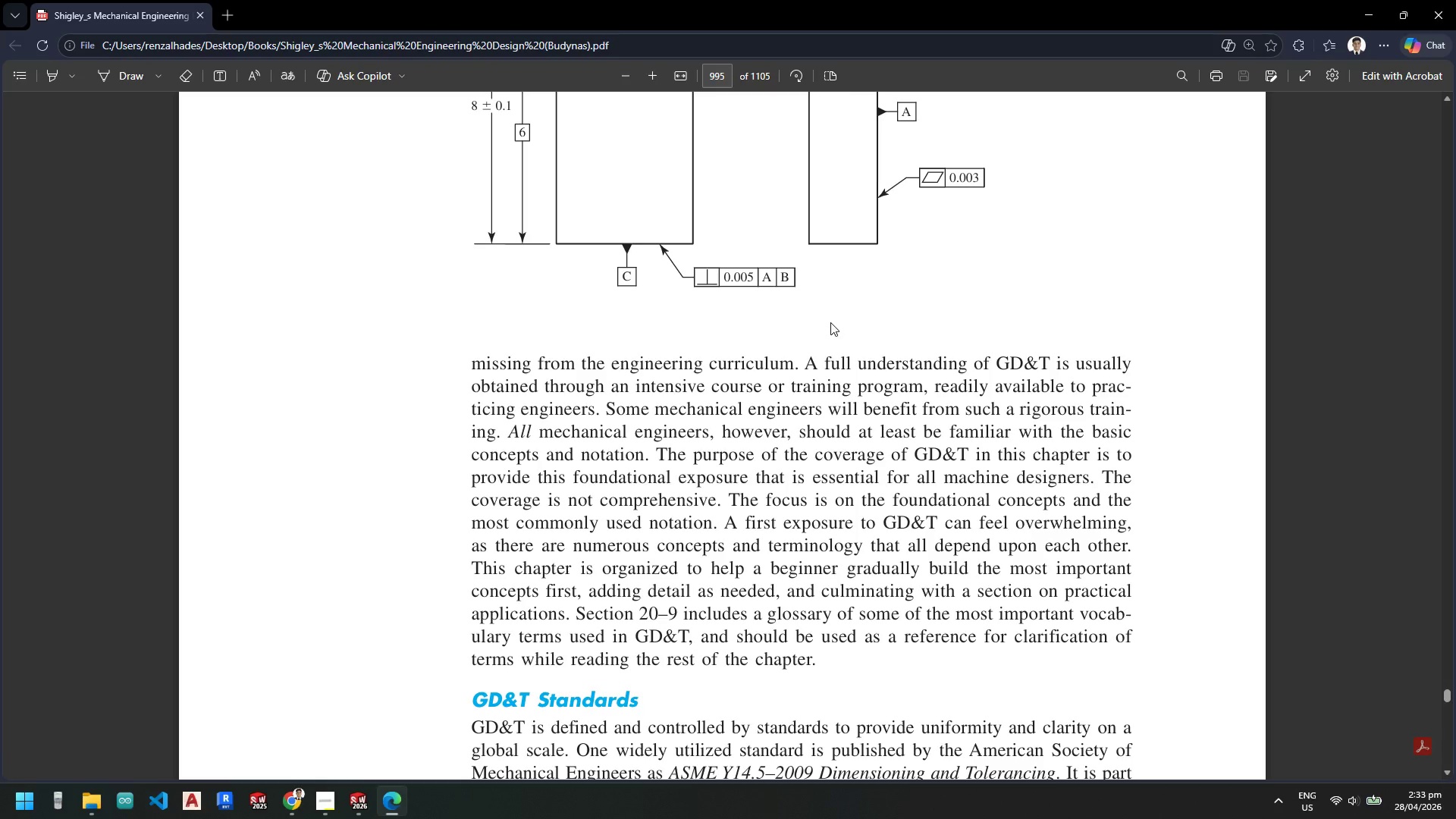 
scroll: coordinate [828, 328], scroll_direction: up, amount: 2.0
 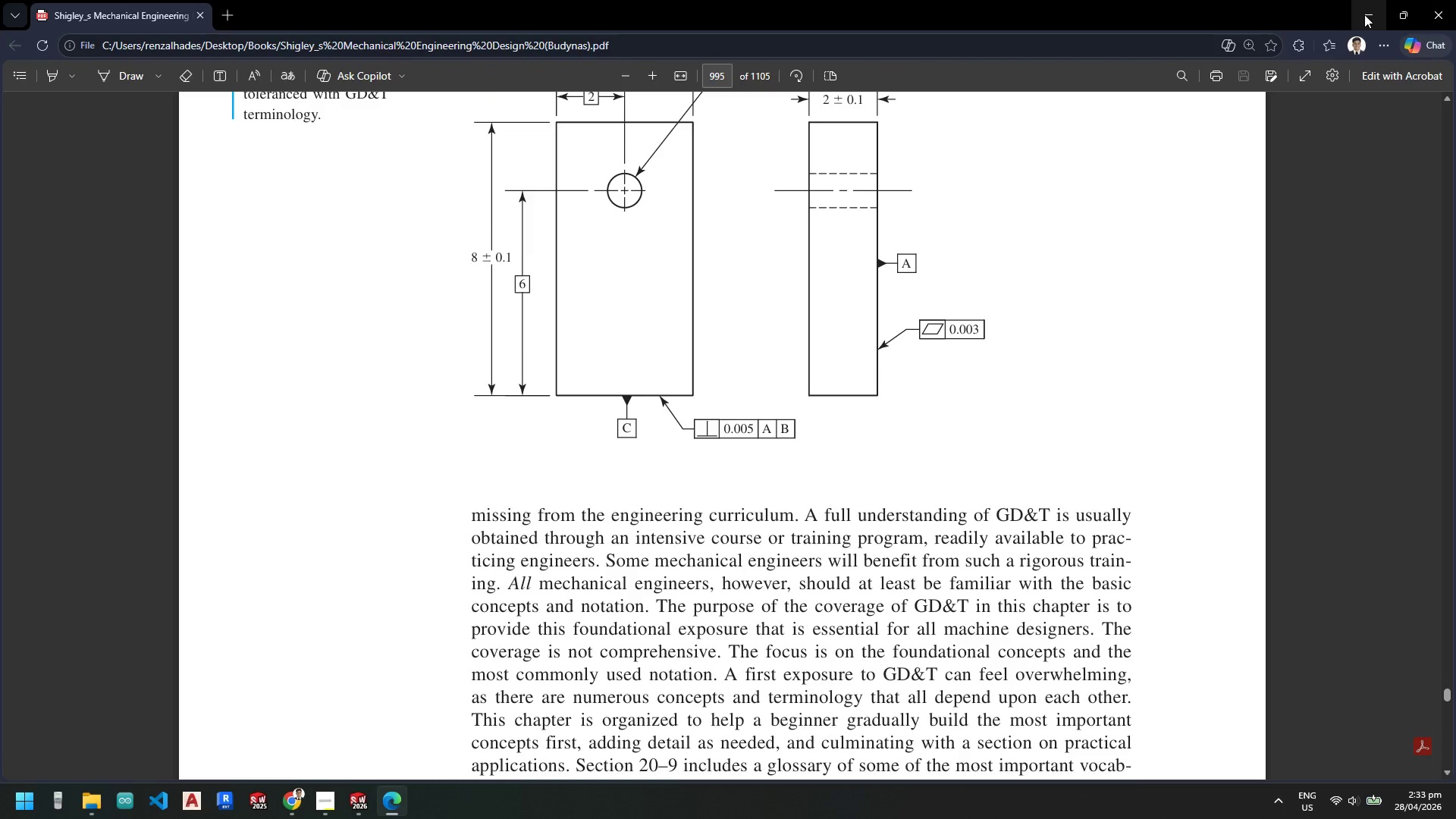 
left_click([1364, 14])
 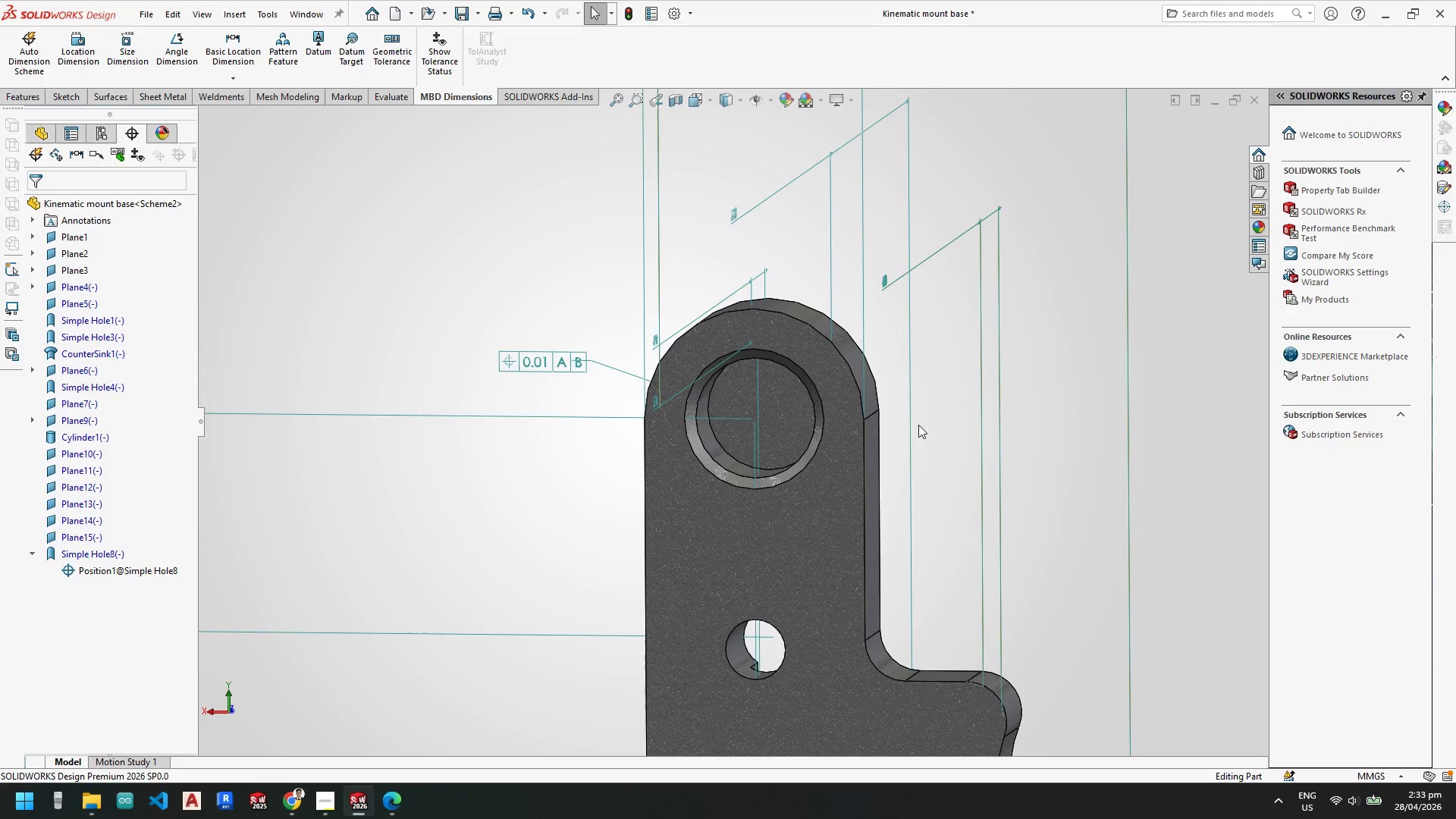 
scroll: coordinate [773, 441], scroll_direction: down, amount: 2.0
 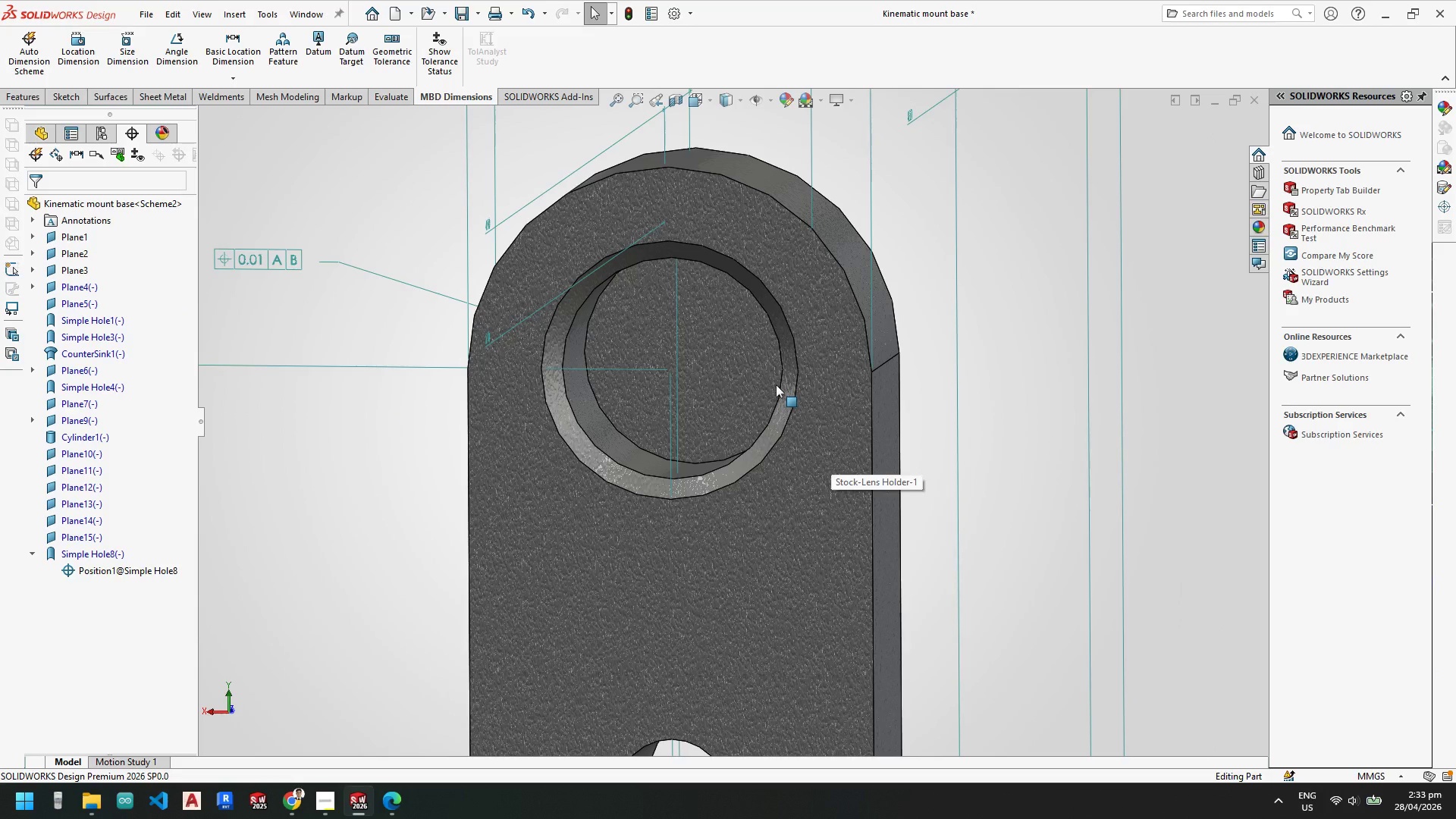 
scroll: coordinate [586, 383], scroll_direction: up, amount: 2.0
 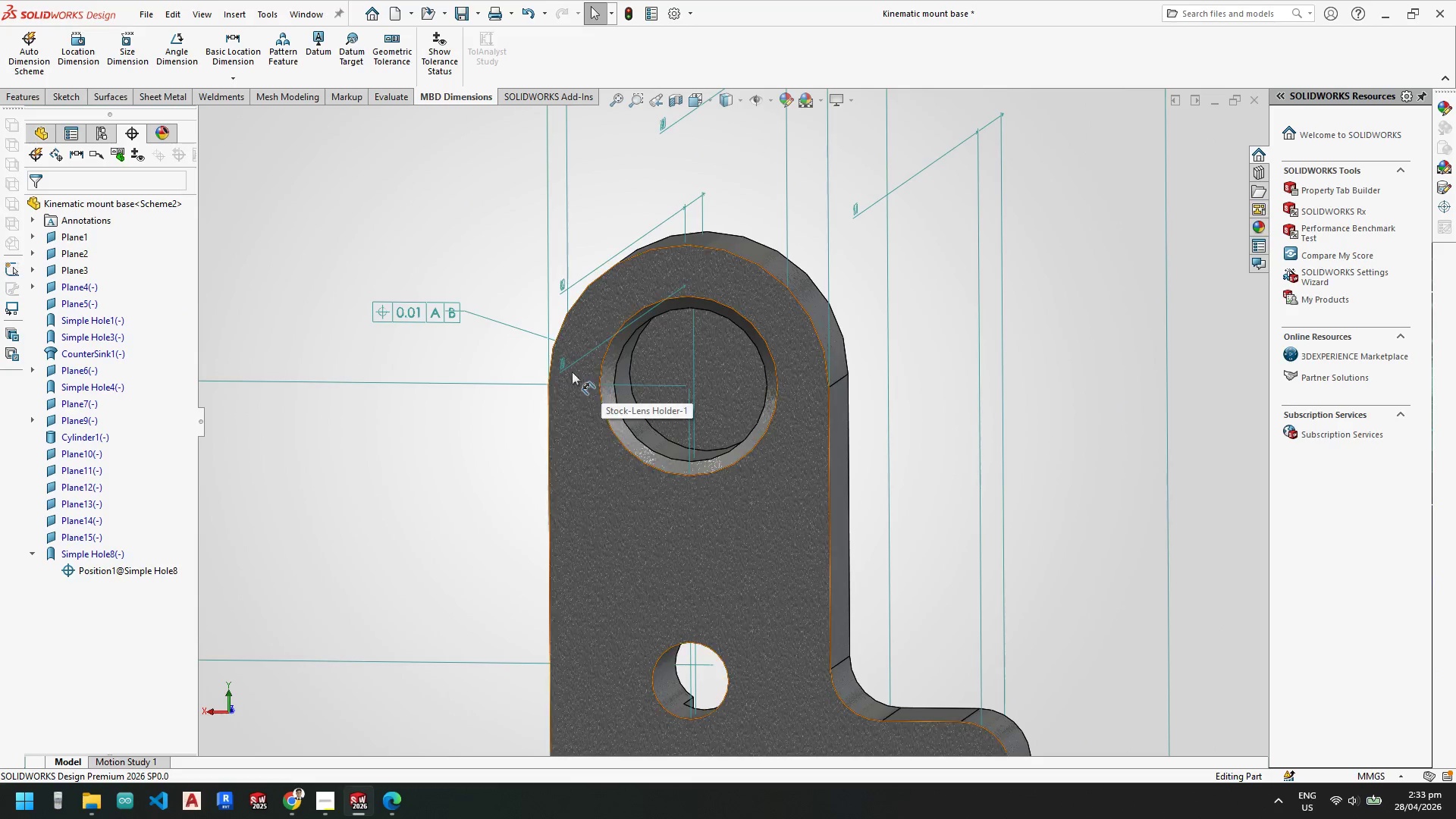 
scroll: coordinate [517, 359], scroll_direction: down, amount: 2.0
 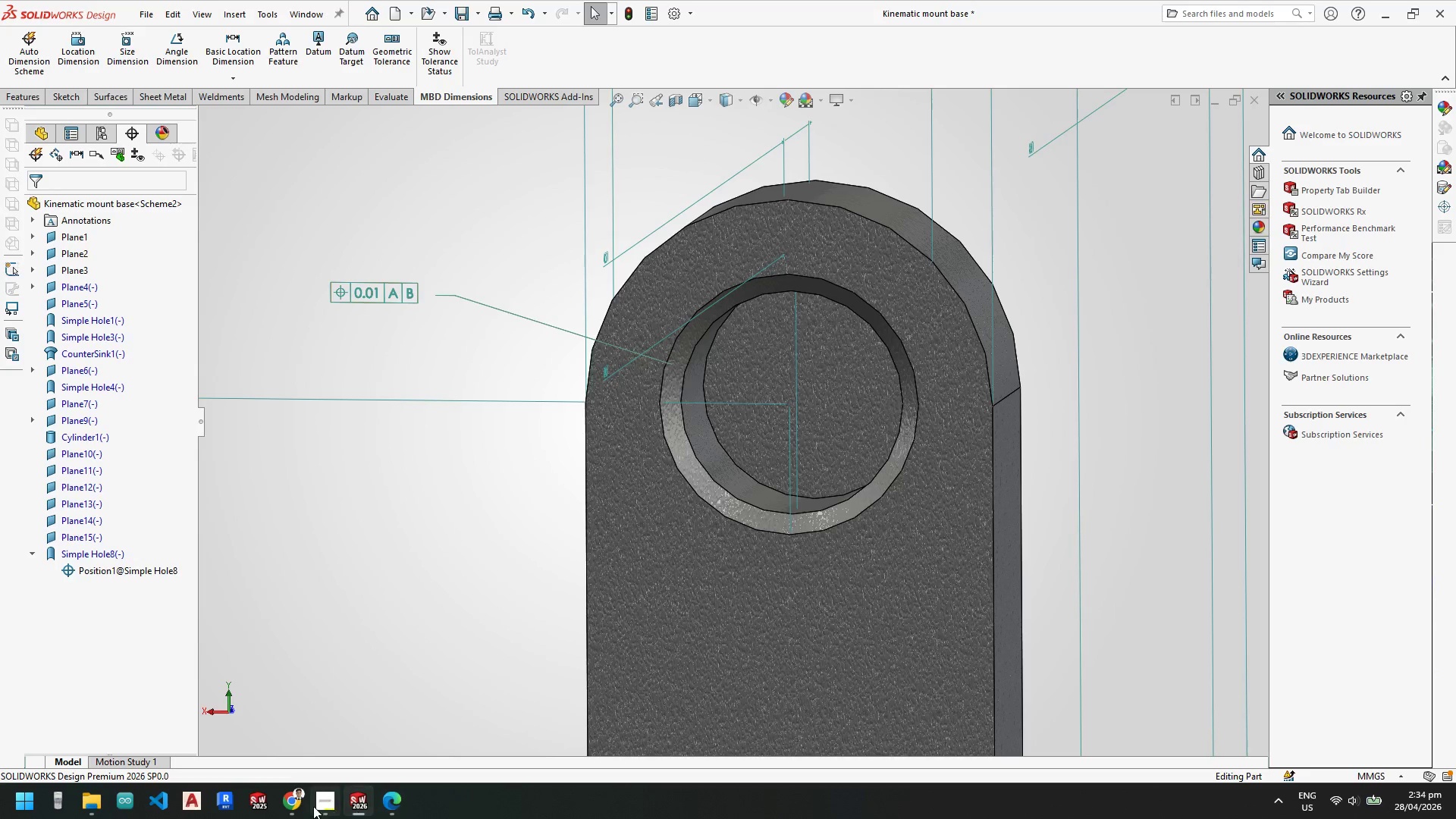 
left_click([415, 294])
 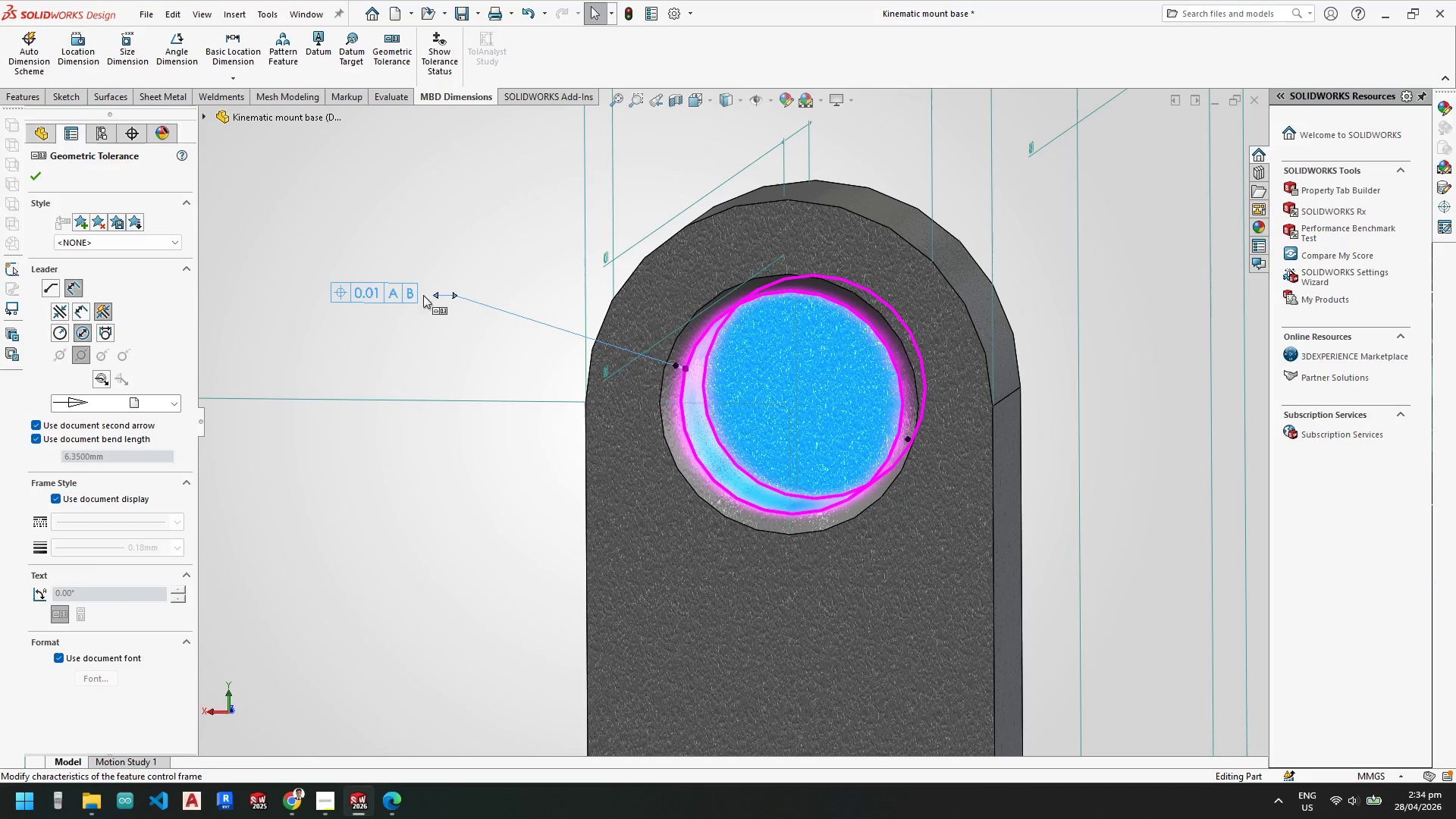 
left_click([419, 296])
 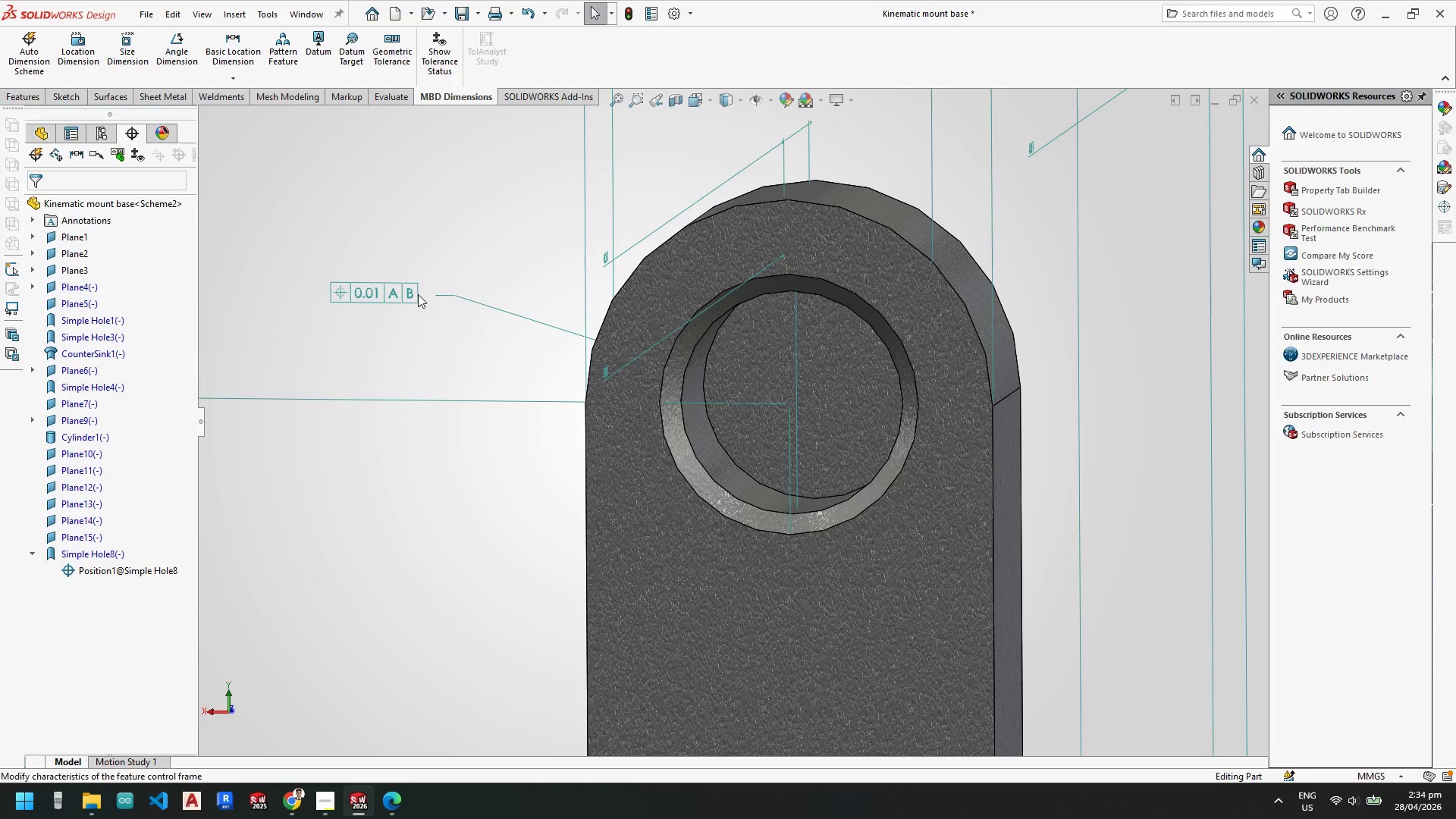 
double_click([418, 294])
 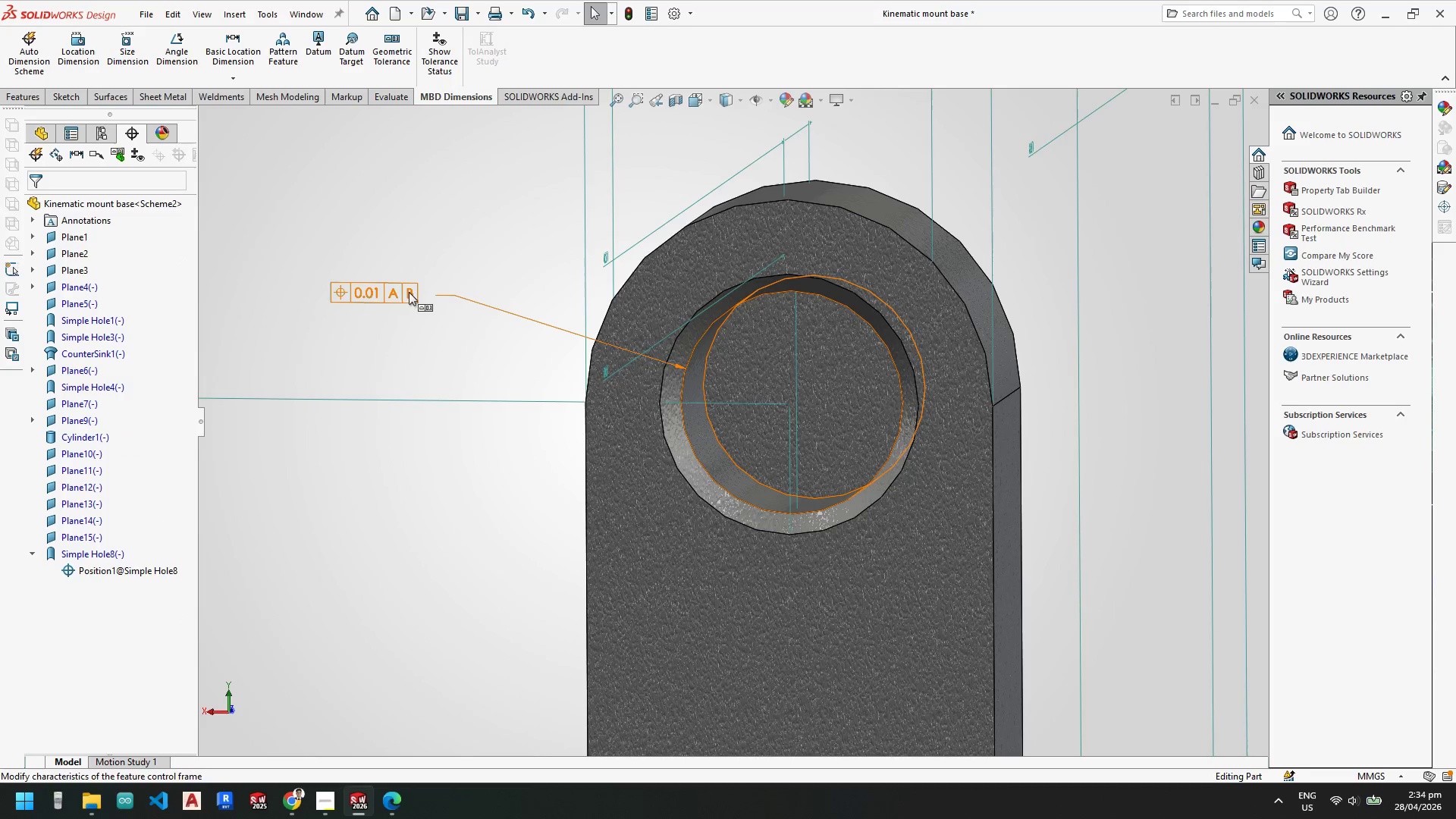 
triple_click([409, 292])
 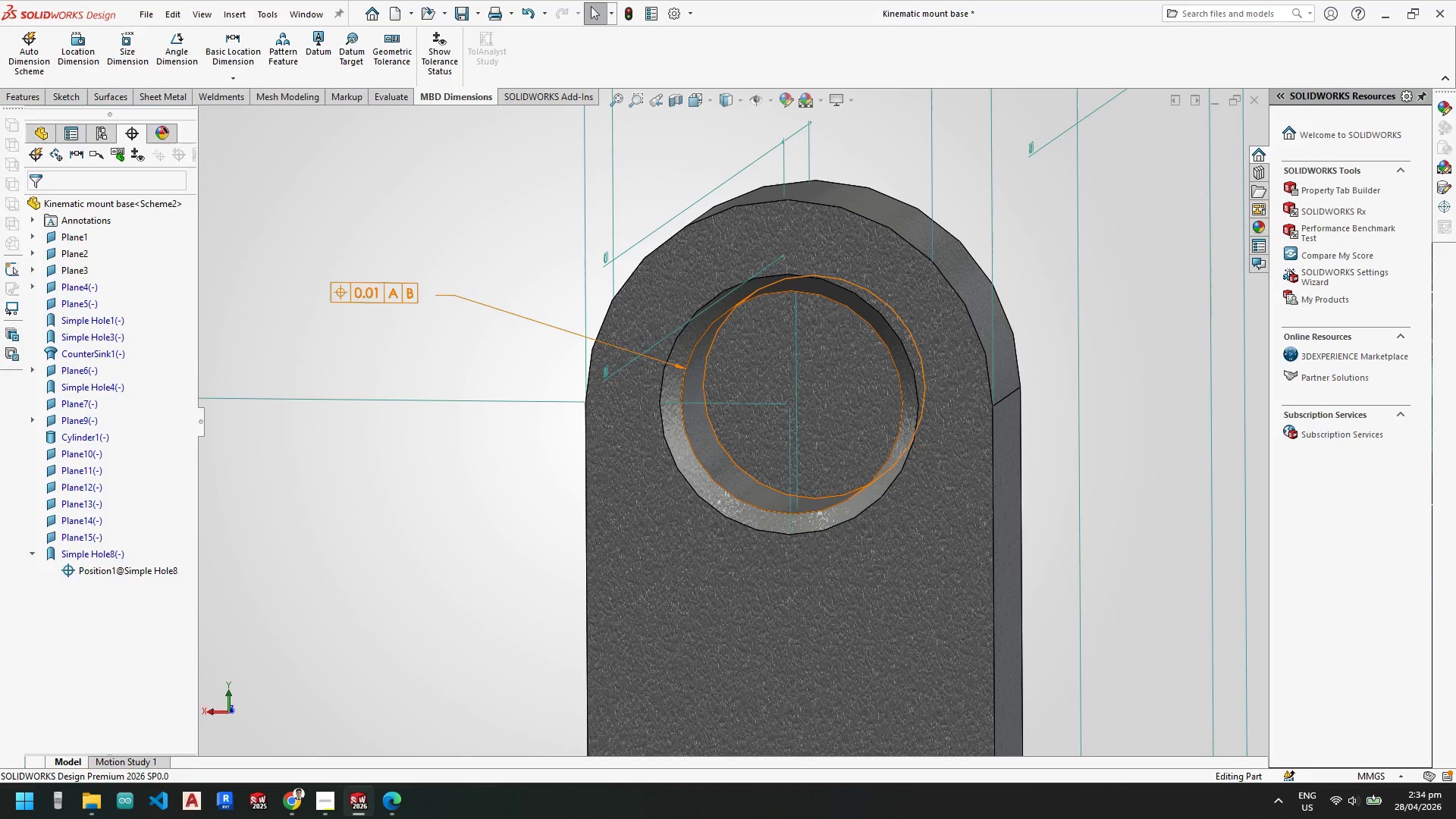 
triple_click([409, 292])
 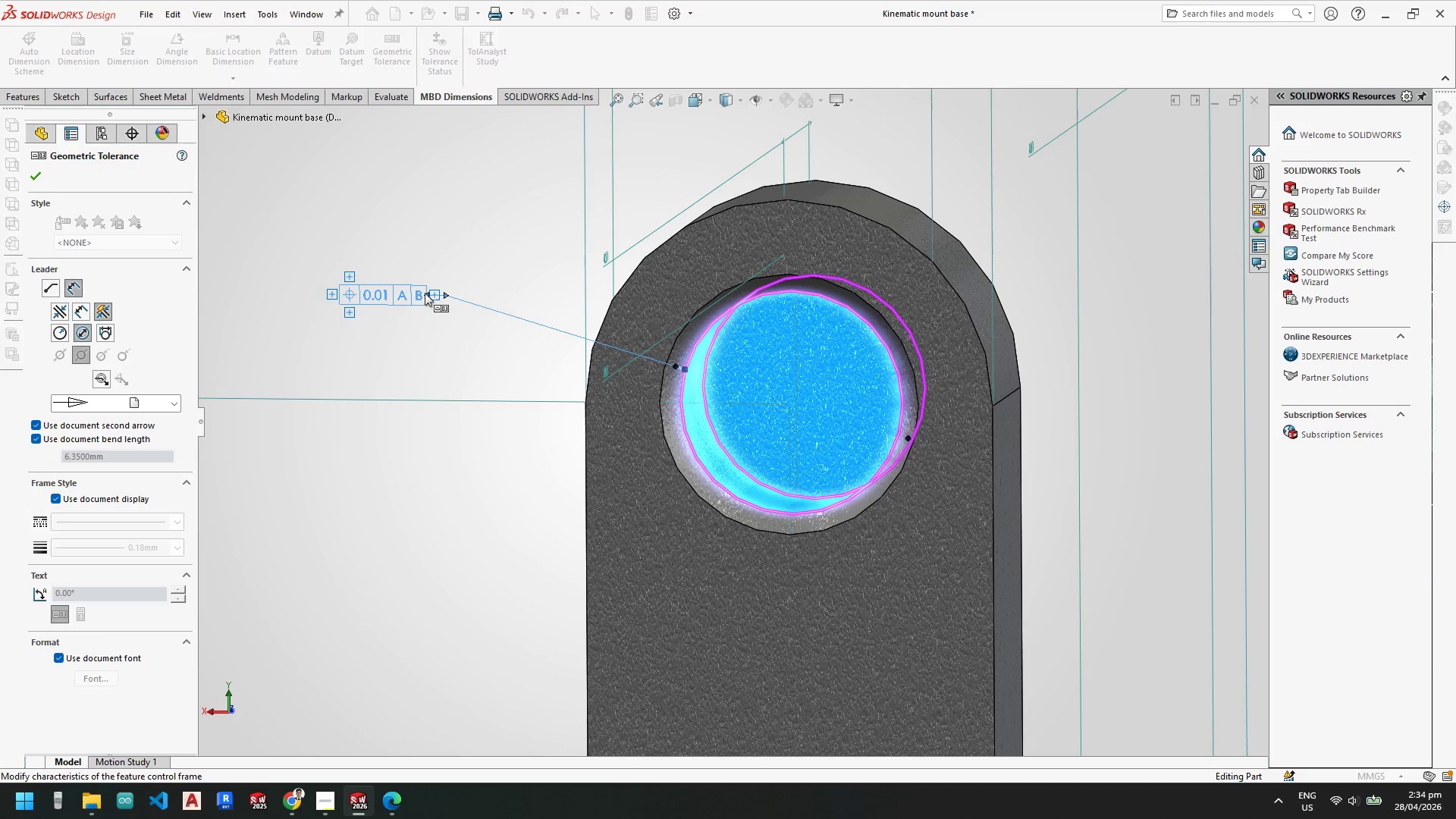 
left_click([435, 293])
 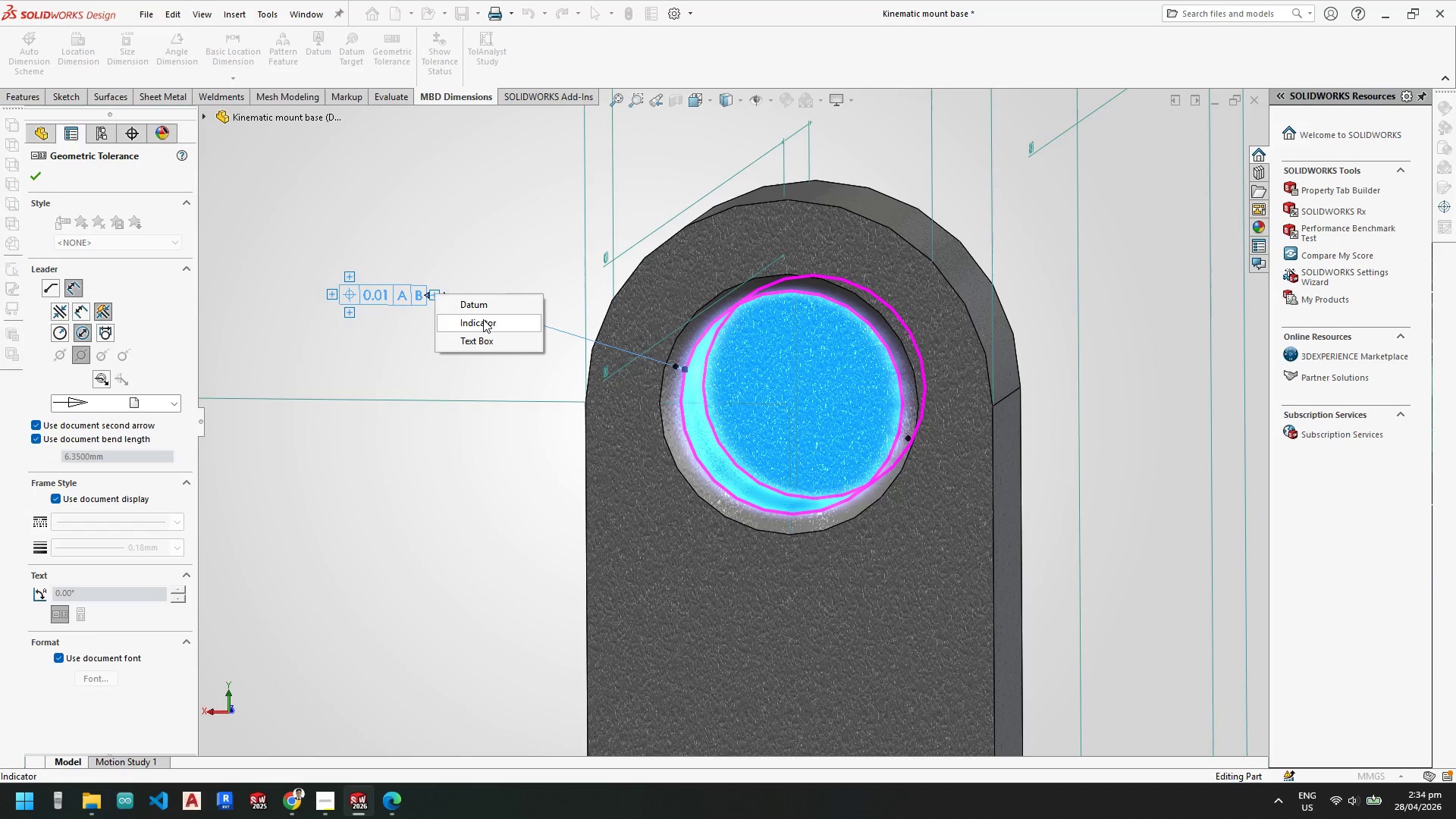 
left_click([483, 325])
 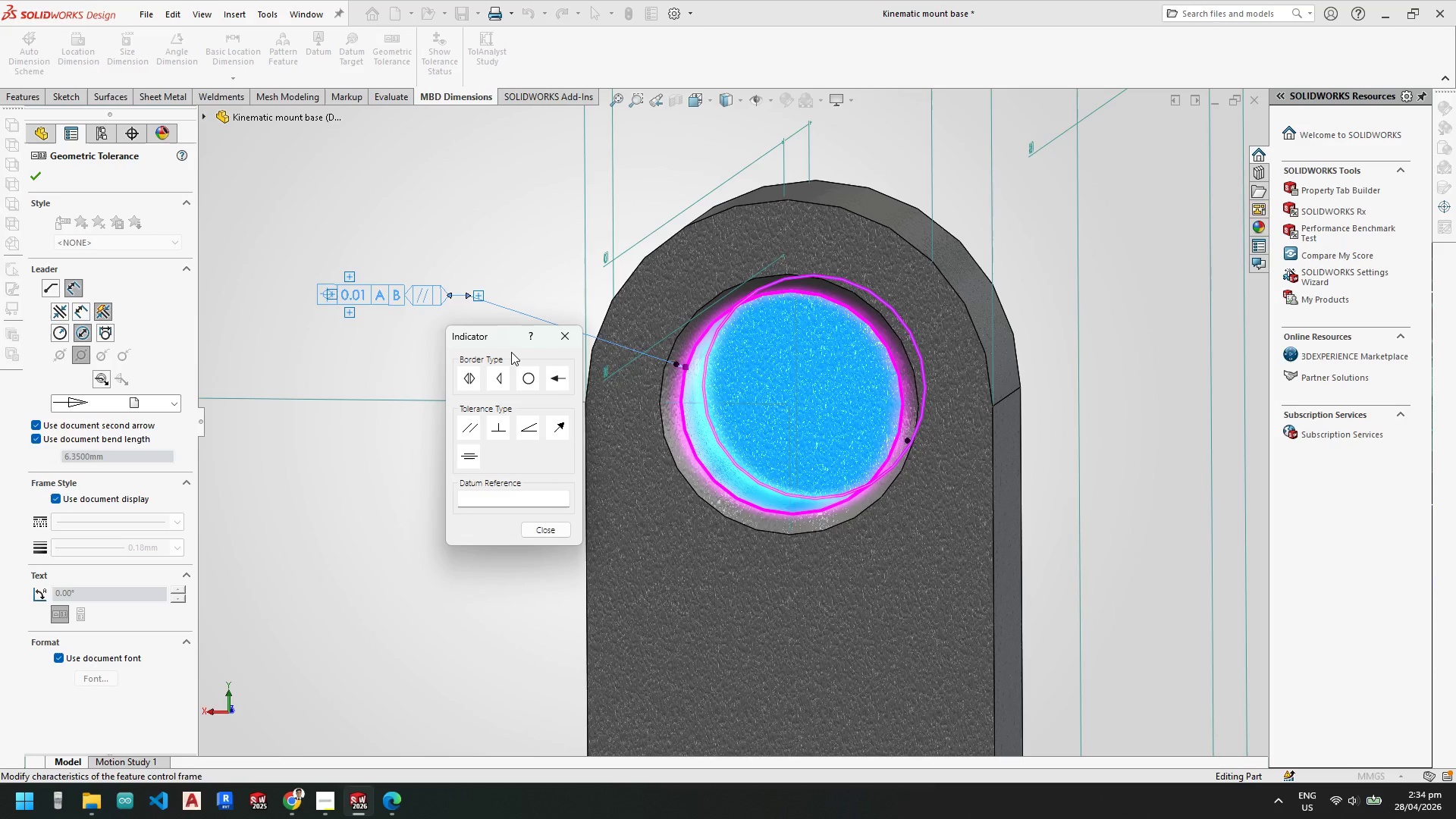 
mouse_move([524, 433])
 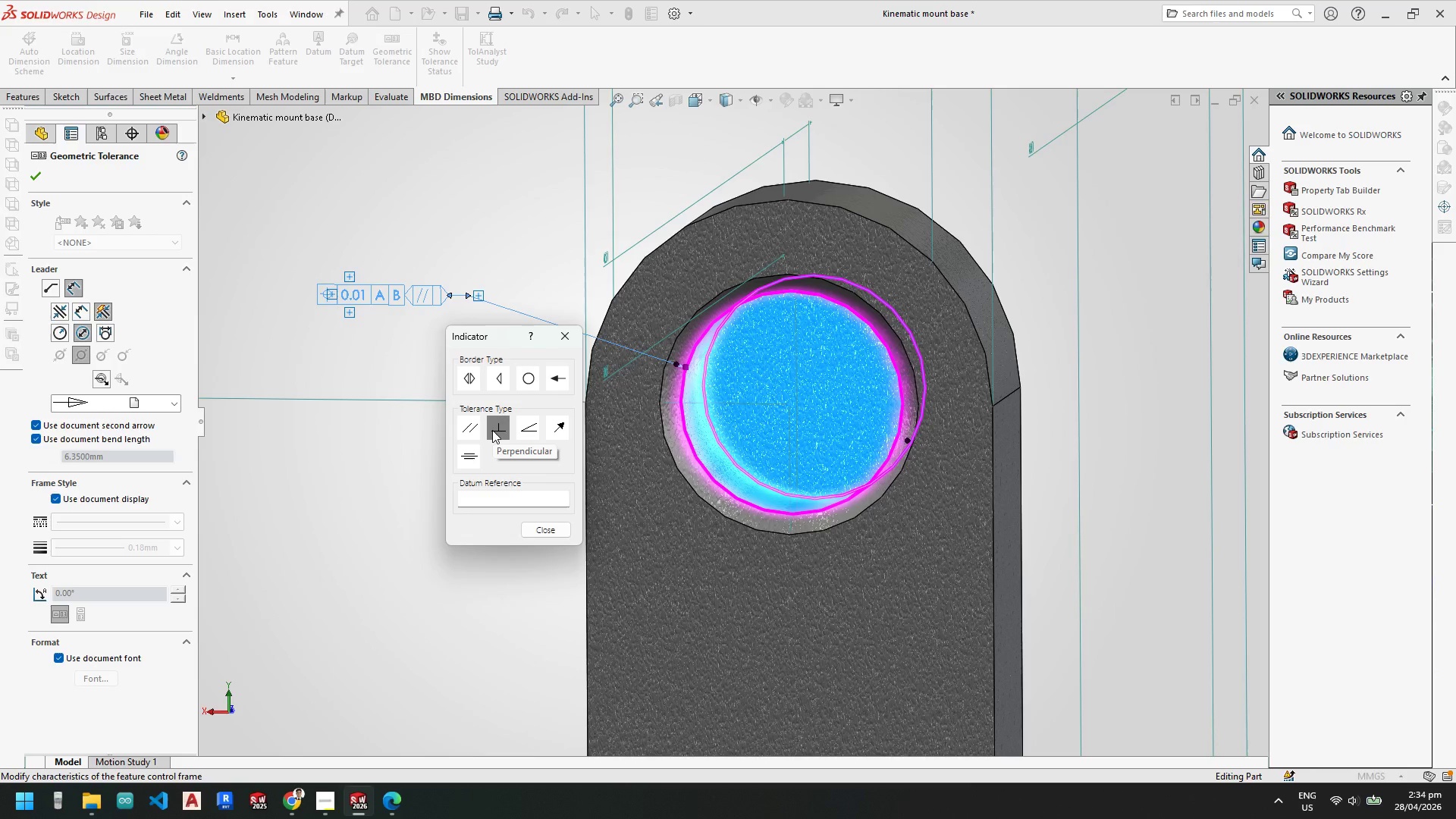 
left_click([494, 429])
 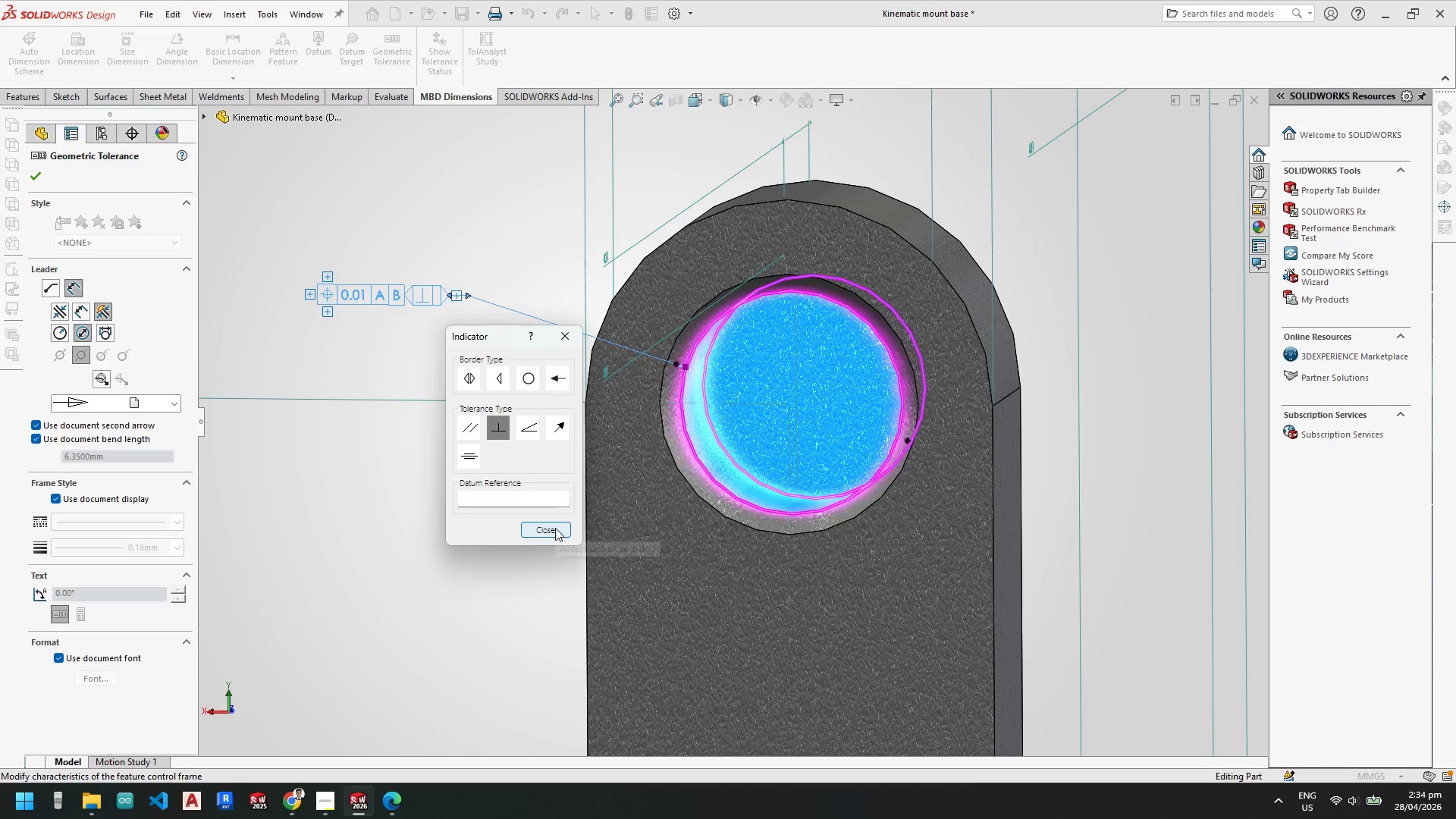 
left_click([435, 297])
 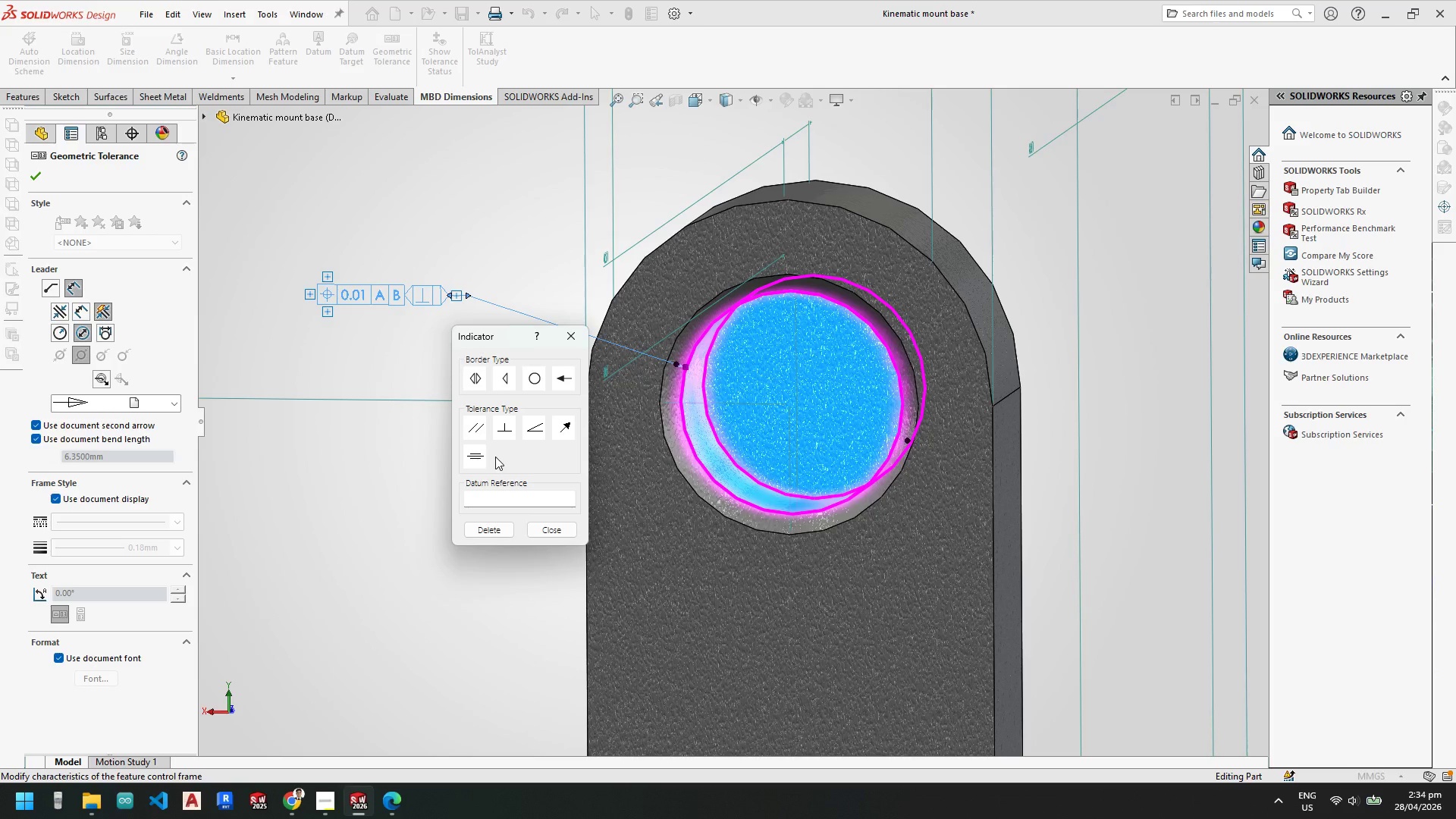 
wait(6.11)
 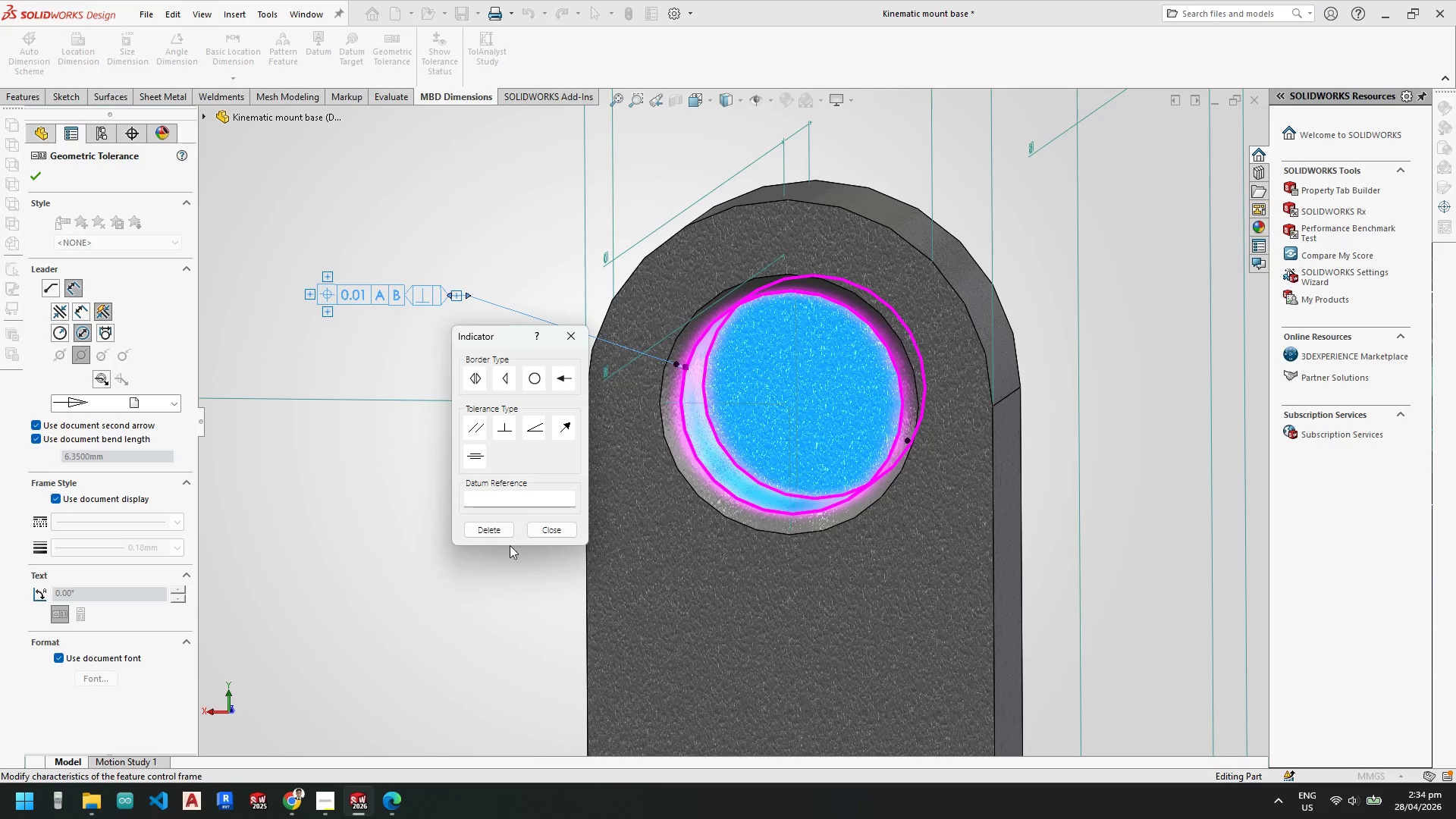 
left_click([394, 791])
 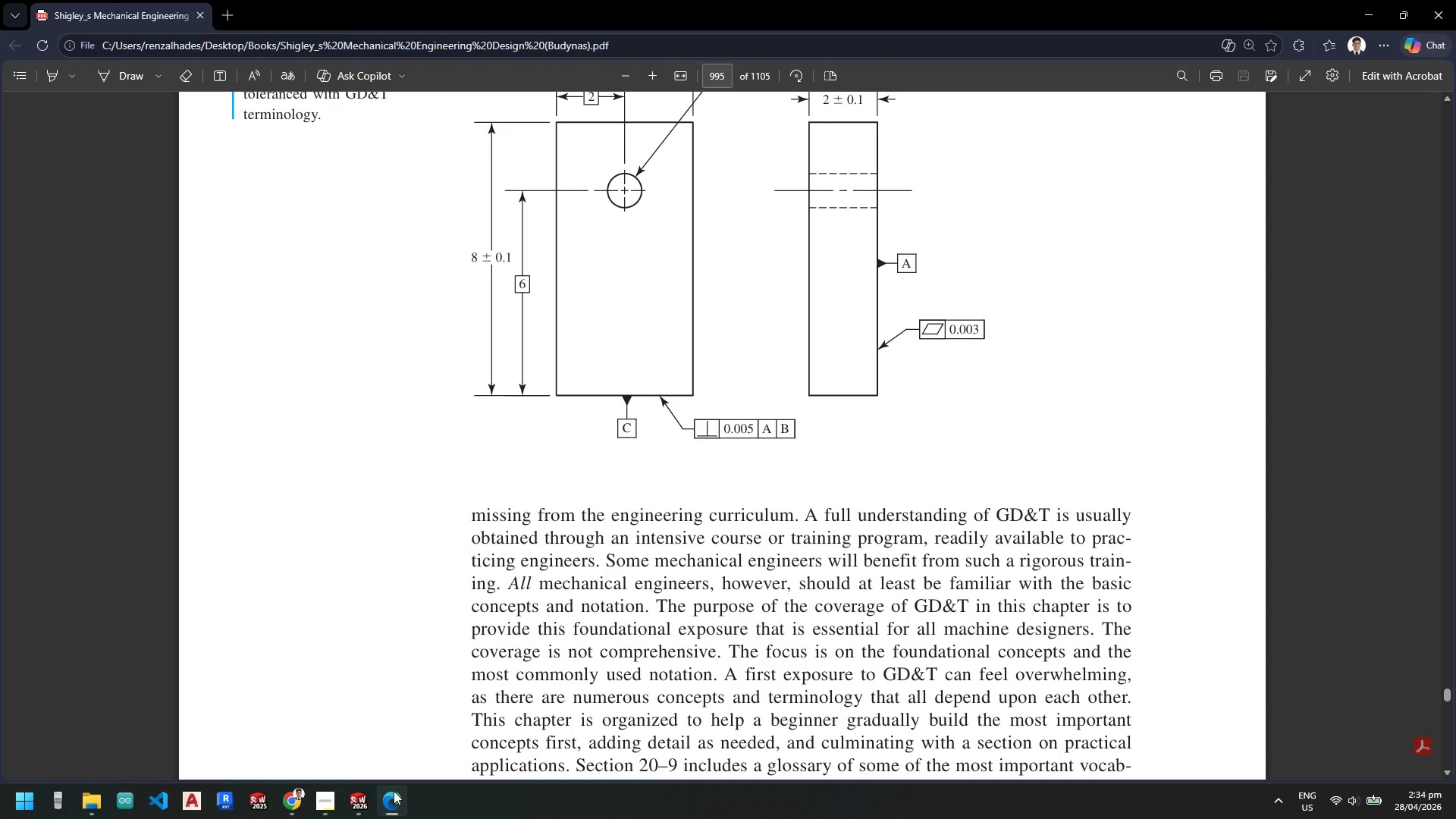 
wait(5.12)
 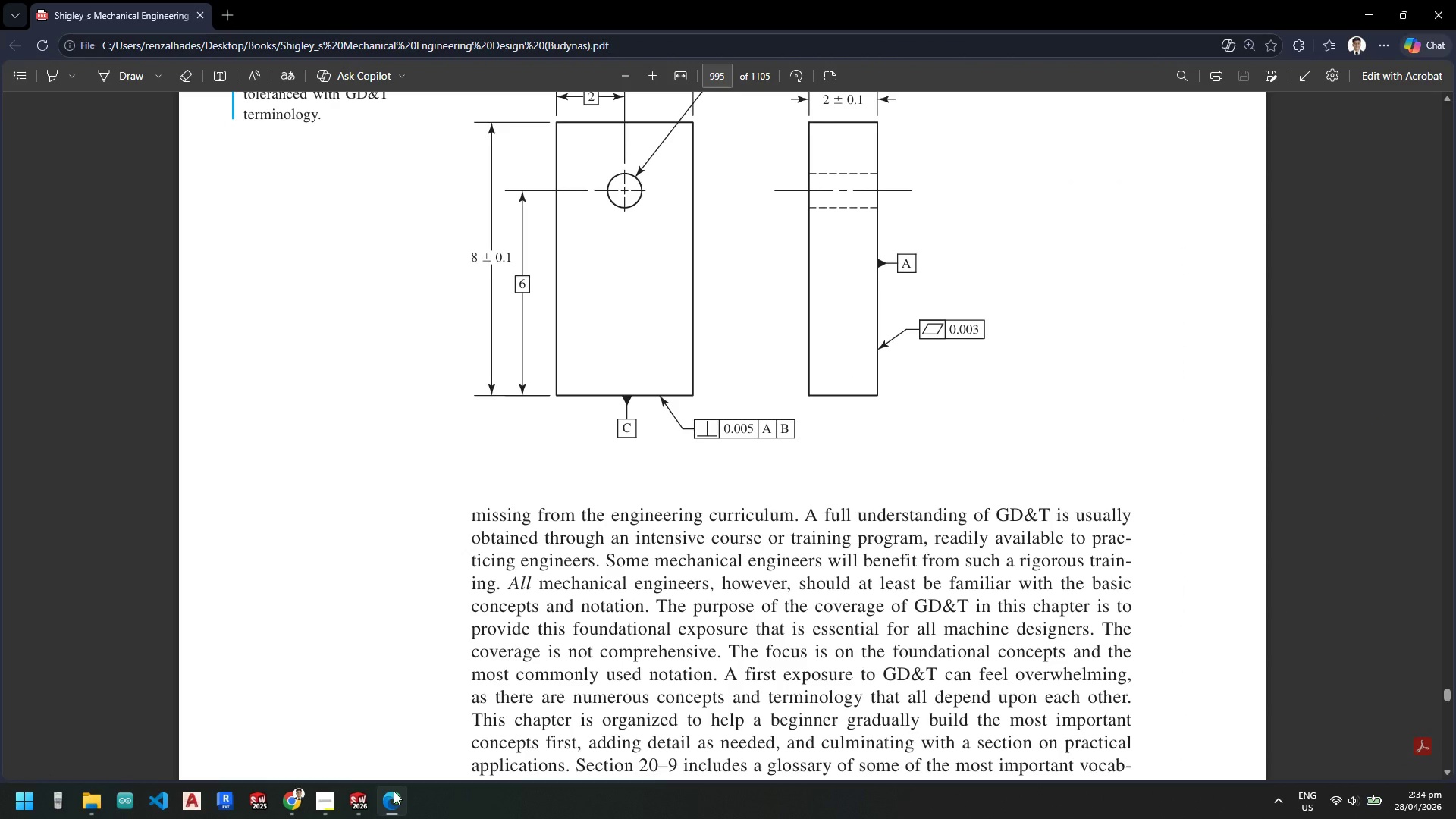 
left_click([394, 791])
 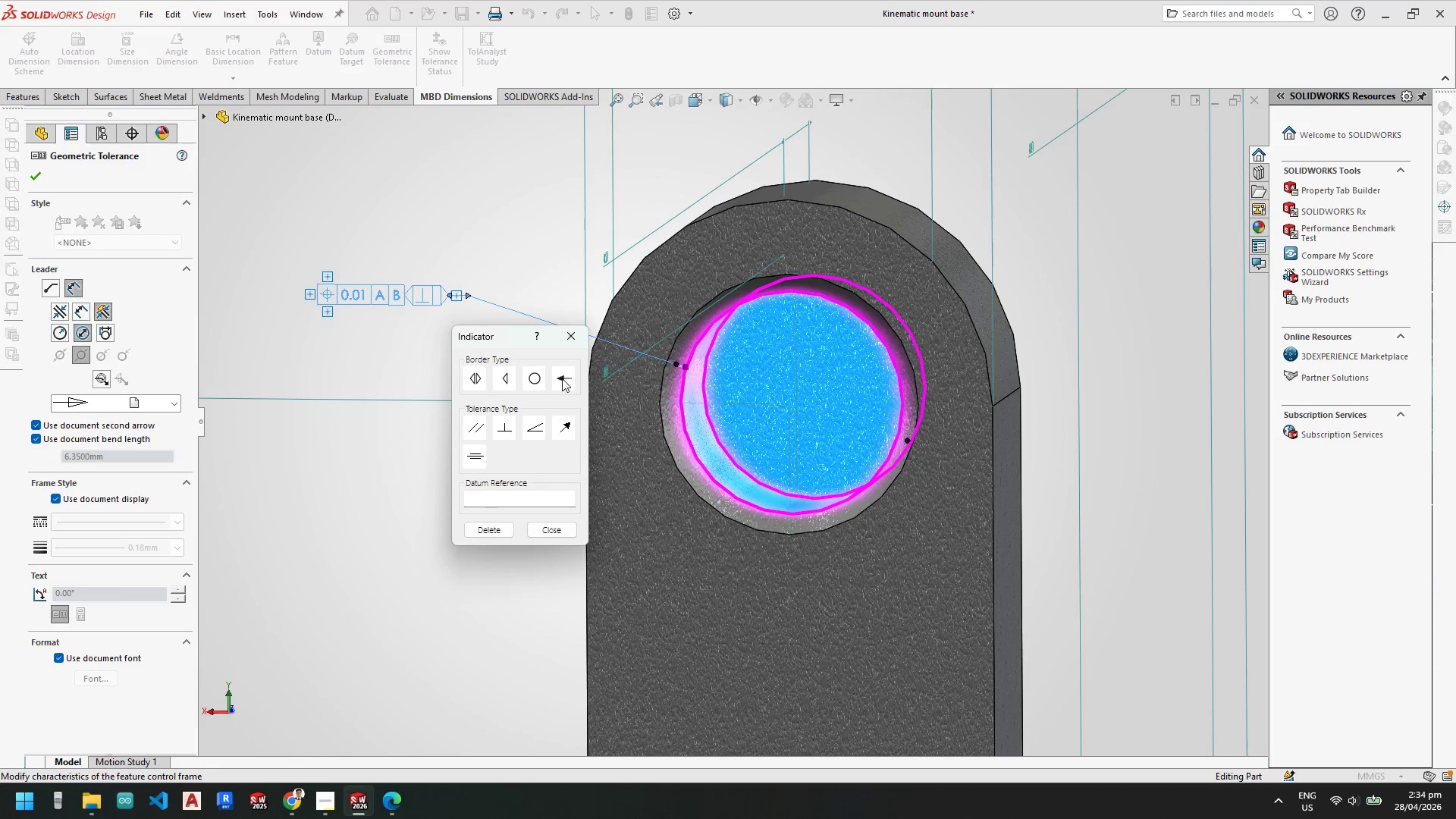 
wait(8.36)
 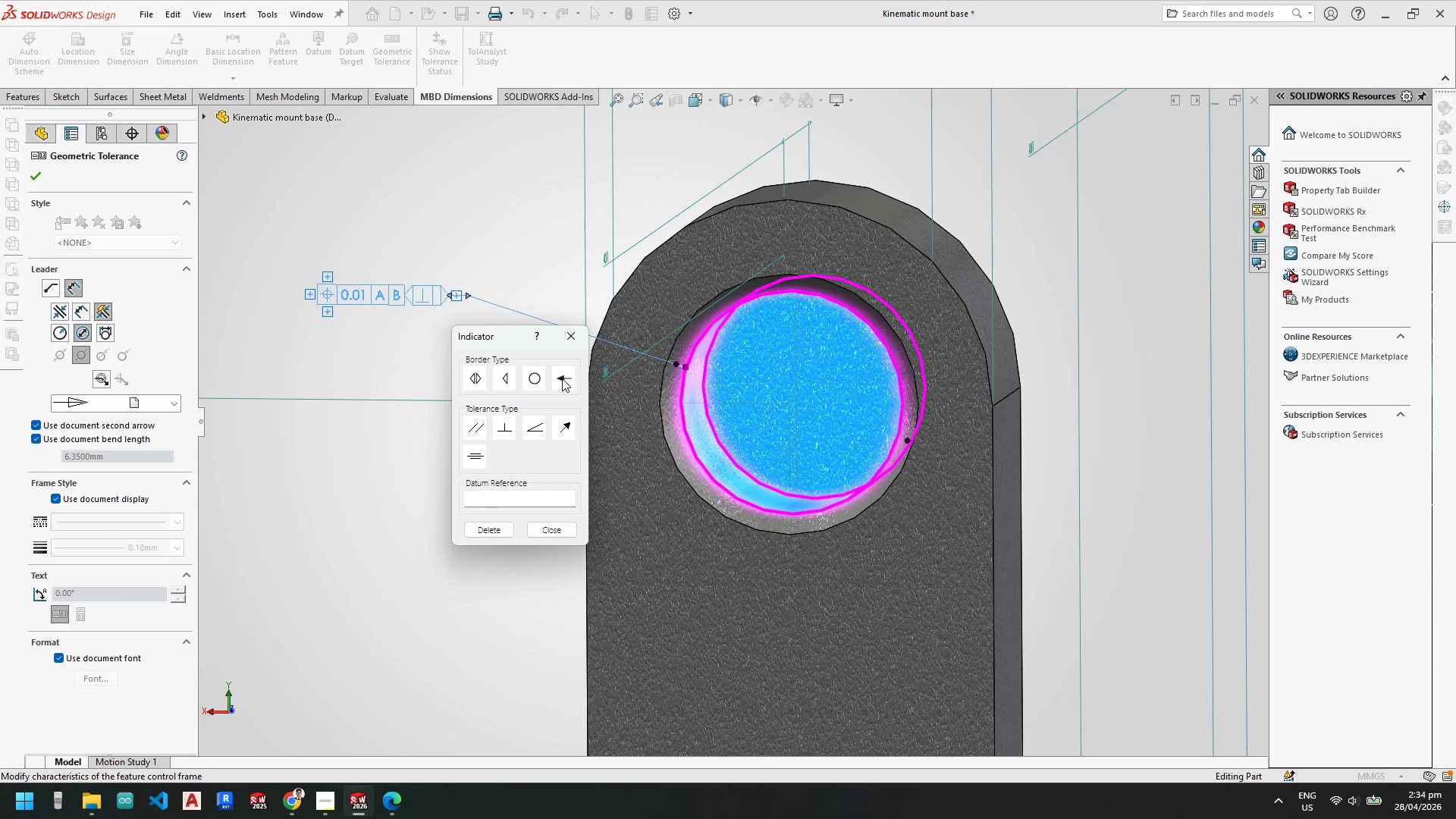 
left_click([503, 494])
 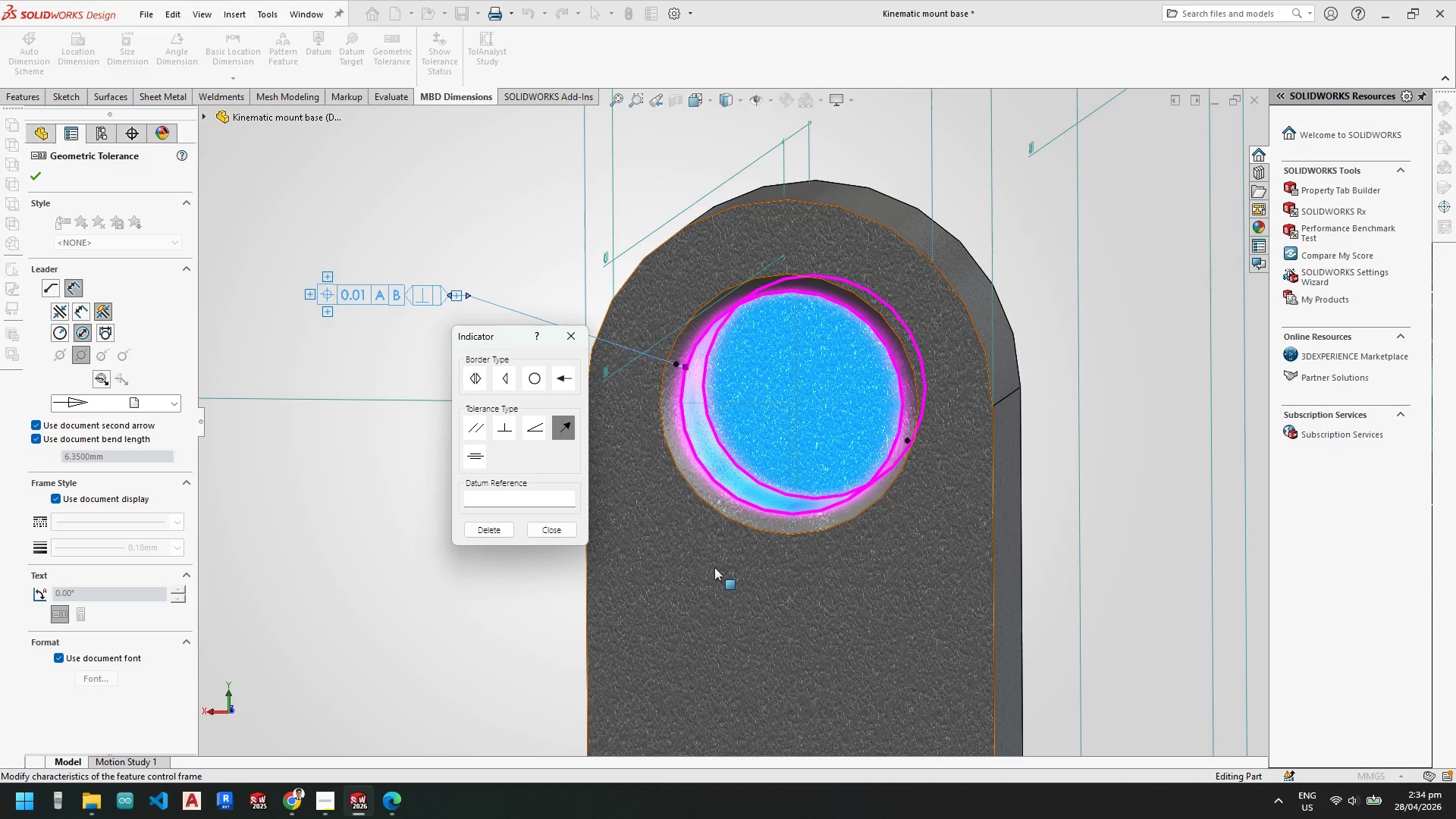 
scroll: coordinate [941, 569], scroll_direction: up, amount: 7.0
 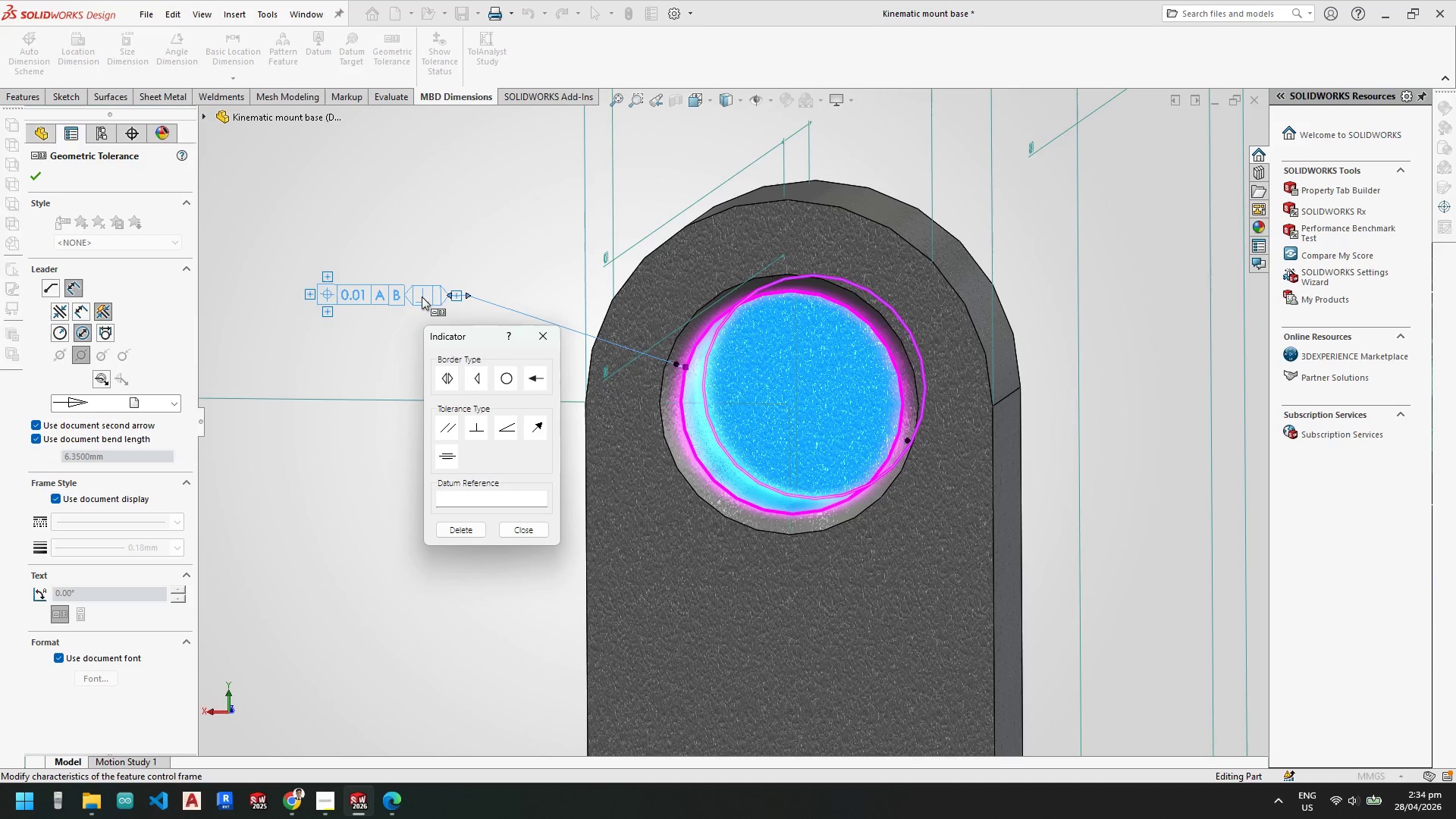 
left_click([451, 431])
 